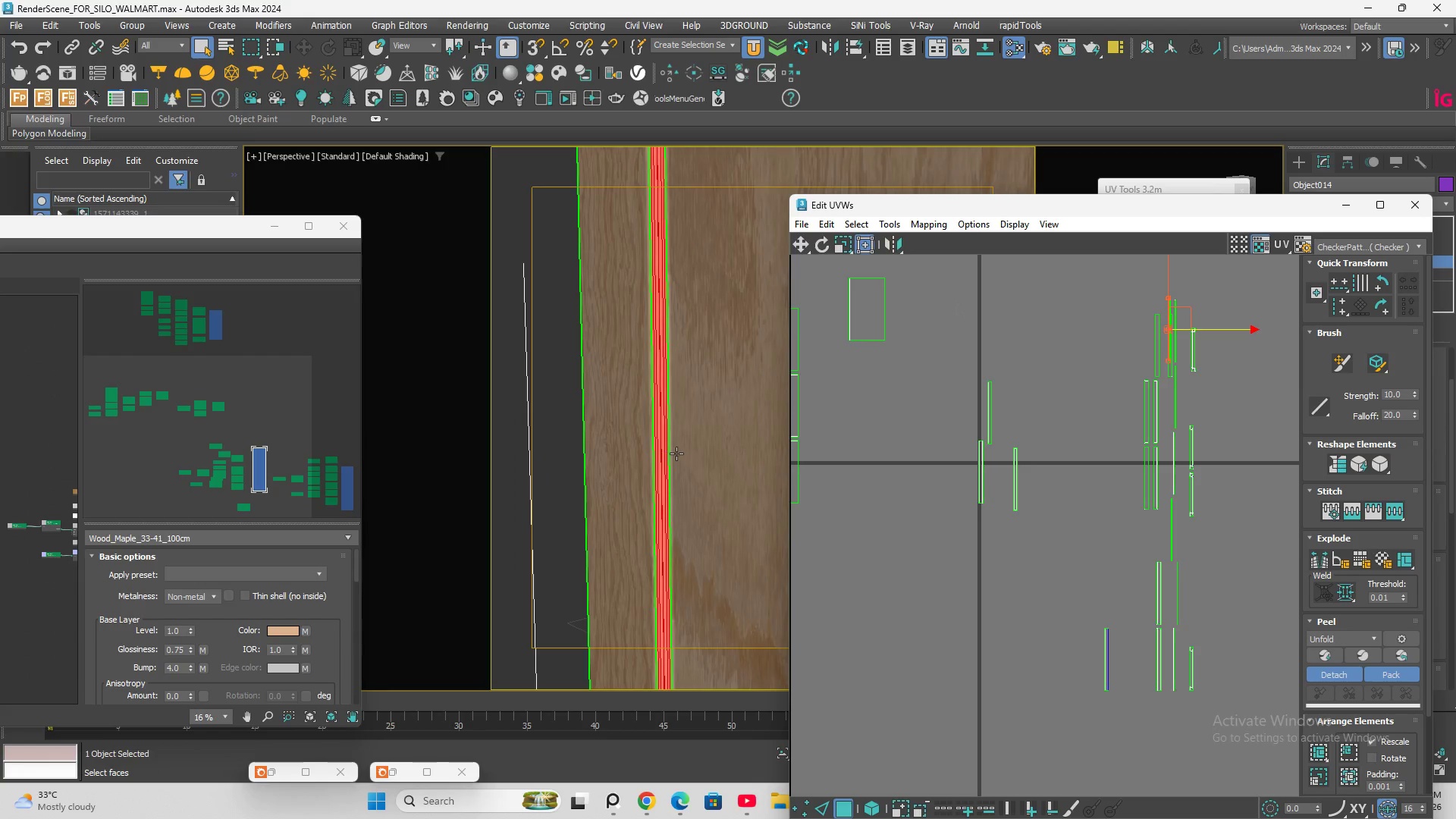 
hold_key(key=AltLeft, duration=0.92)
 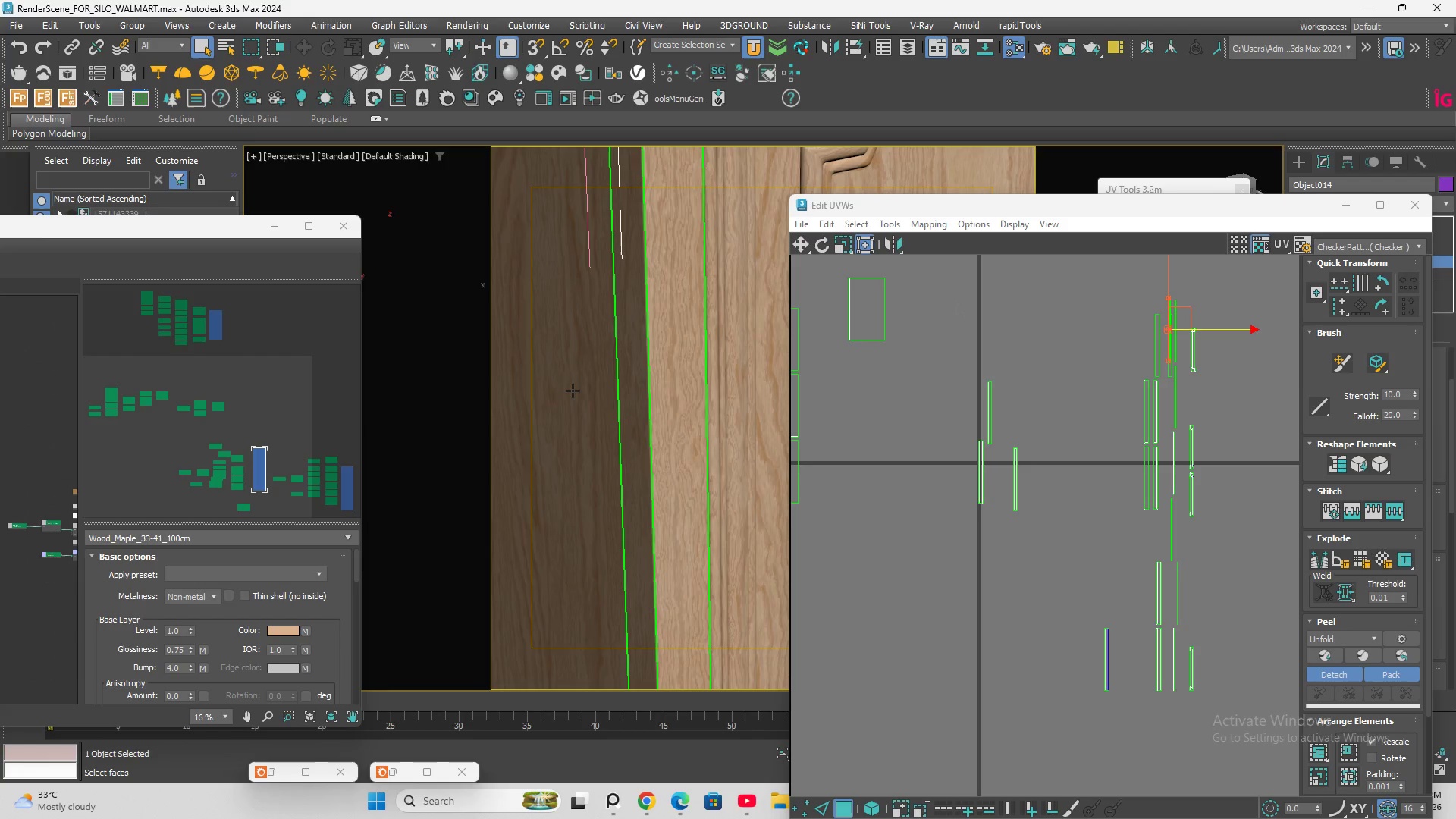 
hold_key(key=AltLeft, duration=2.58)
scroll: coordinate [642, 400], scroll_direction: down, amount: 10.0
 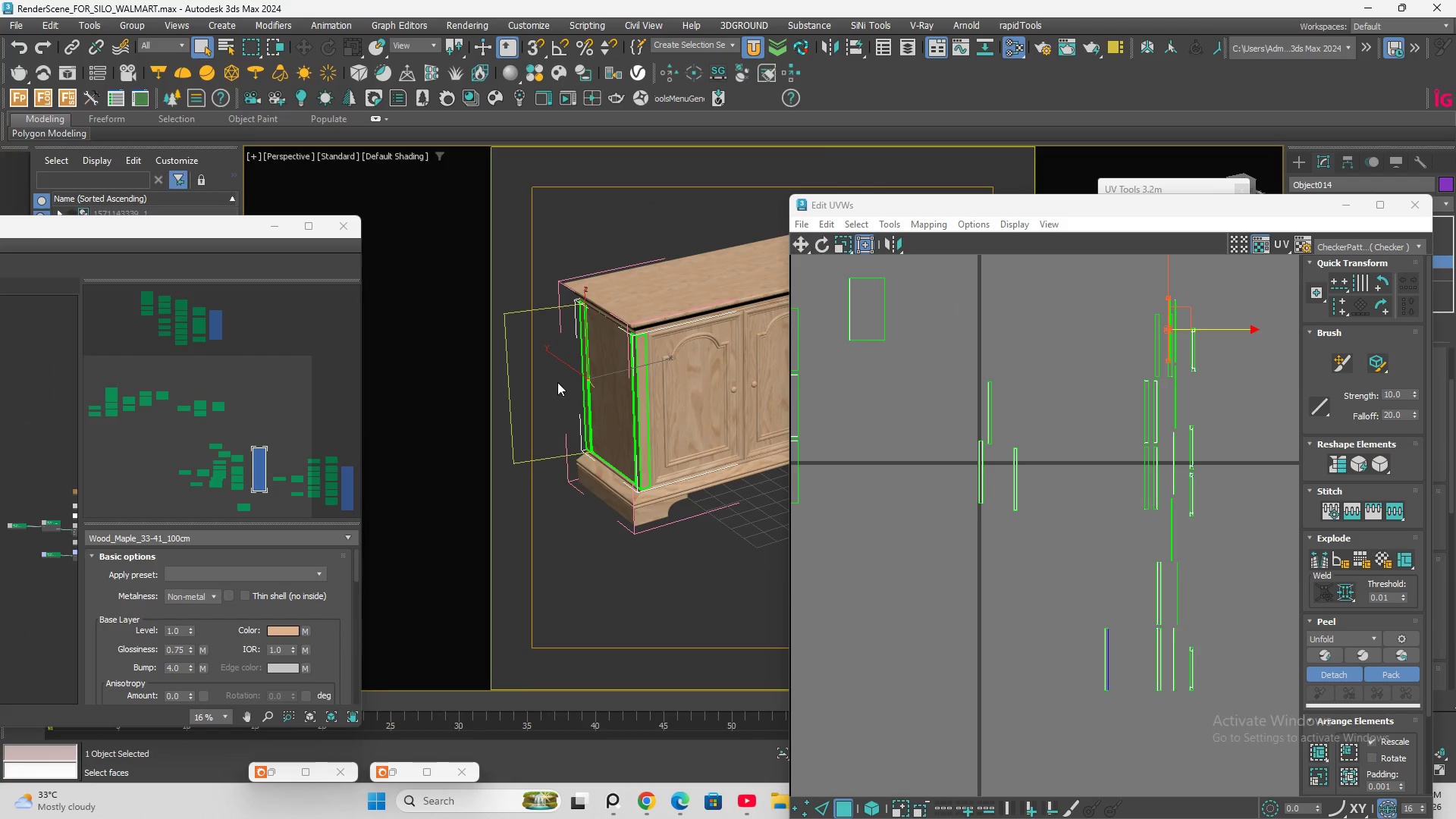 
scroll: coordinate [601, 386], scroll_direction: up, amount: 3.0
 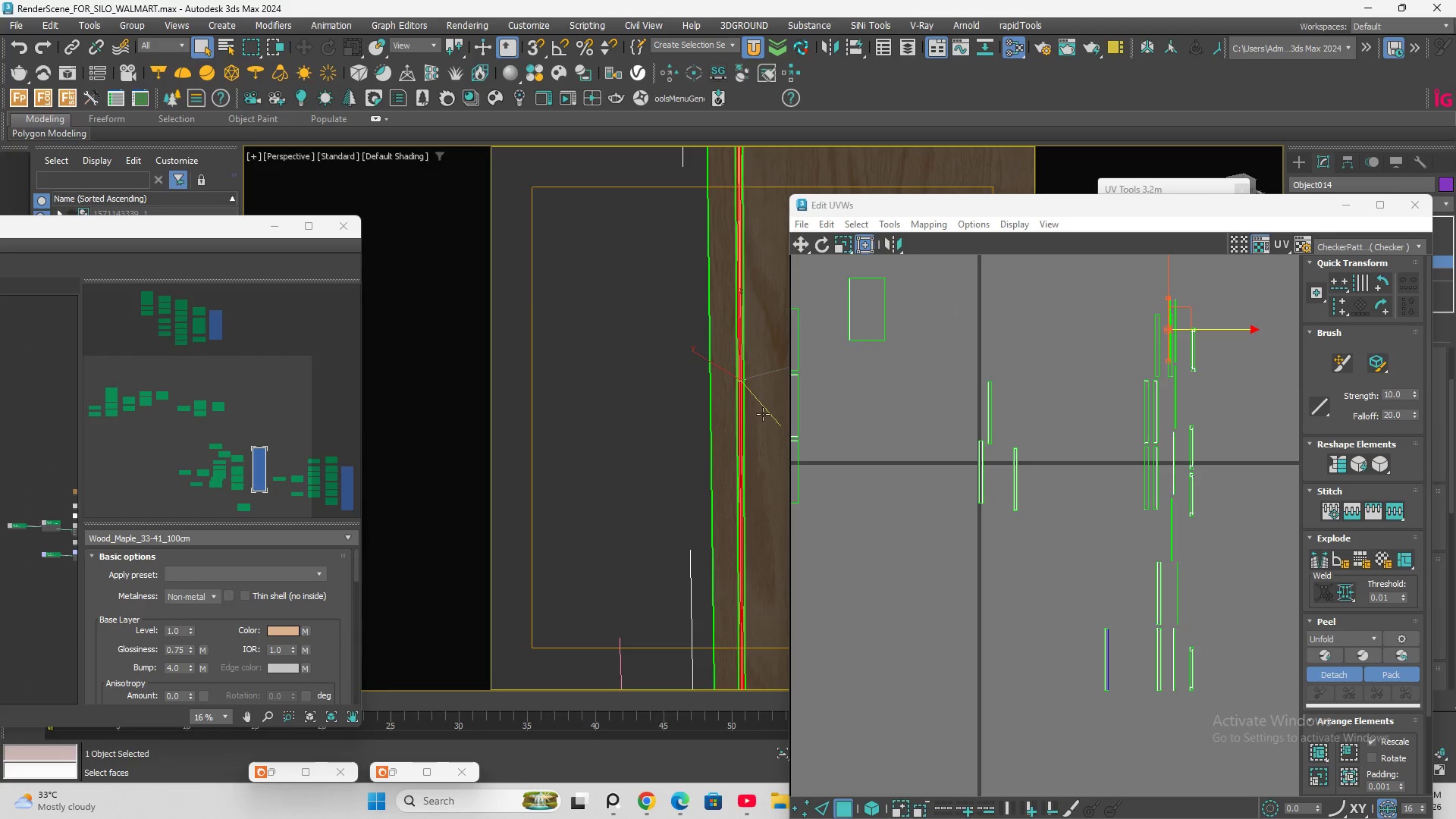 
hold_key(key=AltLeft, duration=0.66)
 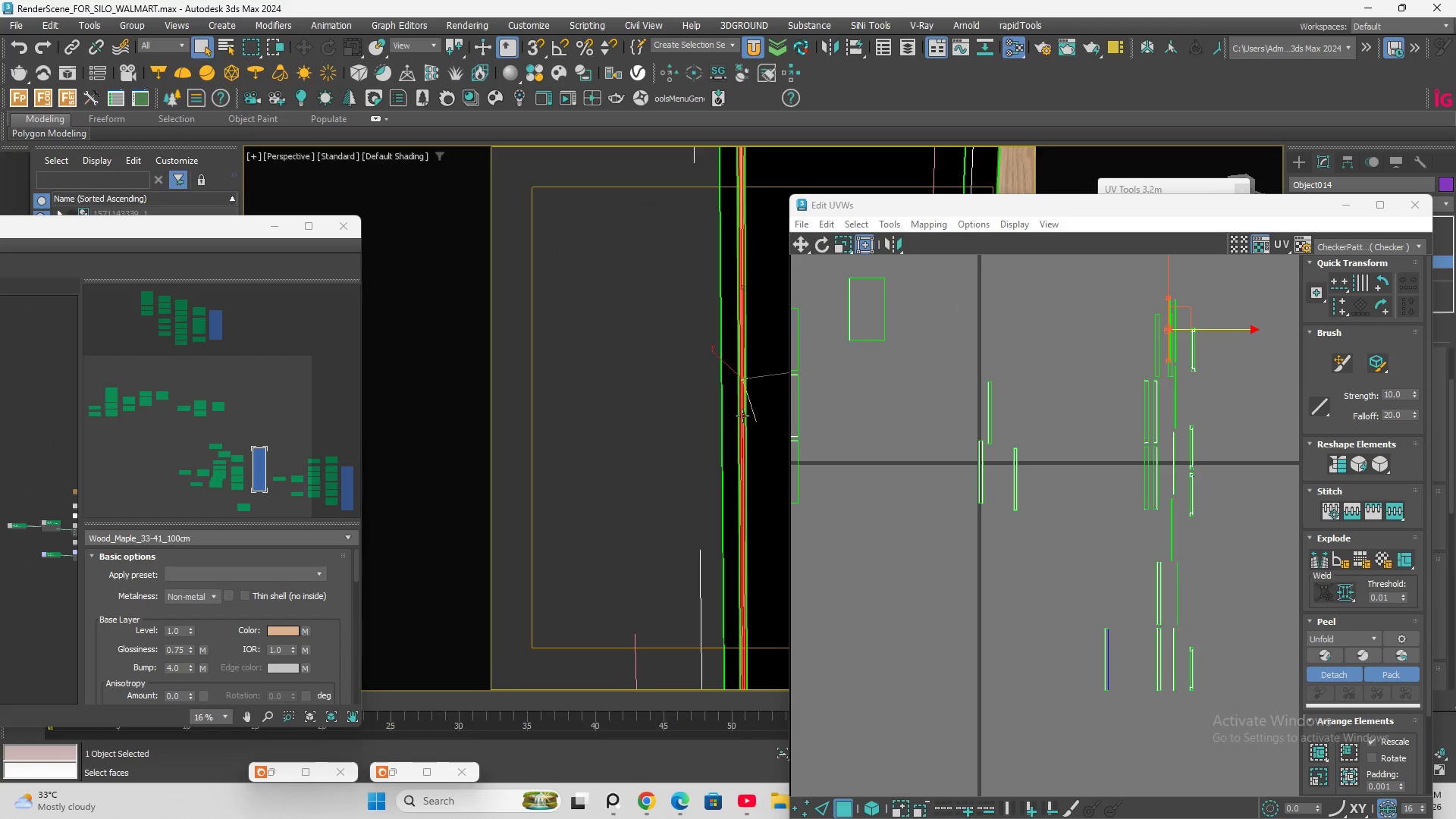 
scroll: coordinate [743, 416], scroll_direction: up, amount: 6.0
 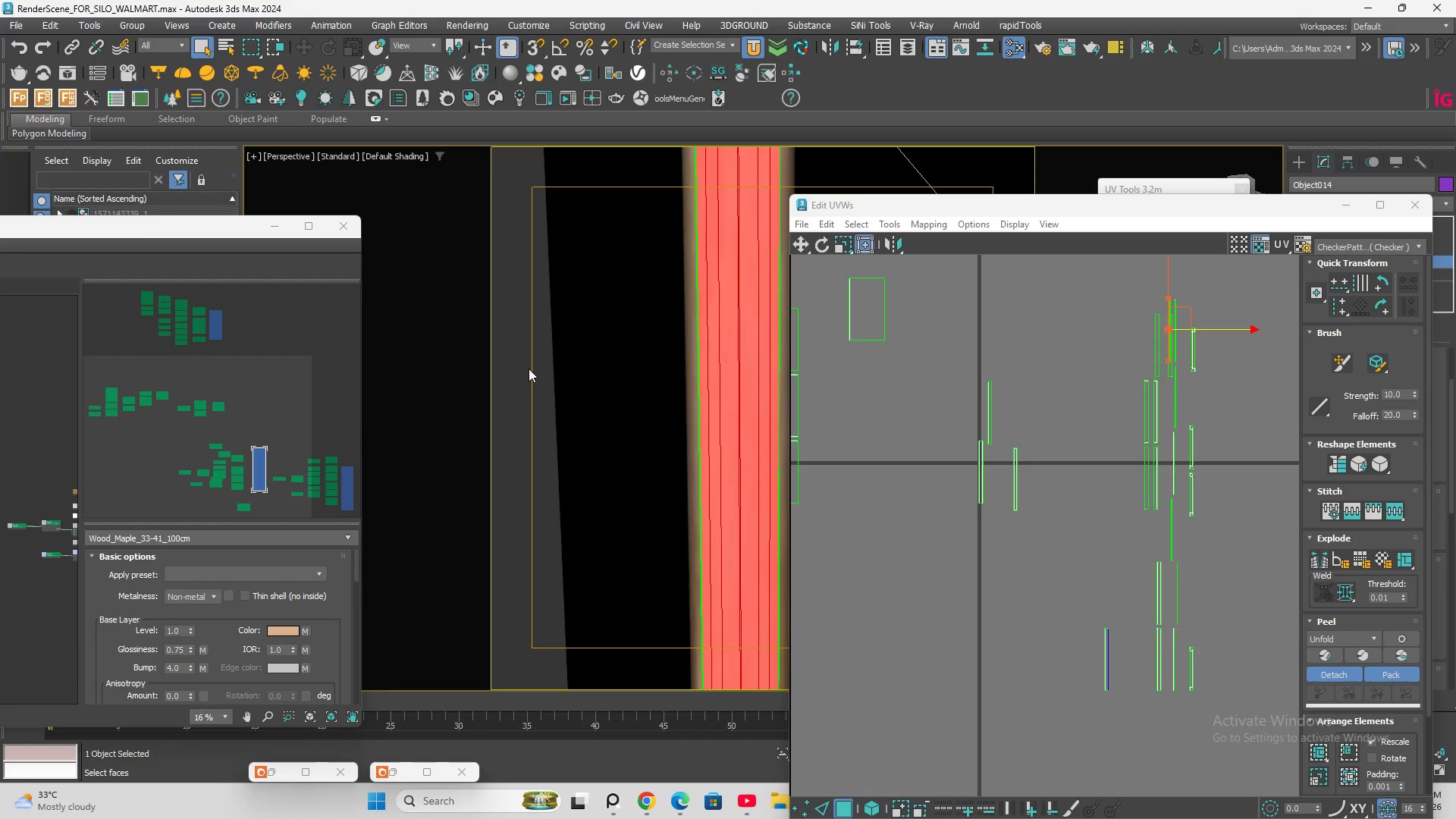 
left_click([504, 365])
 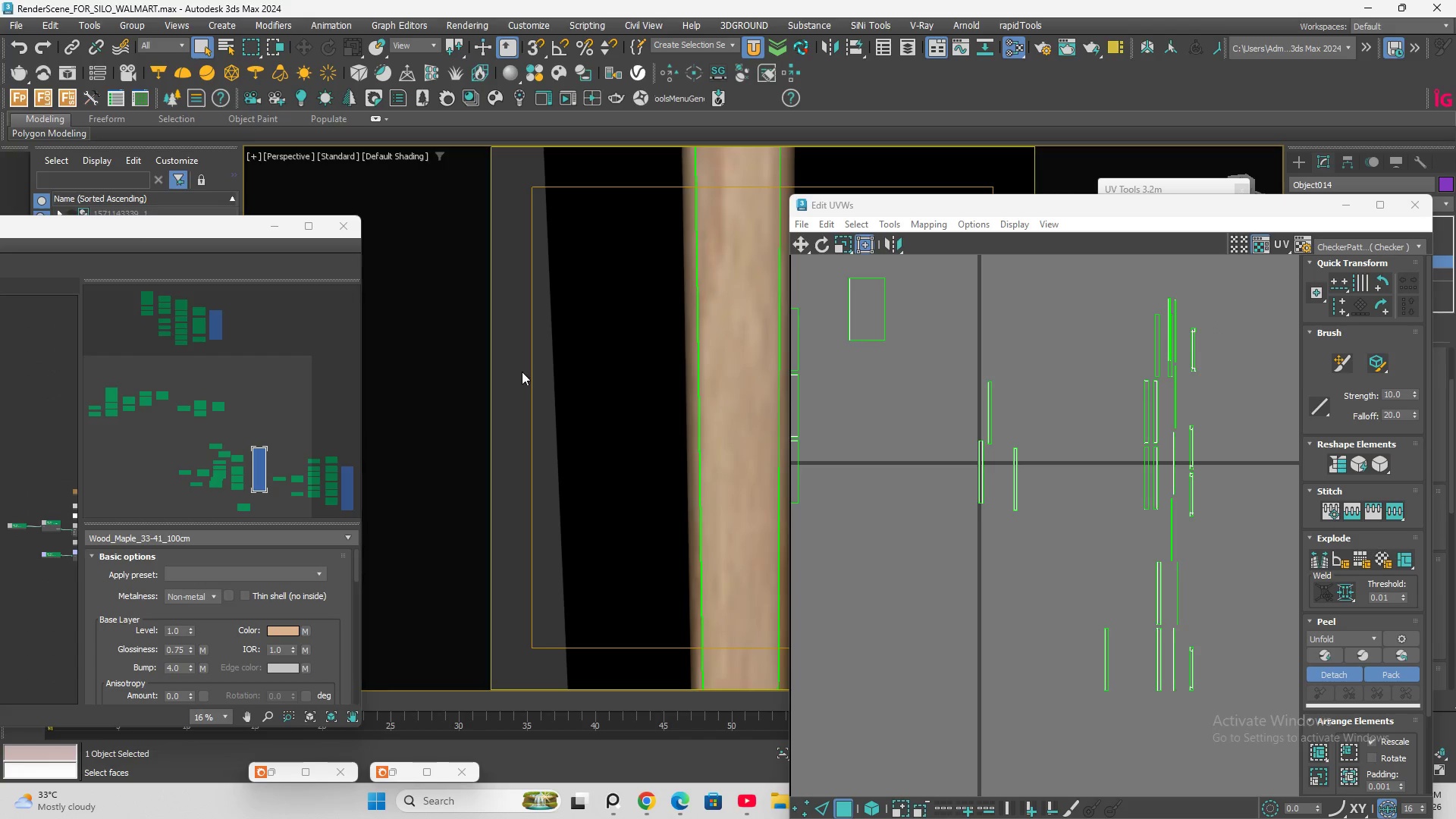 
scroll: coordinate [528, 375], scroll_direction: up, amount: 2.0
 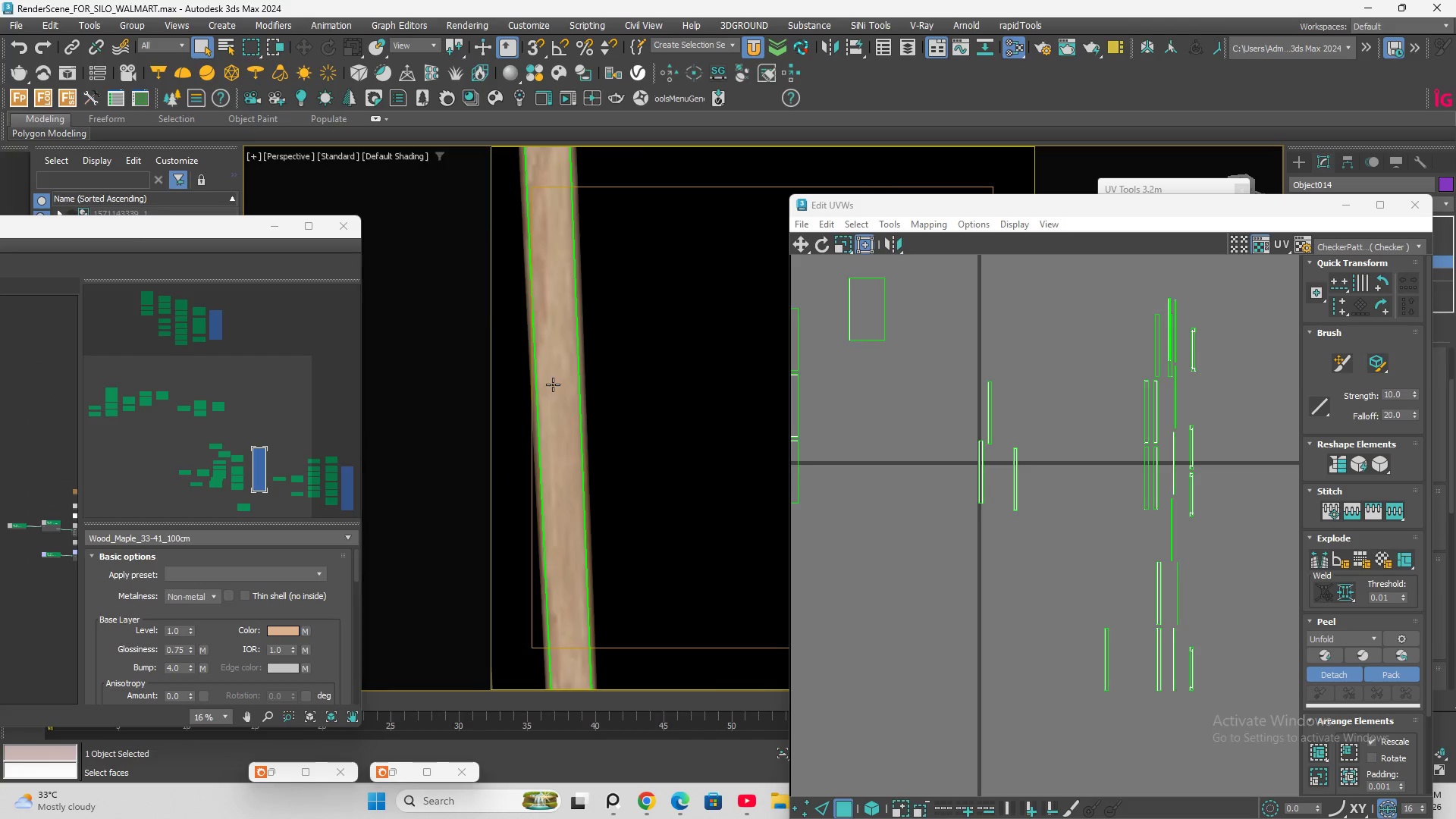 
double_click([553, 384])
 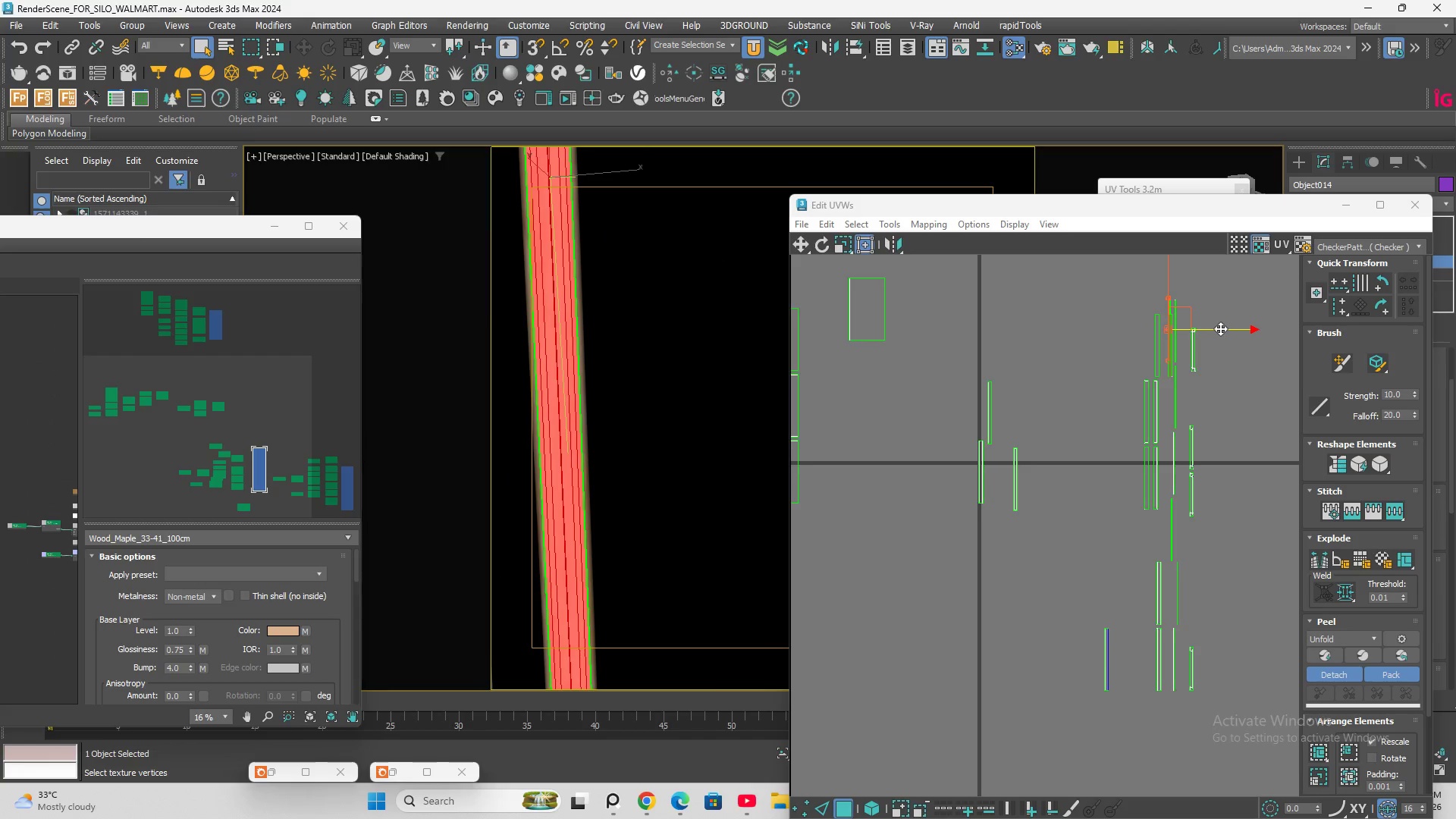 
left_click_drag(start_coordinate=[1223, 328], to_coordinate=[1217, 328])
 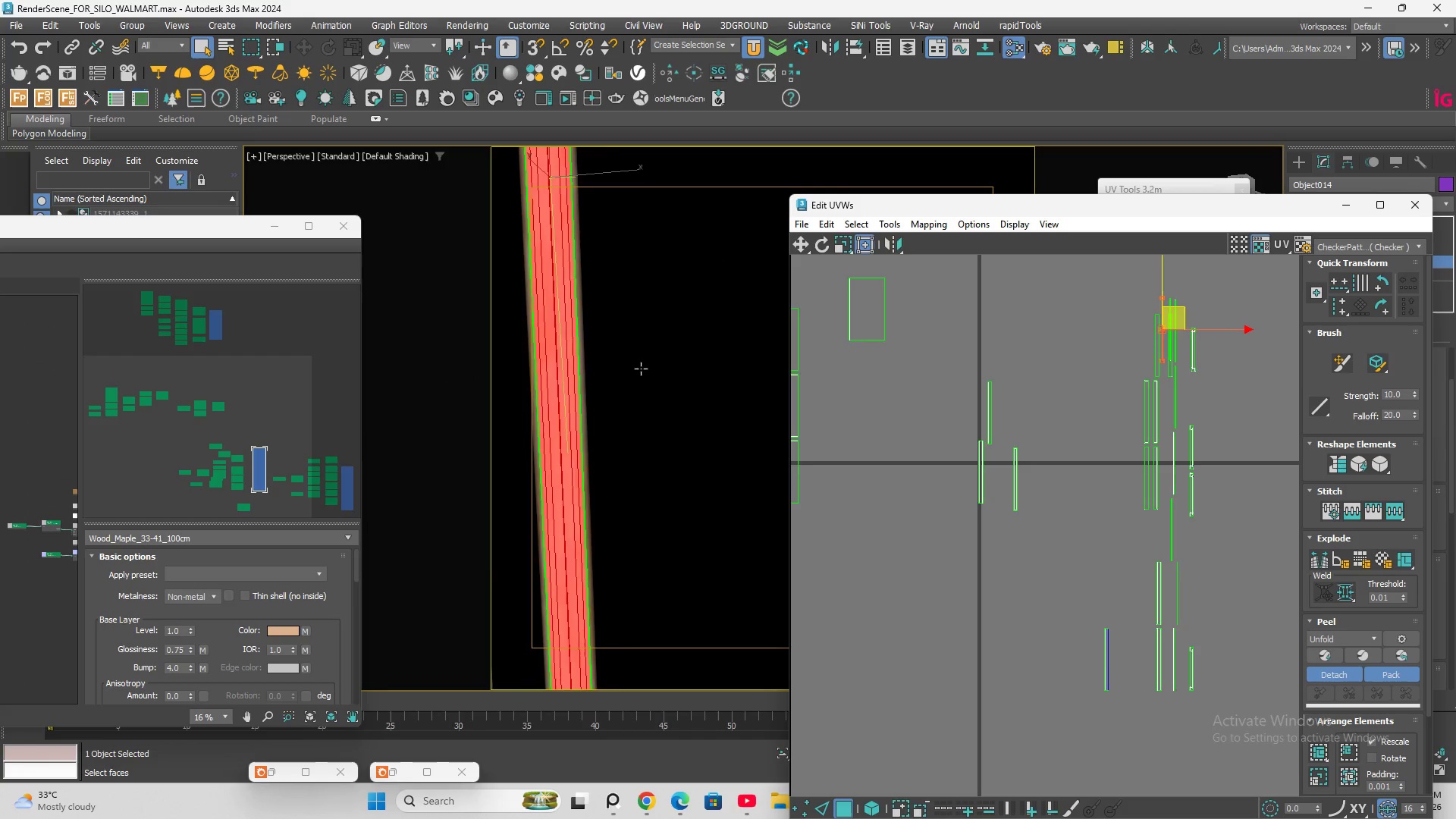 
scroll: coordinate [544, 430], scroll_direction: down, amount: 5.0
 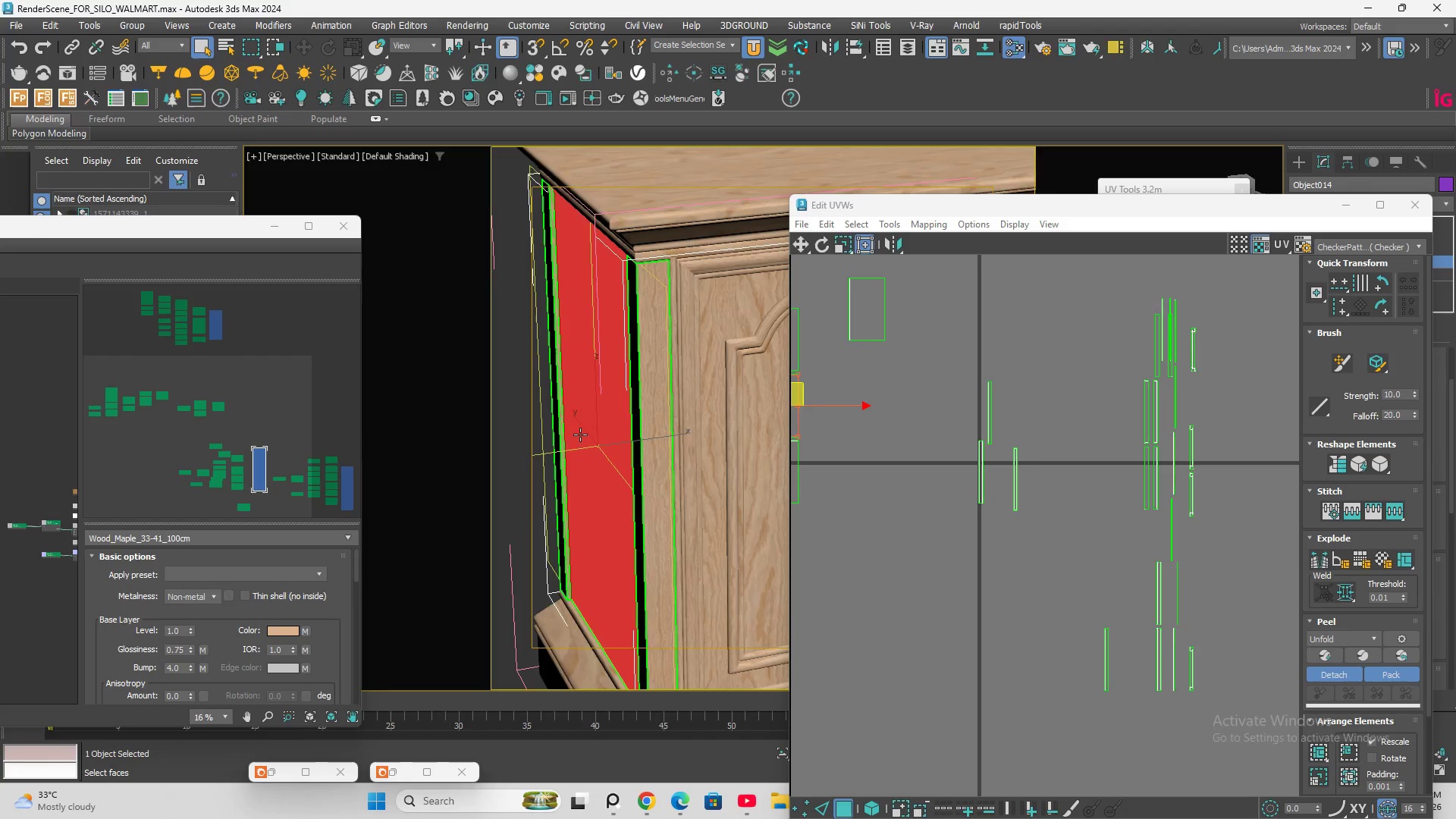 
hold_key(key=AltLeft, duration=0.7)
 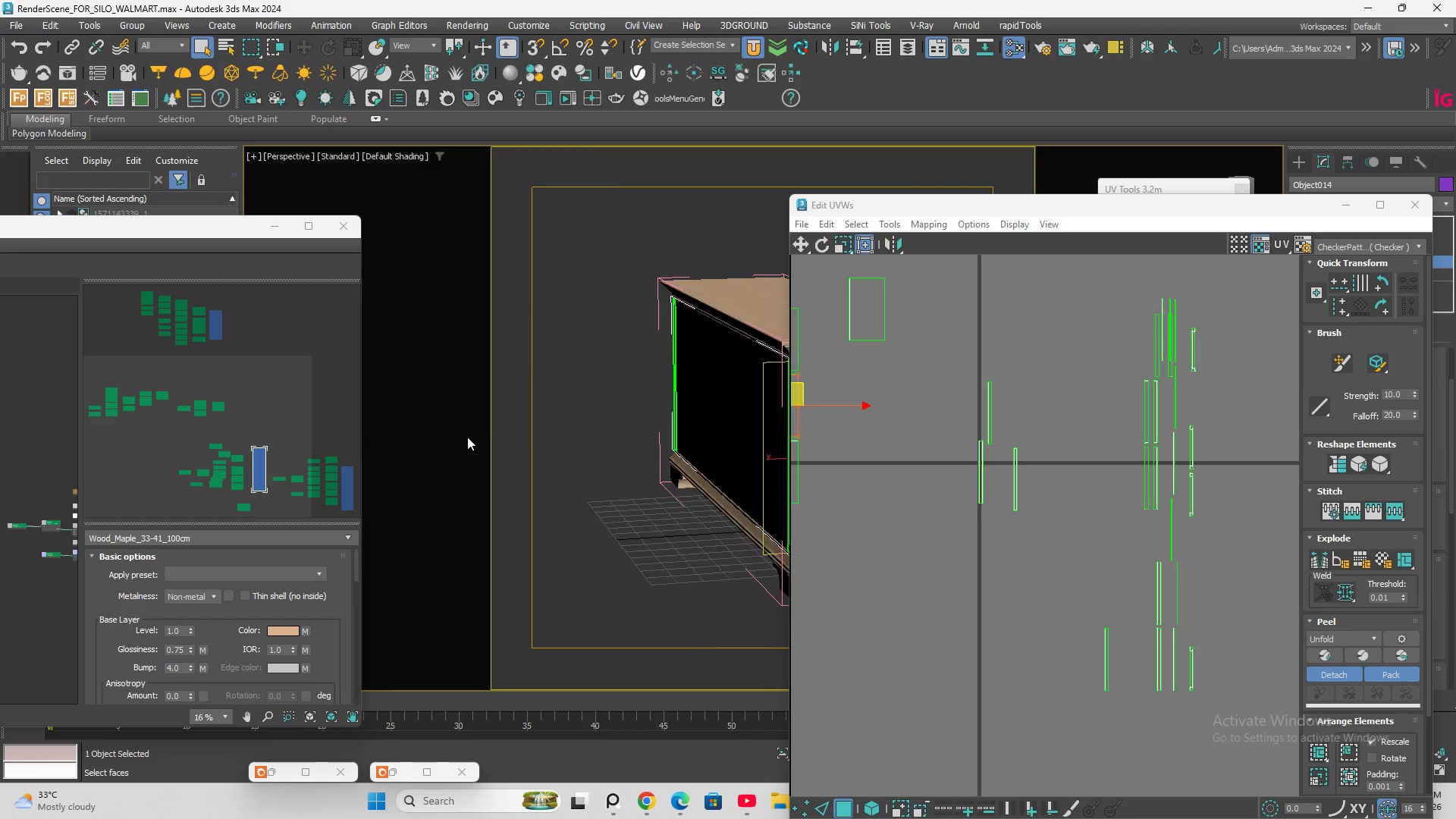 
scroll: coordinate [620, 444], scroll_direction: down, amount: 1.0
 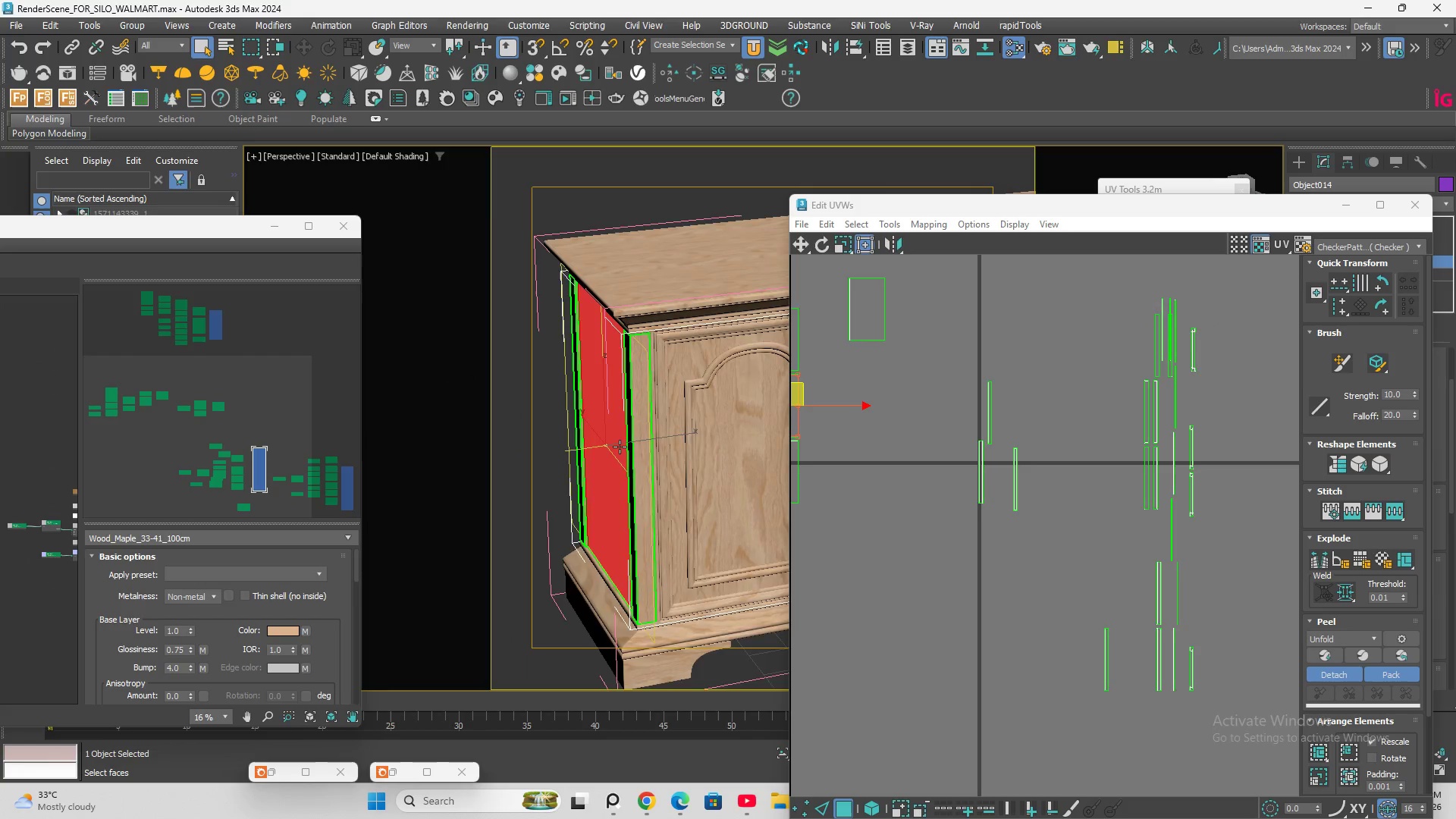 
scroll: coordinate [529, 436], scroll_direction: up, amount: 2.0
 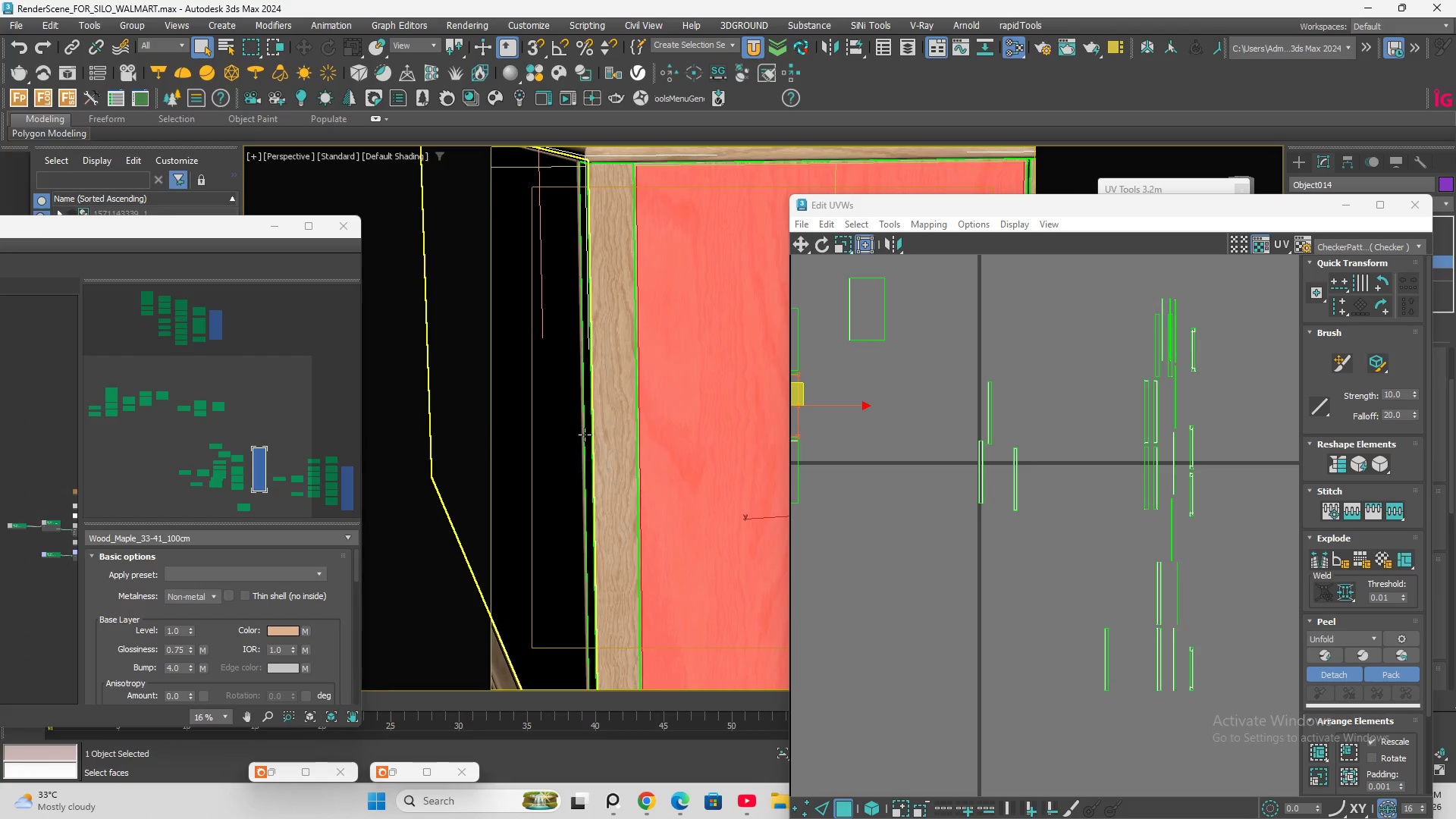 
hold_key(key=AltLeft, duration=1.5)
 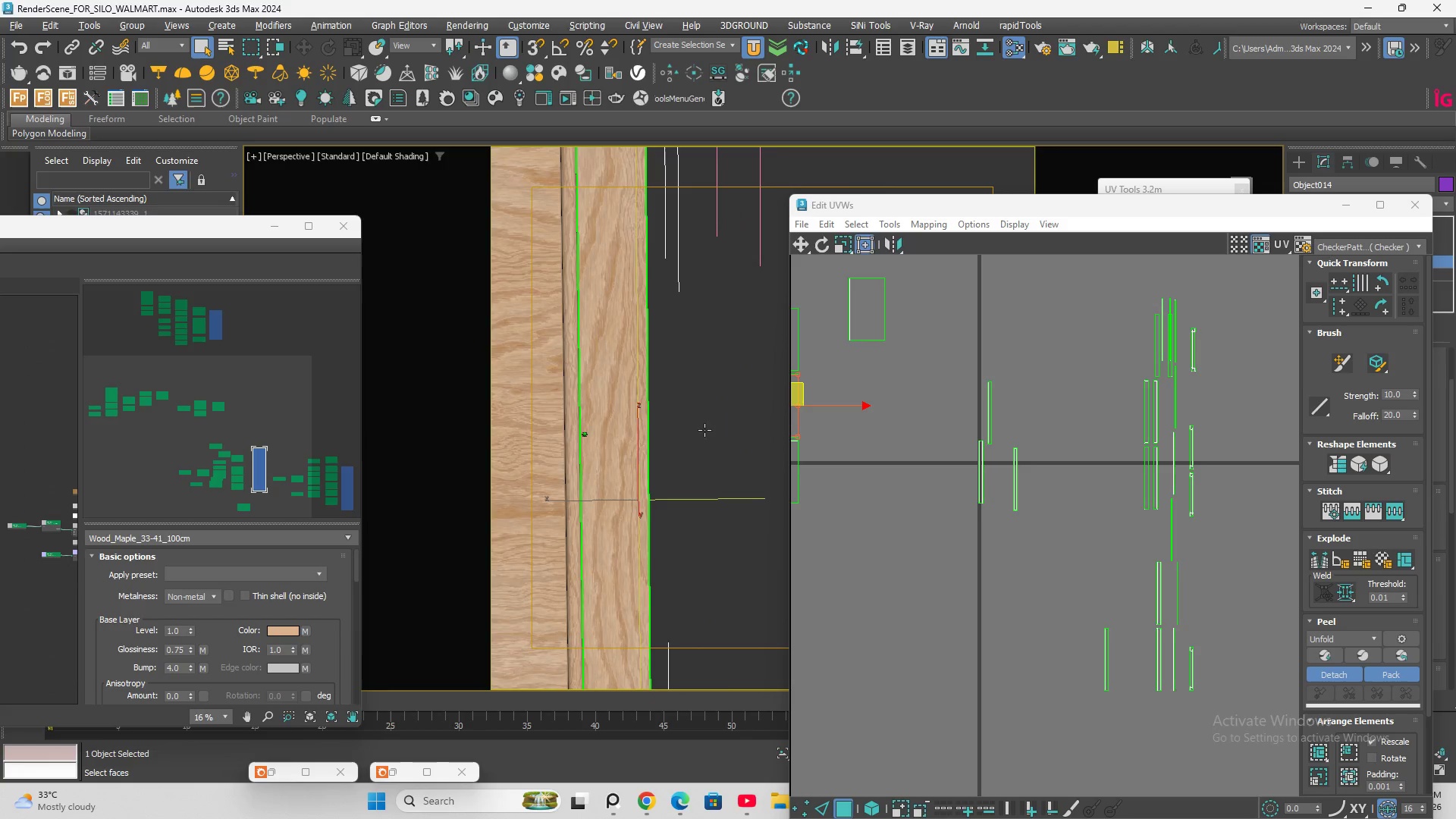 
scroll: coordinate [585, 435], scroll_direction: up, amount: 1.0
 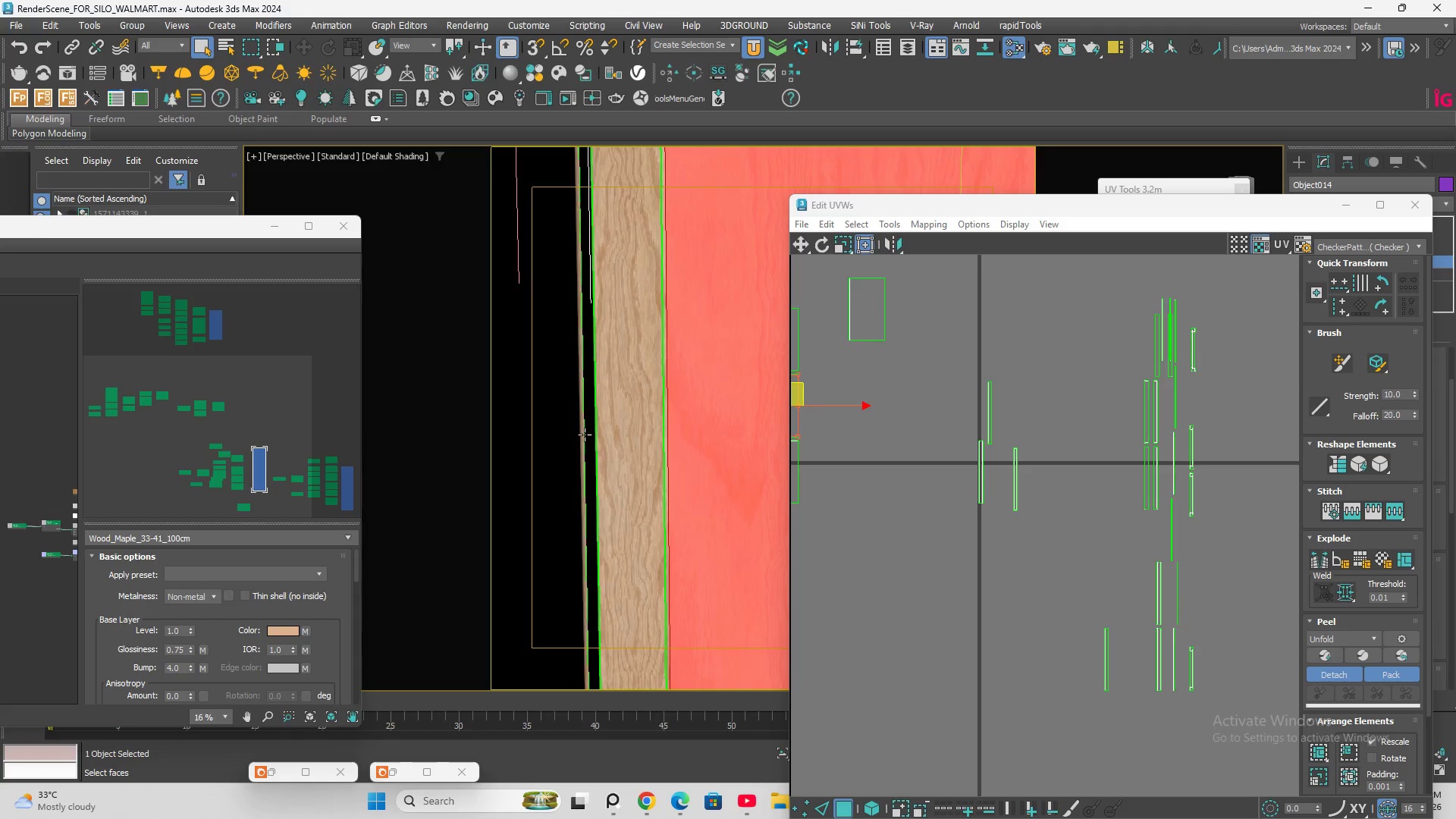 
key(Alt+AltLeft)
 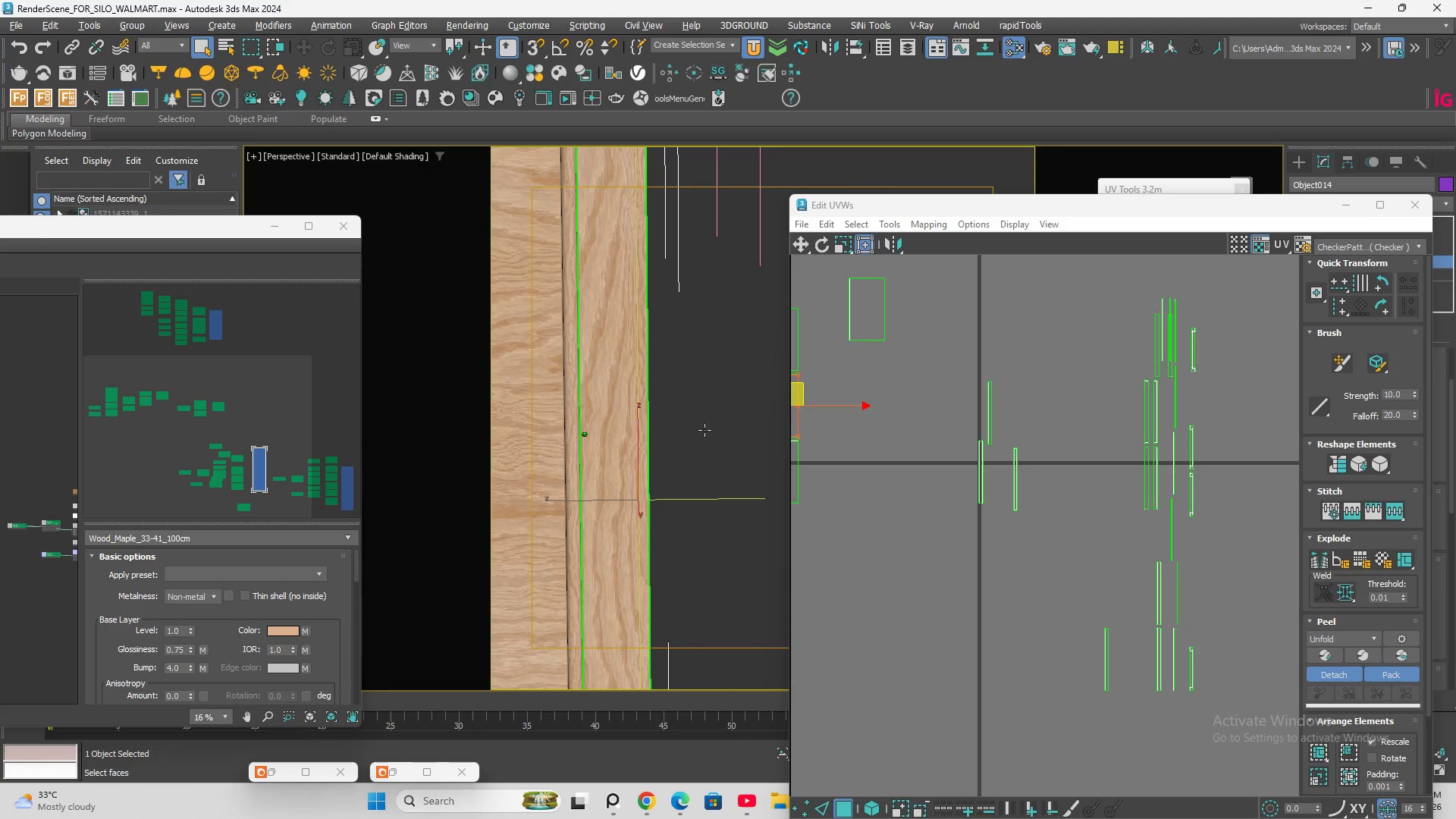 
key(Alt+AltLeft)
 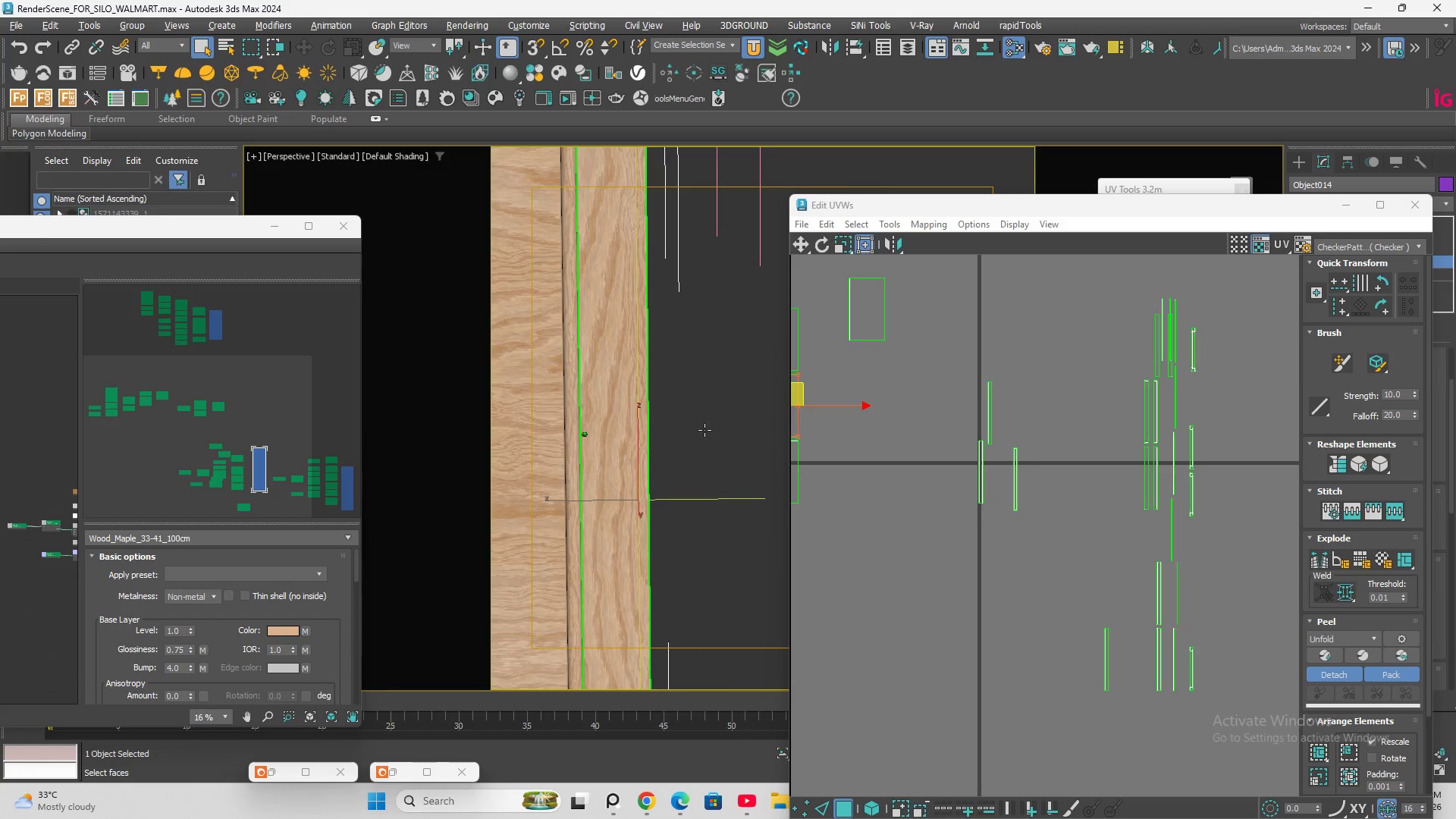 
key(Alt+AltLeft)
 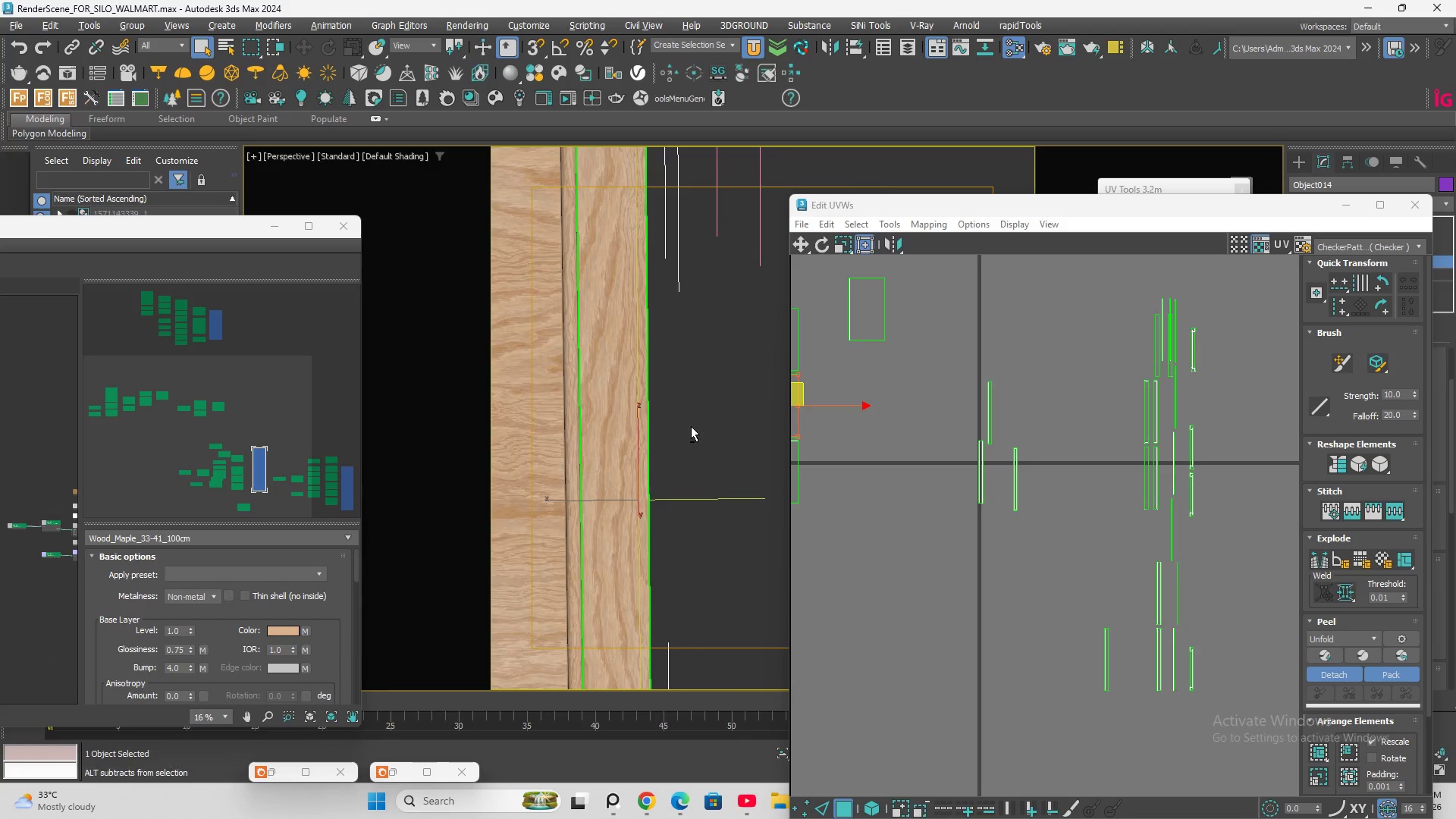 
key(Alt+AltLeft)
 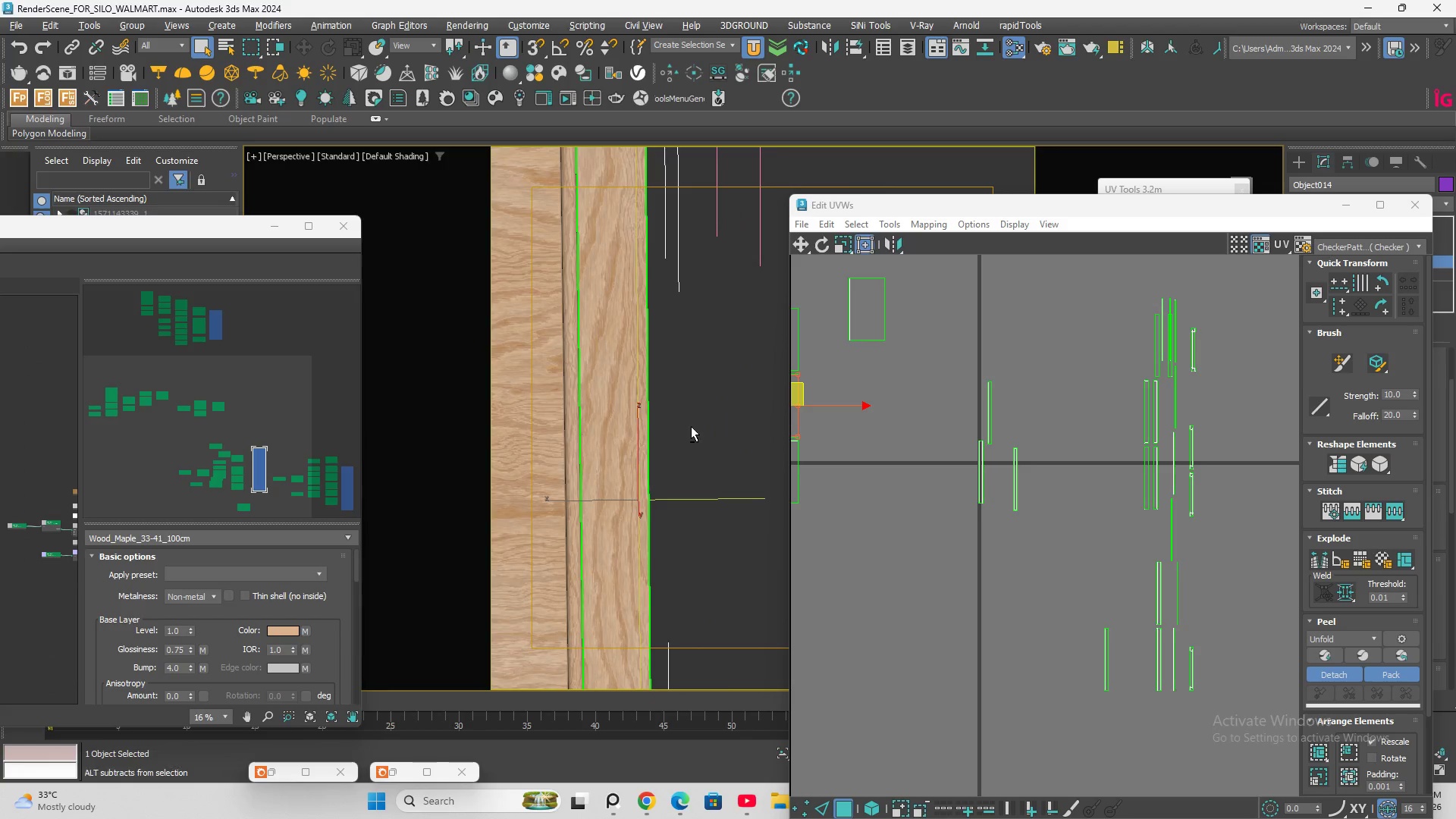 
key(Alt+AltLeft)
 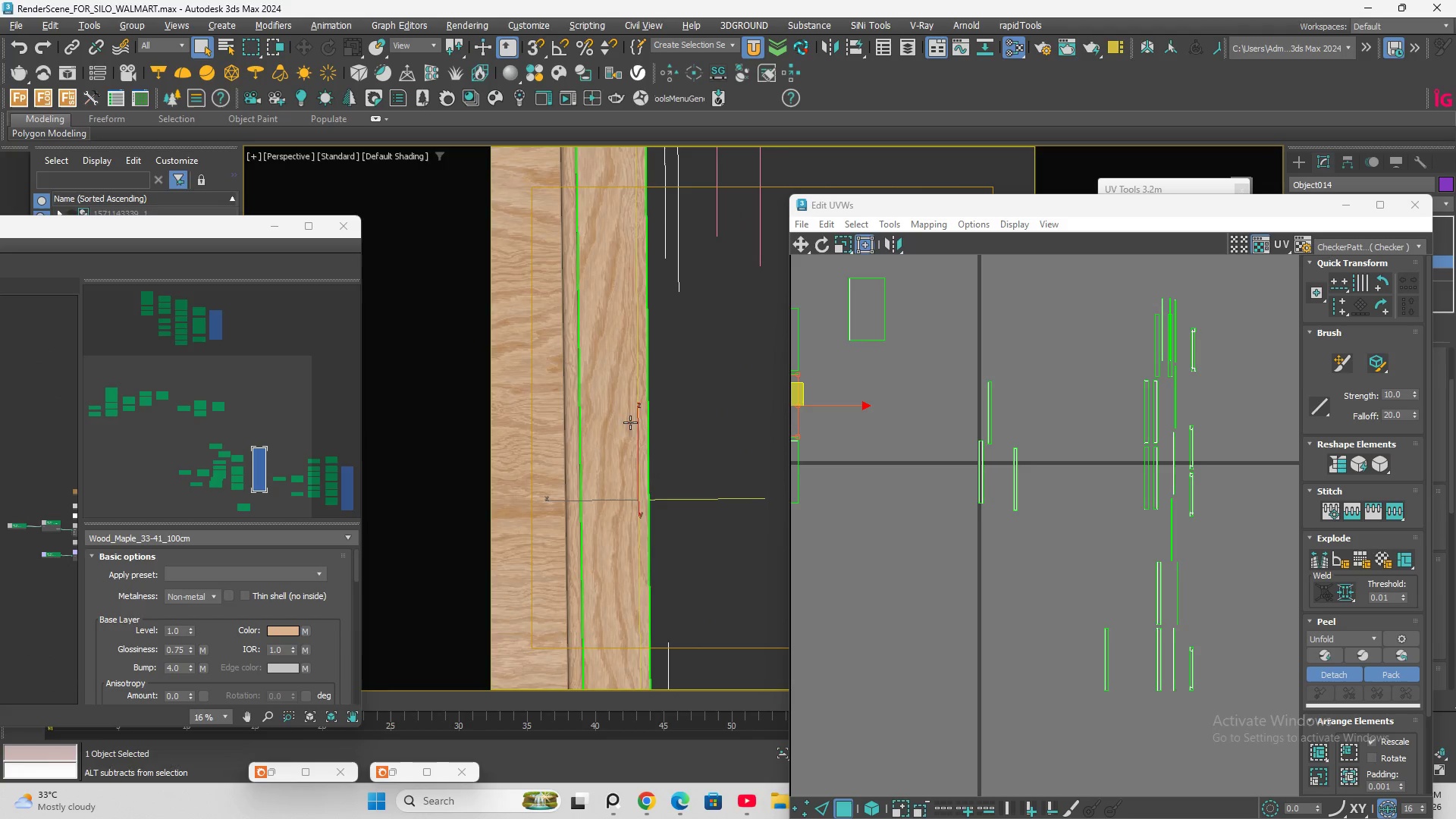 
key(Alt+AltLeft)
 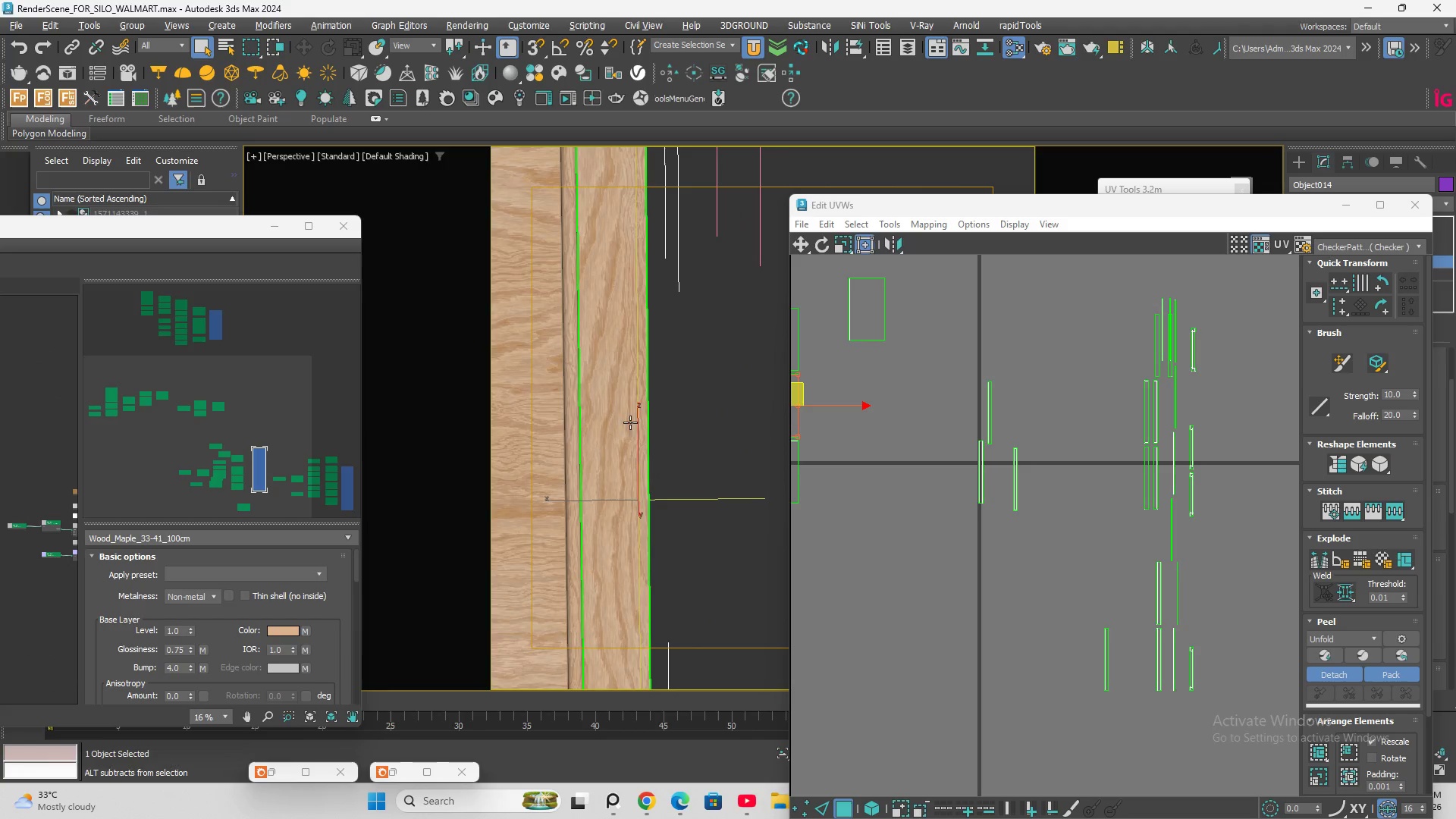 
key(Alt+AltLeft)
 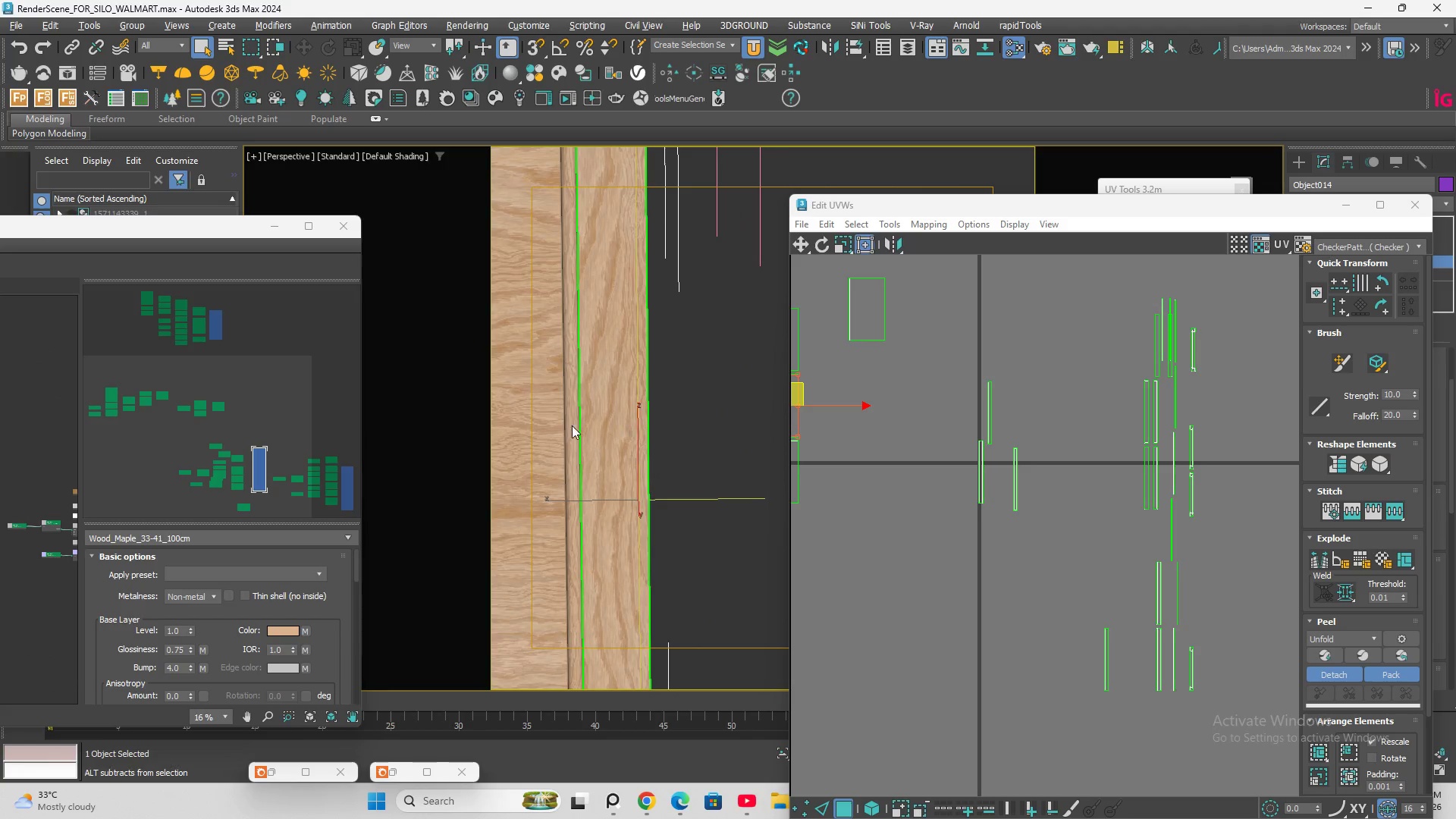 
key(Alt+AltLeft)
 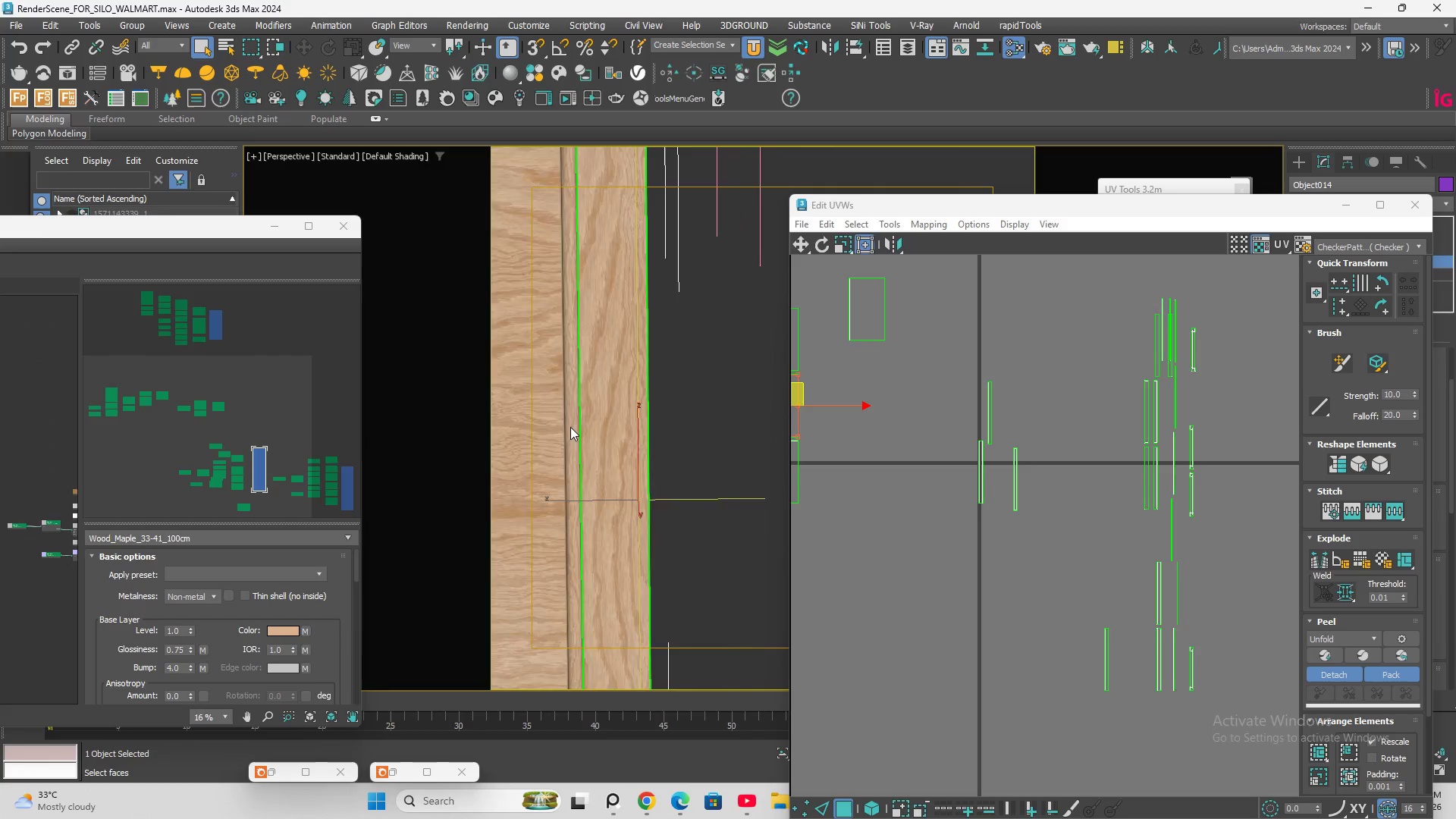 
scroll: coordinate [719, 411], scroll_direction: down, amount: 3.0
 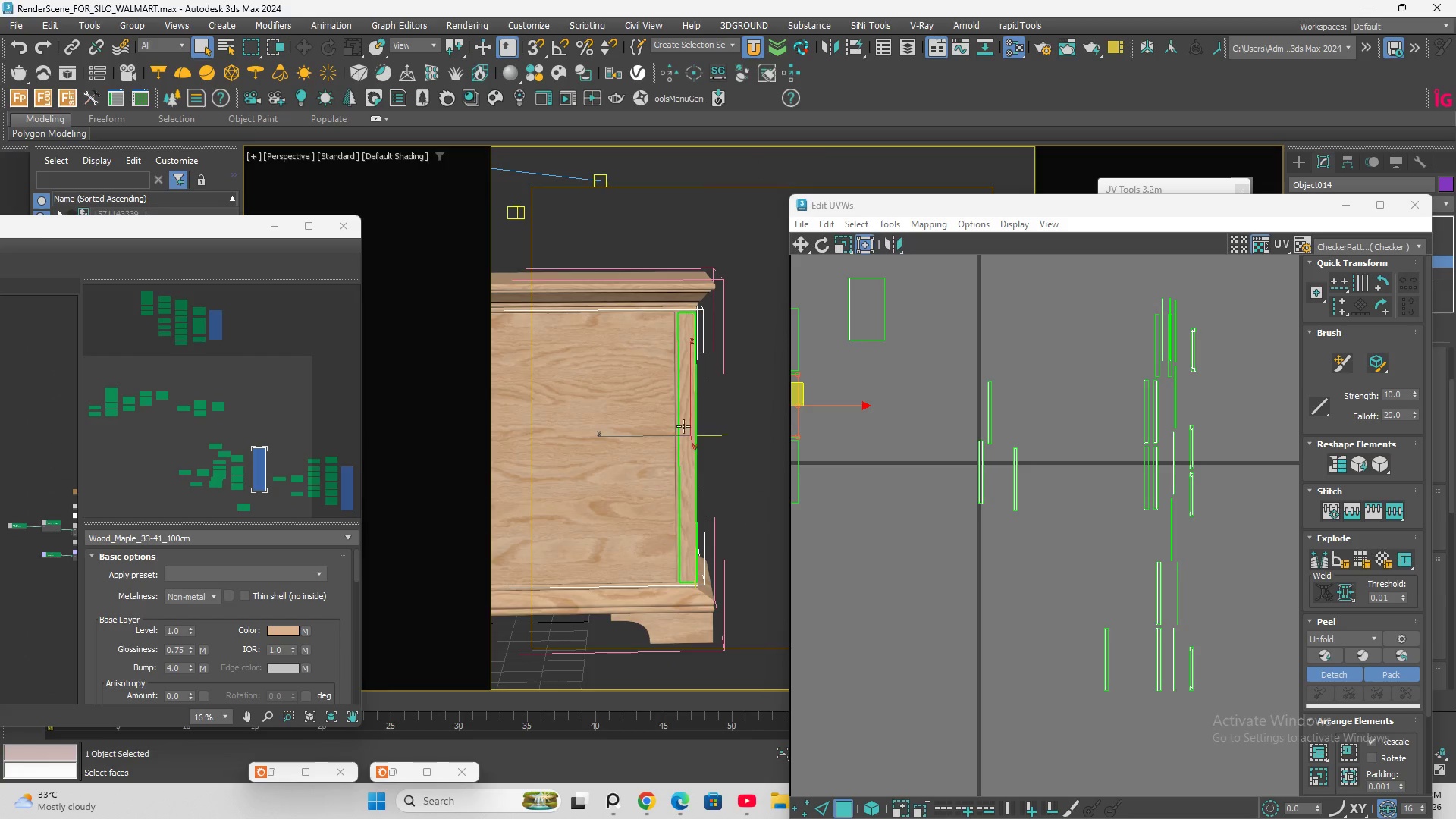 
scroll: coordinate [576, 431], scroll_direction: up, amount: 3.0
 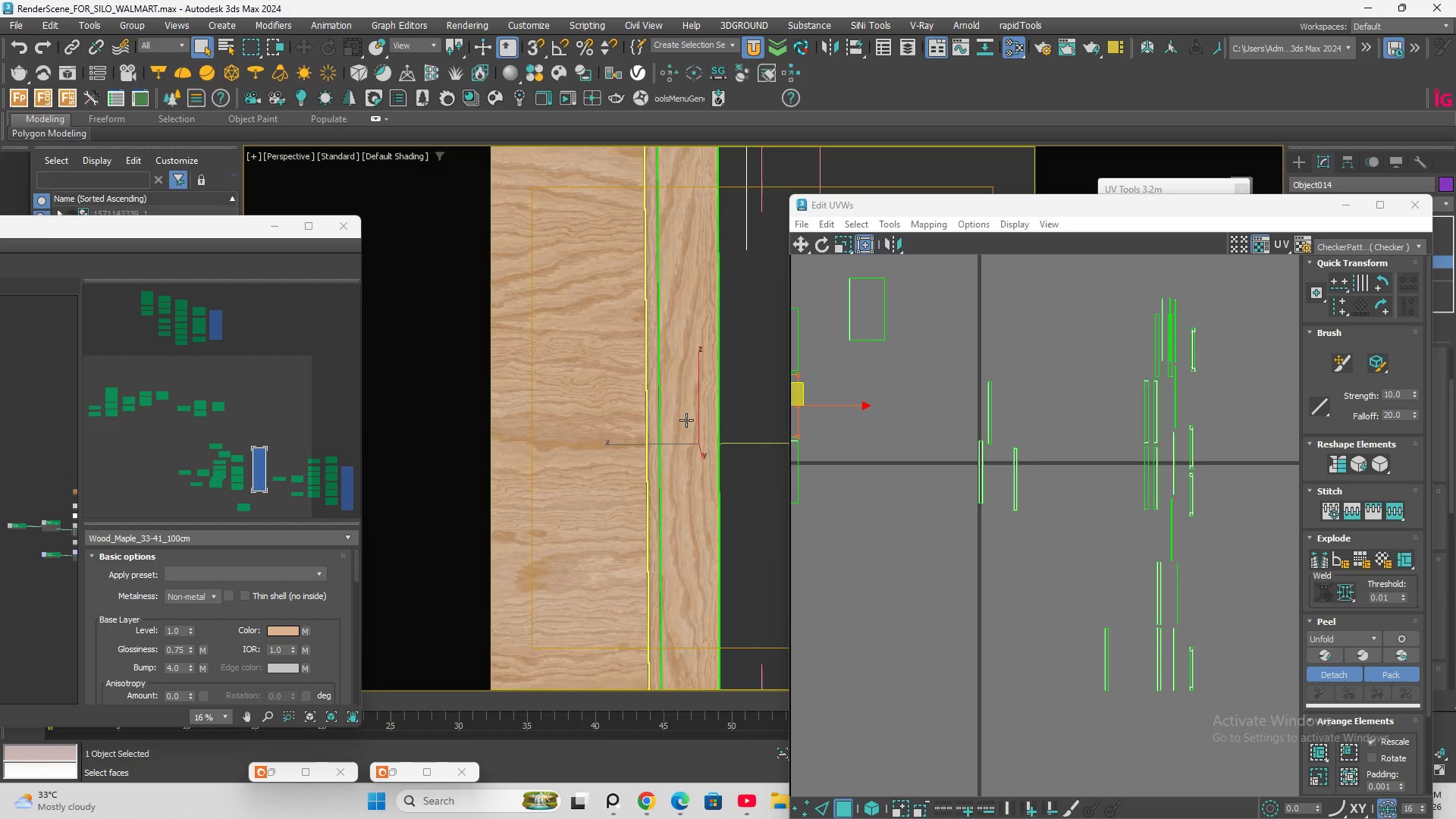 
left_click([689, 419])
 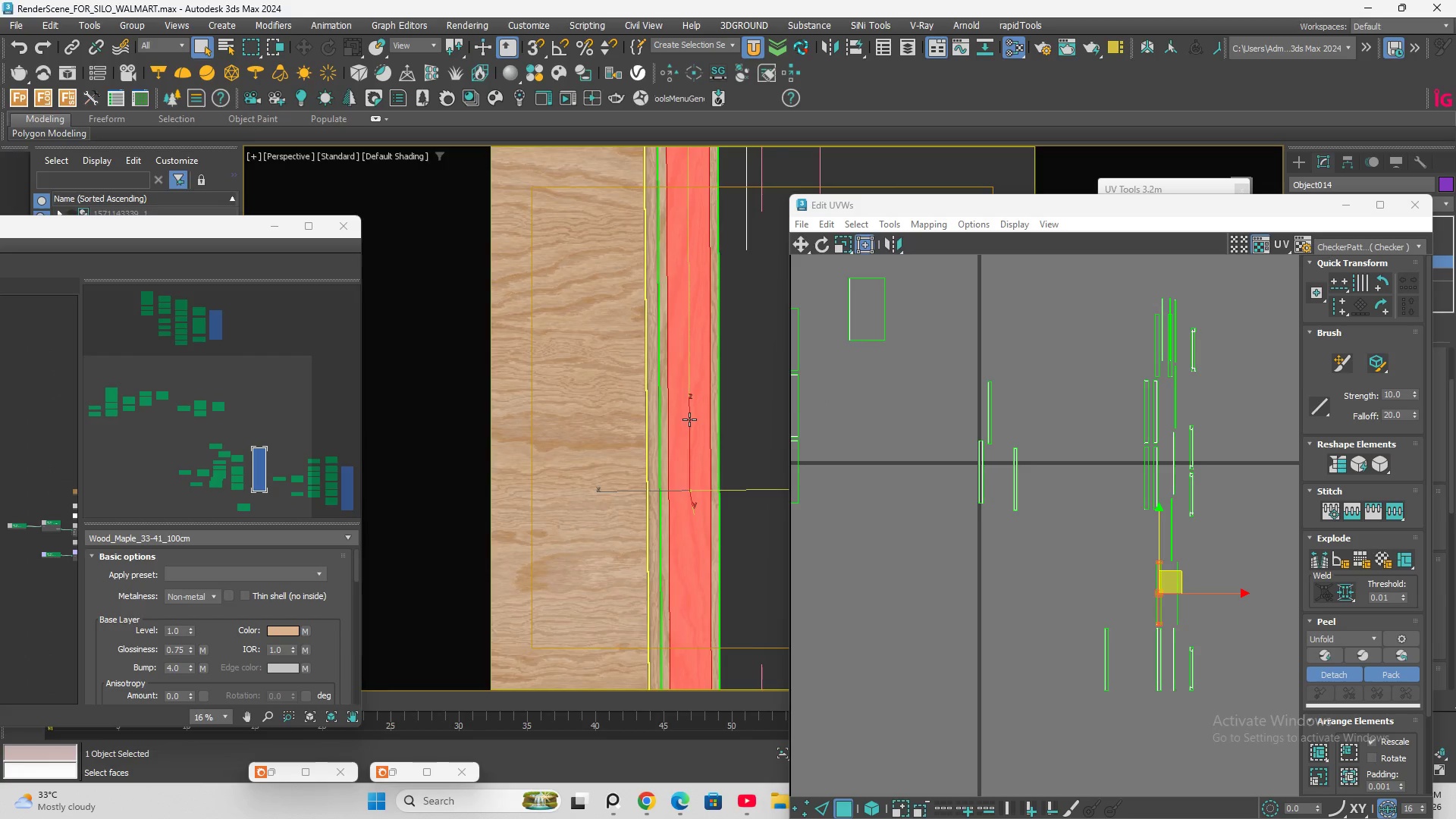 
scroll: coordinate [689, 419], scroll_direction: up, amount: 2.0
 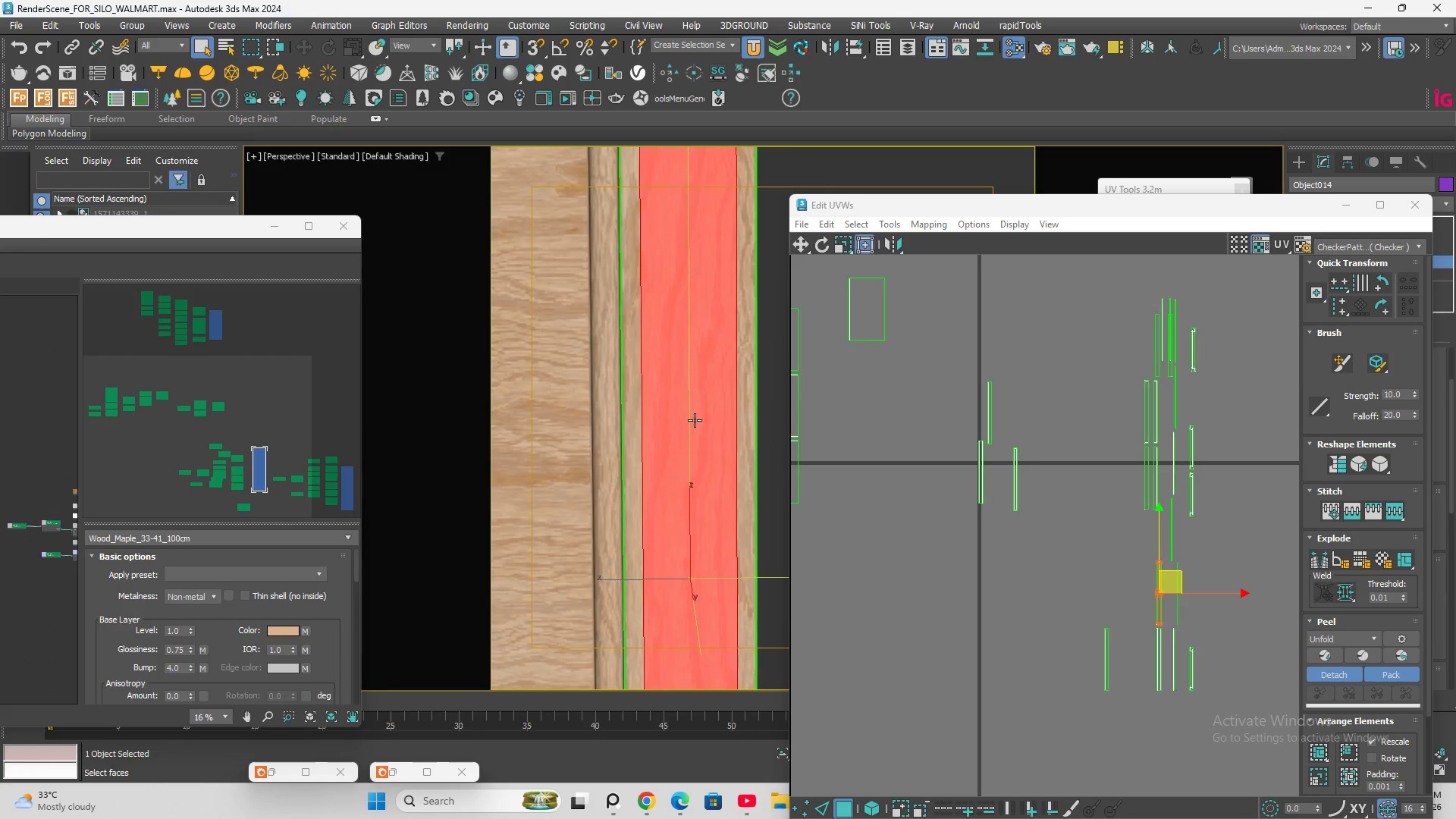 
double_click([695, 420])
 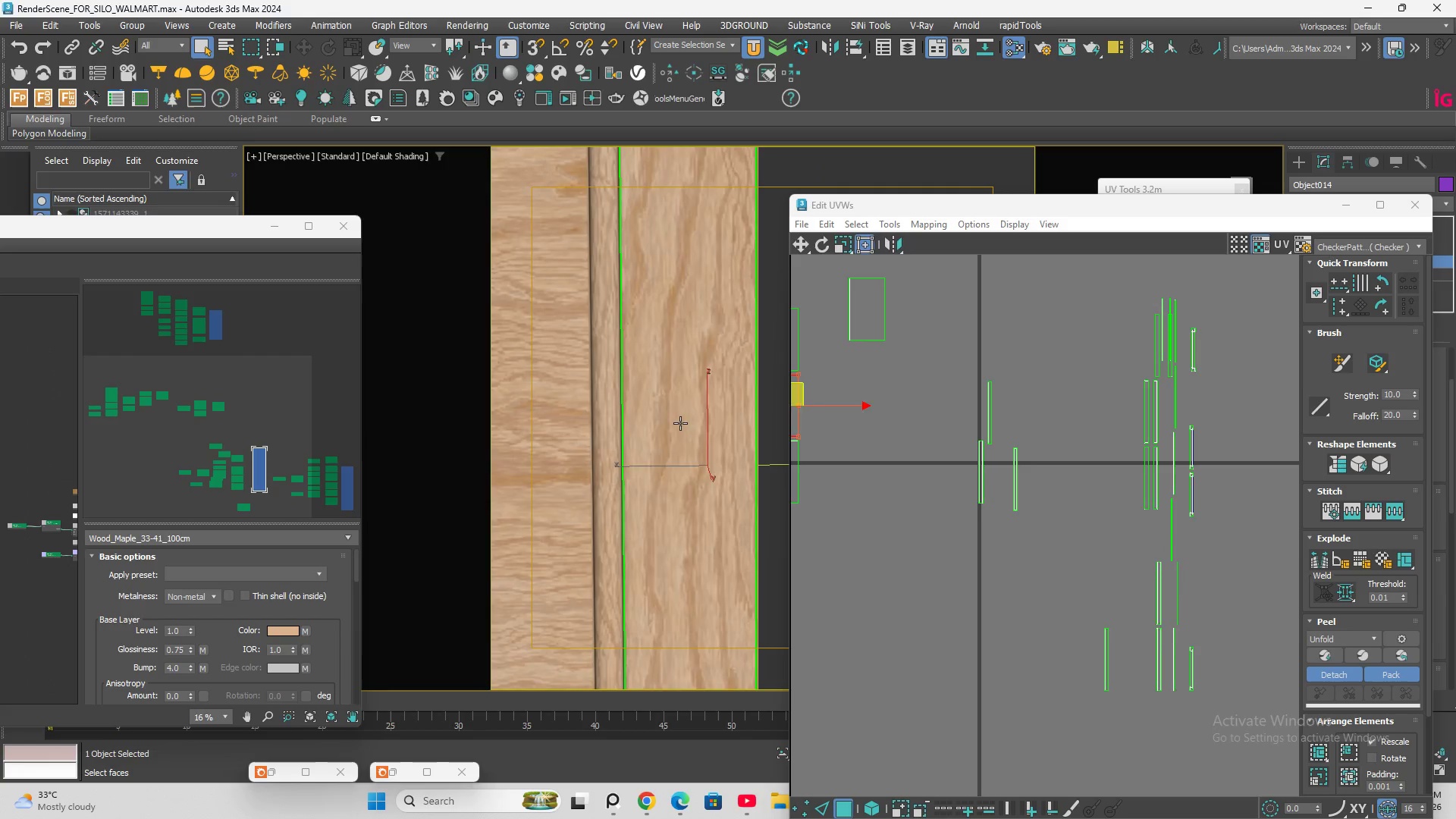 
double_click([680, 423])
 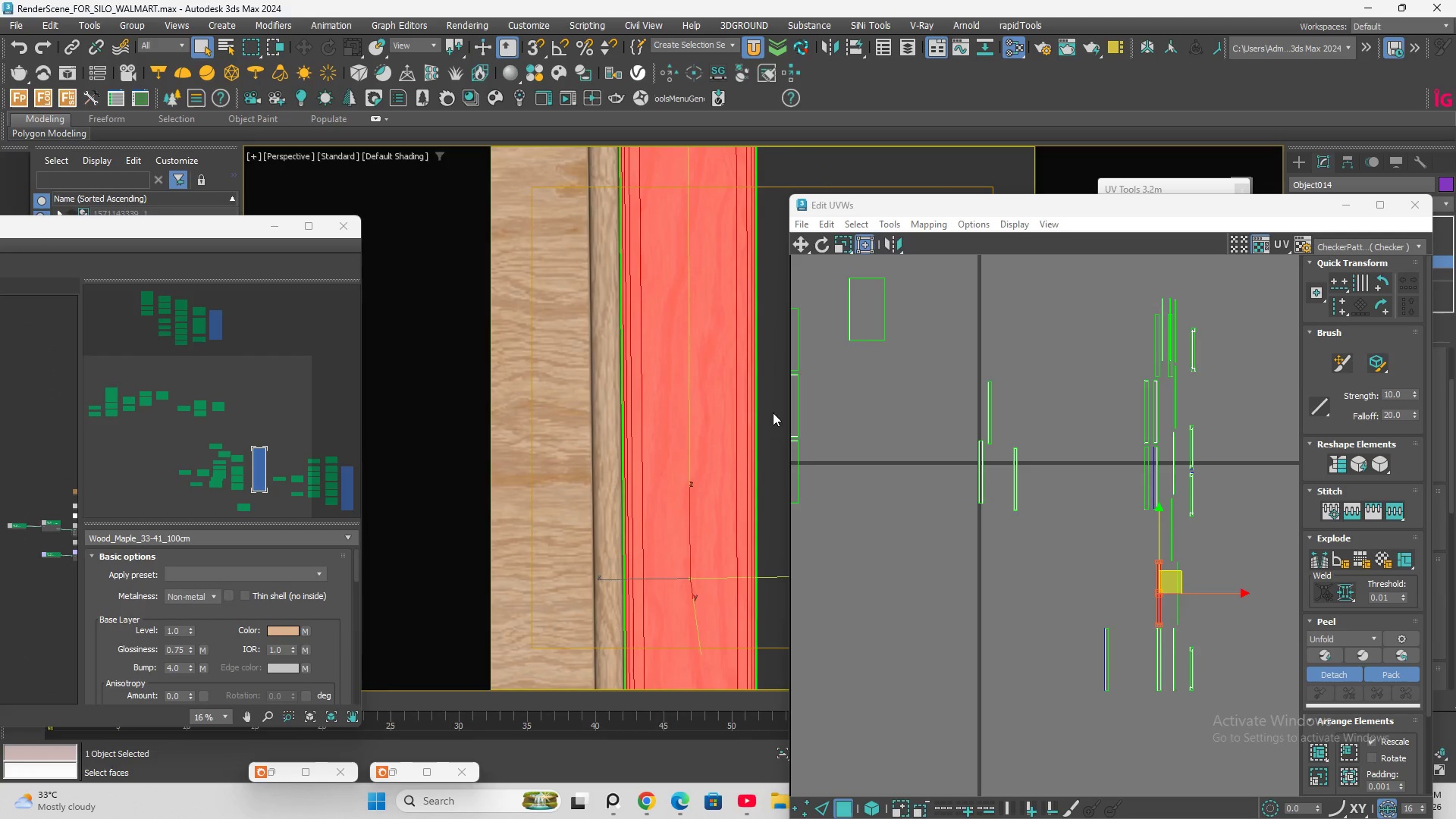 
hold_key(key=ControlLeft, duration=1.0)
 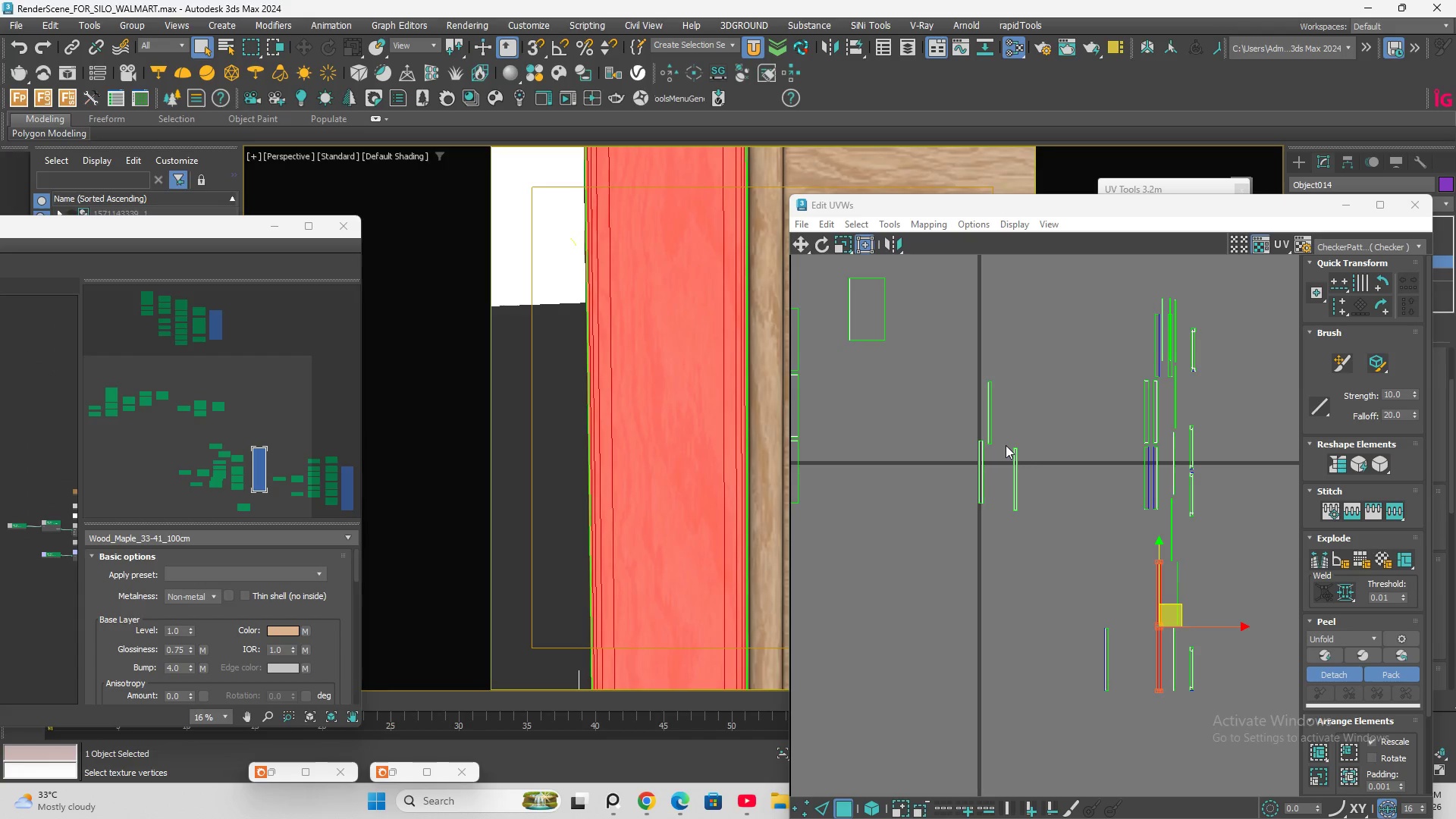 
scroll: coordinate [602, 438], scroll_direction: down, amount: 4.0
 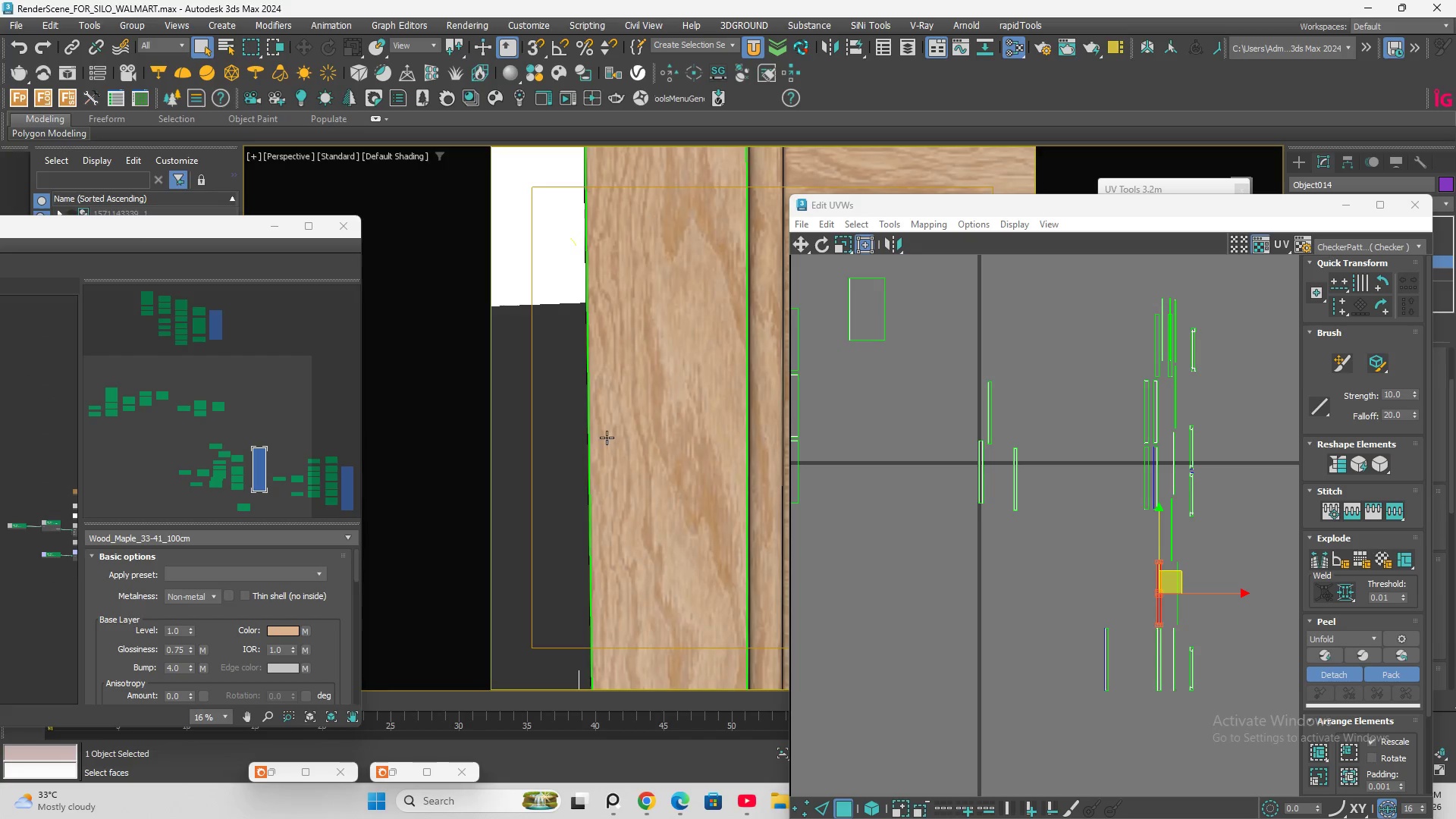 
left_click([625, 441])
 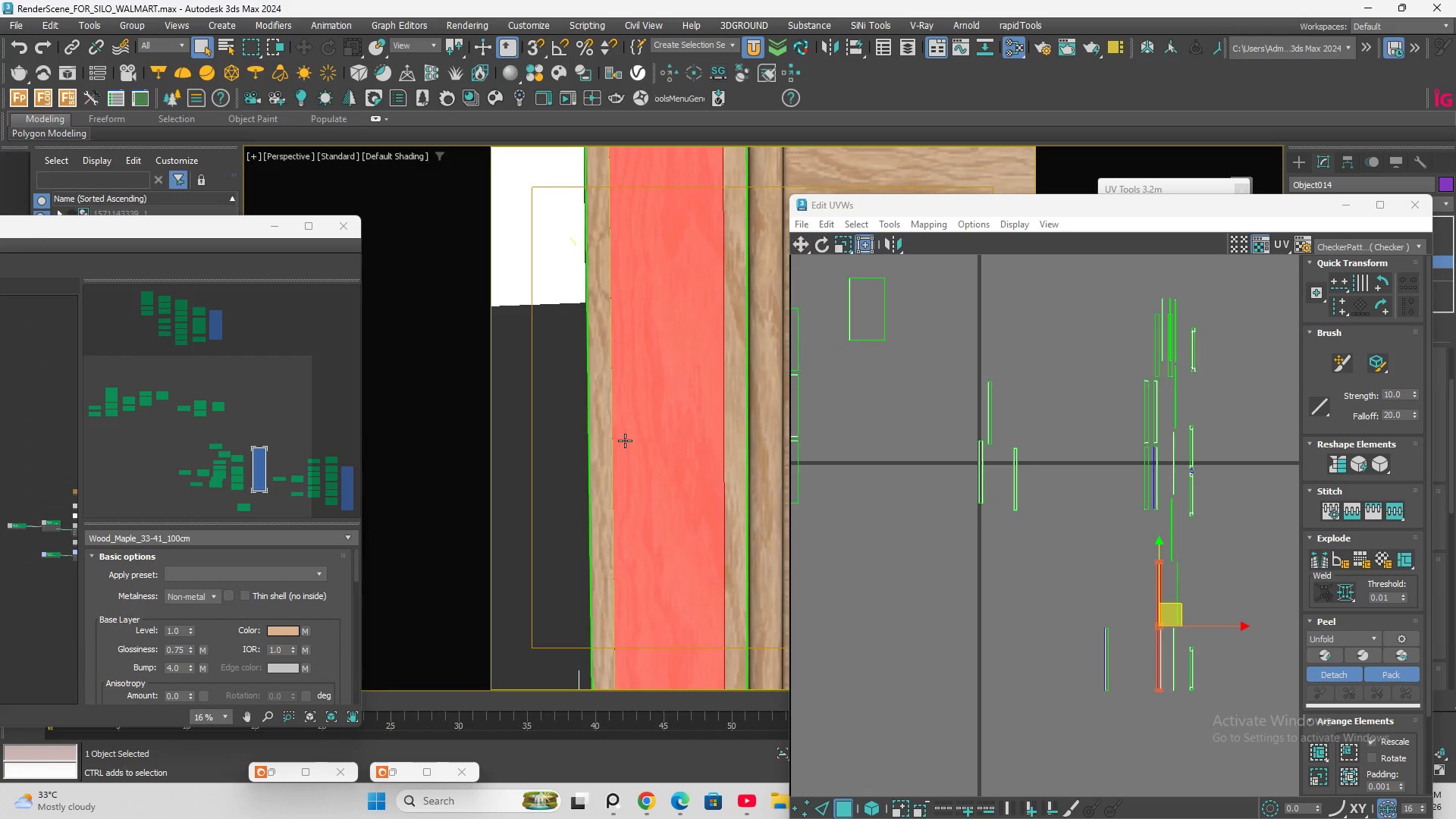 
double_click([625, 441])
 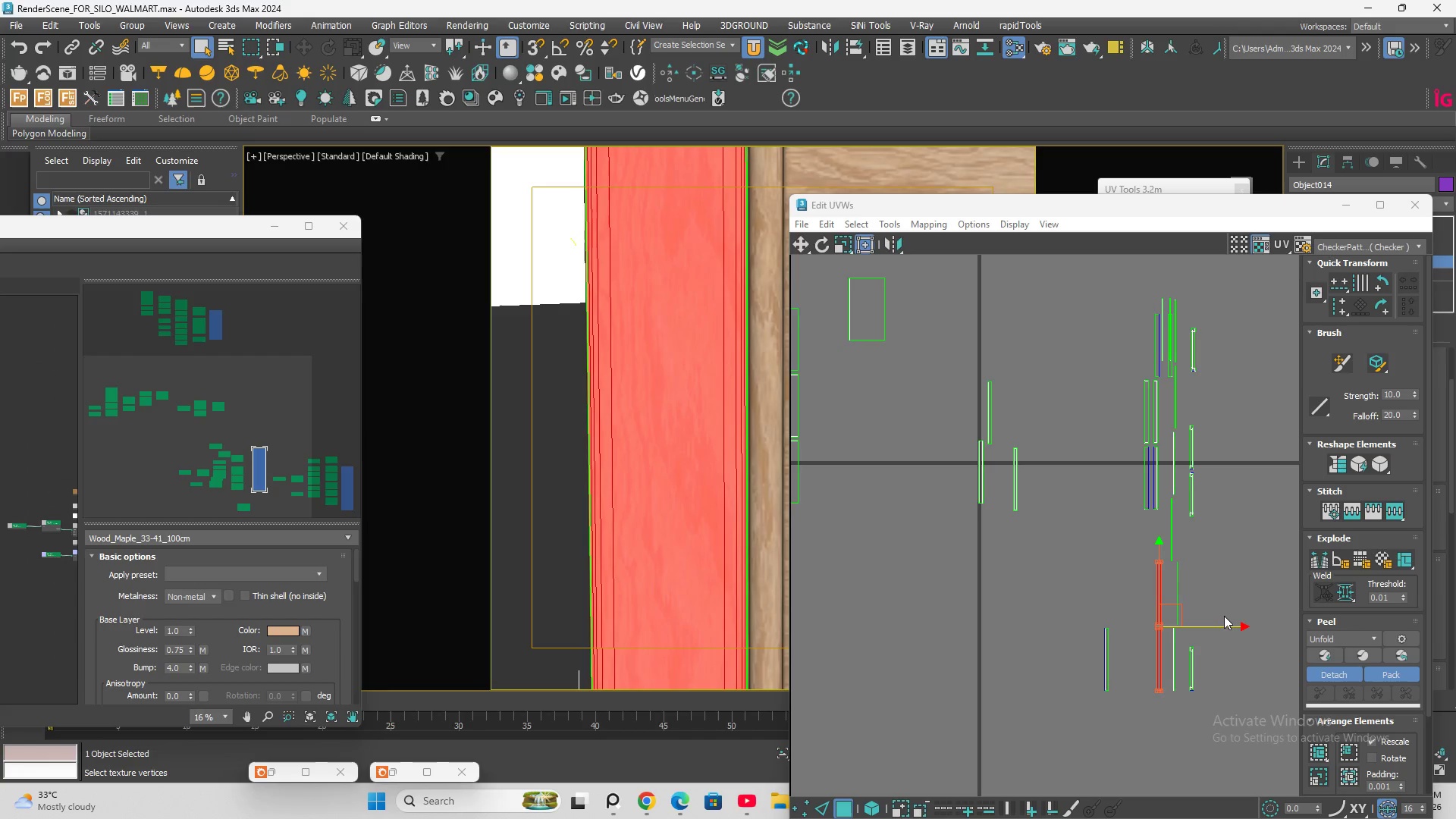 
left_click_drag(start_coordinate=[1229, 626], to_coordinate=[1232, 634])
 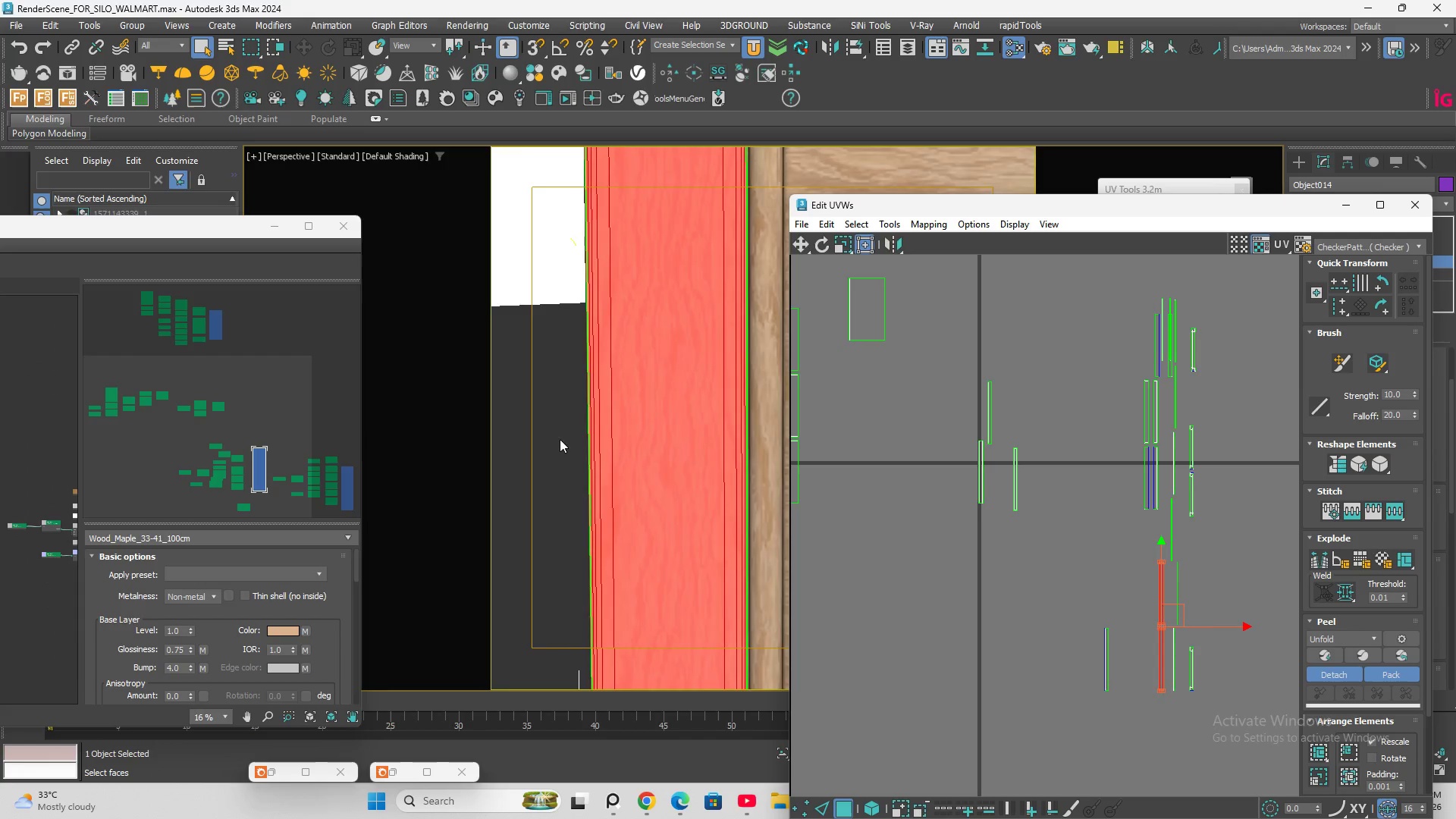 
scroll: coordinate [605, 496], scroll_direction: up, amount: 2.0
 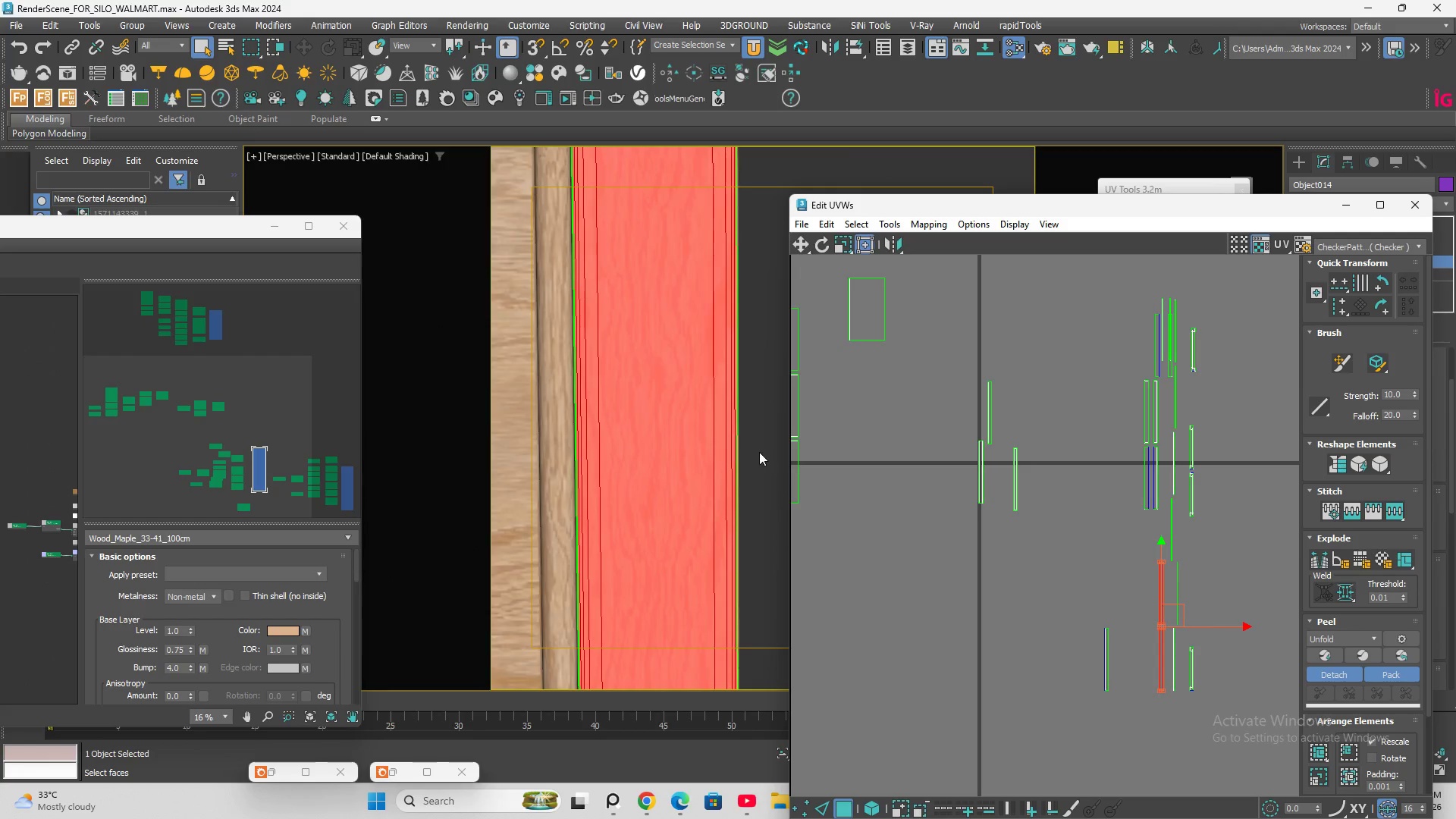 
left_click([764, 447])
 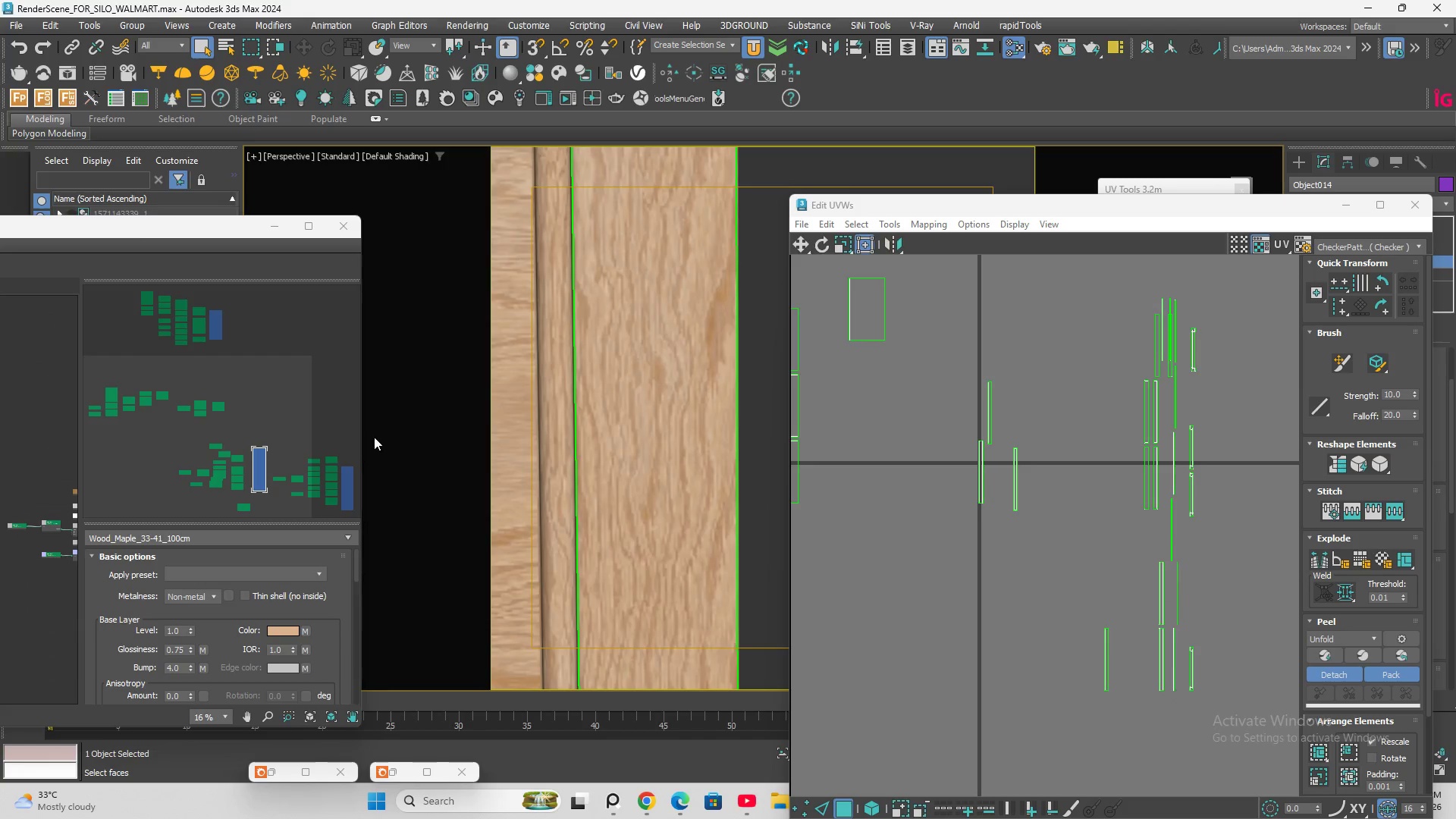 
scroll: coordinate [527, 529], scroll_direction: down, amount: 2.0
 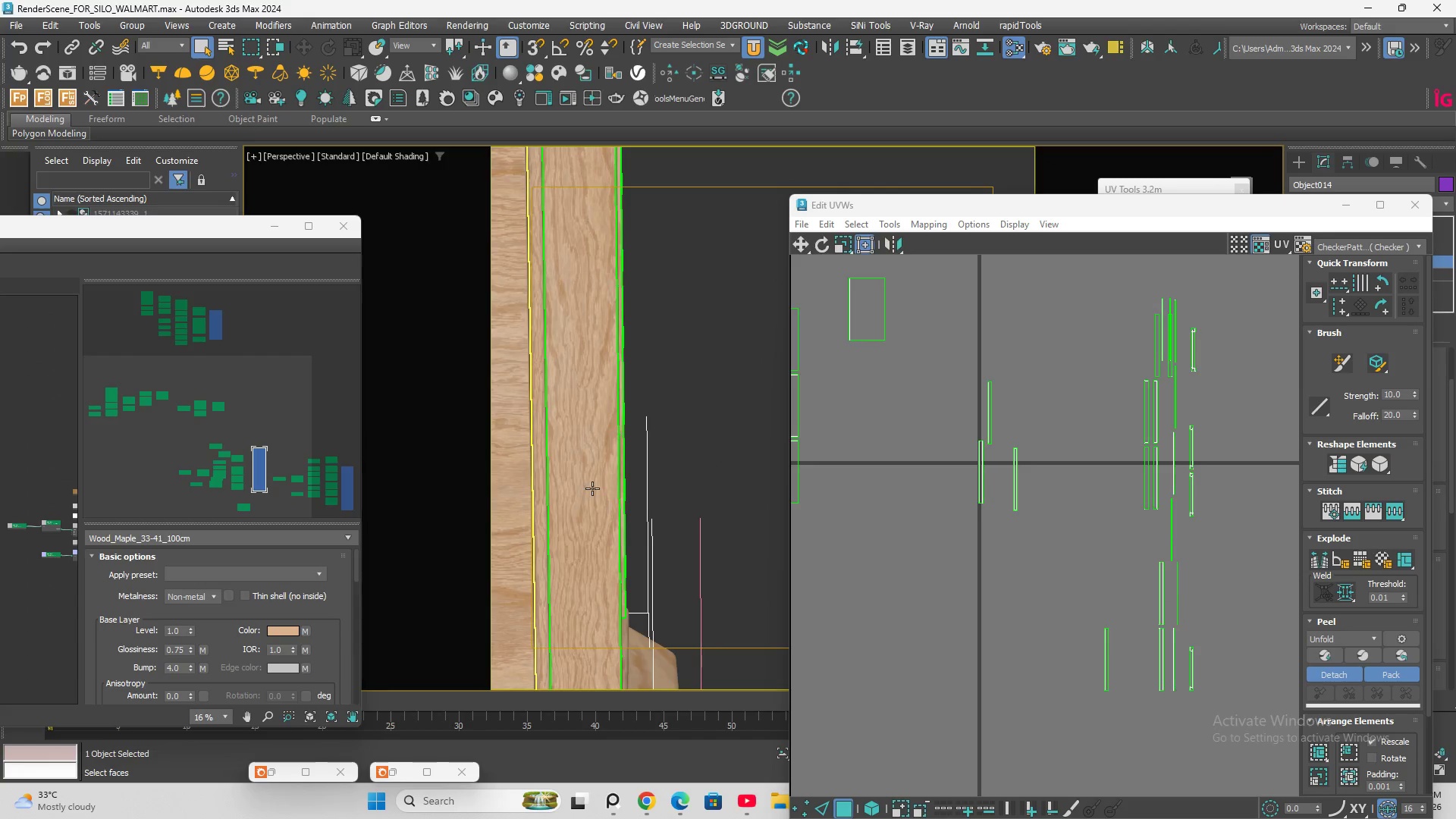 
double_click([592, 488])
 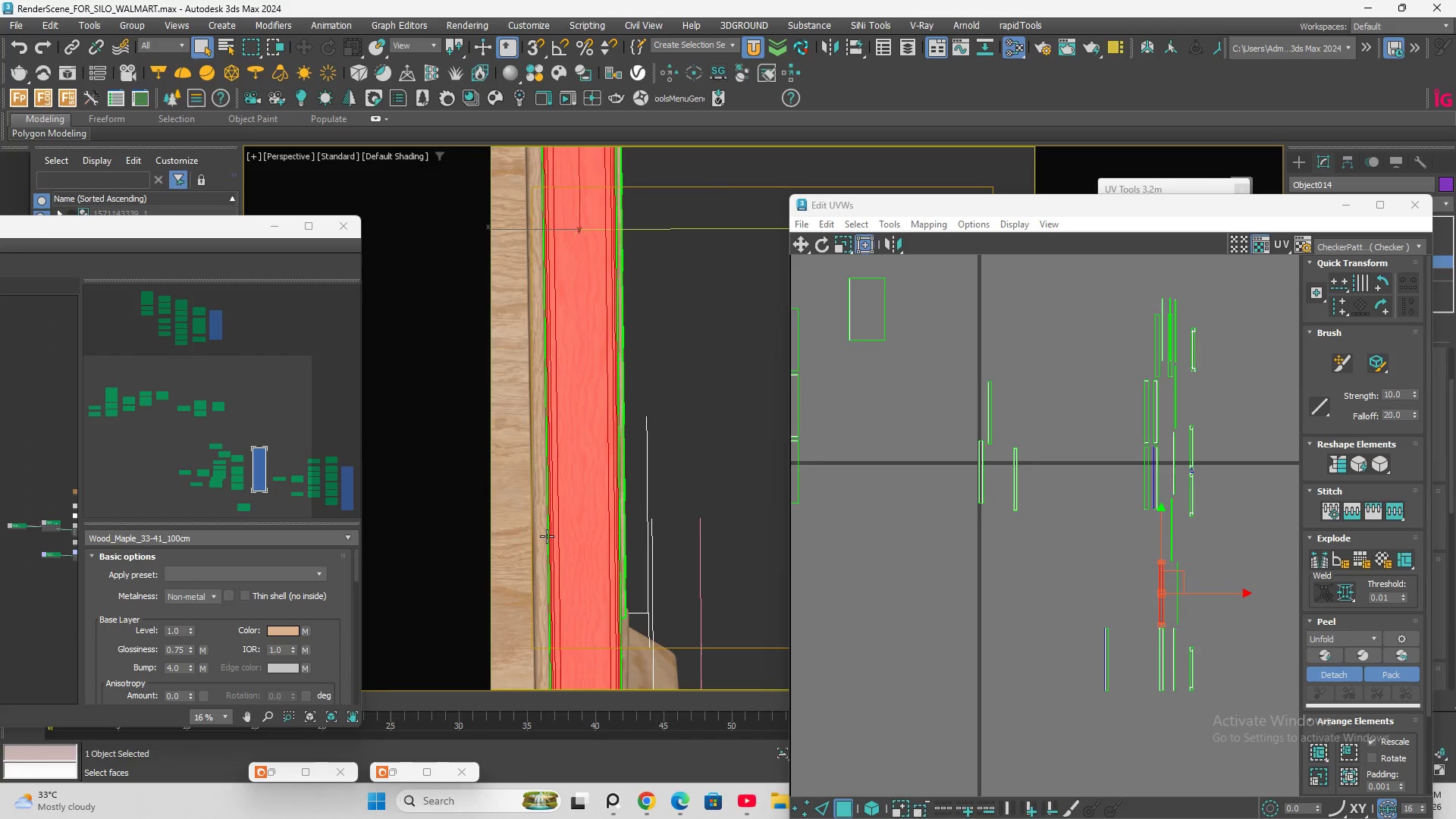 
scroll: coordinate [535, 532], scroll_direction: up, amount: 2.0
 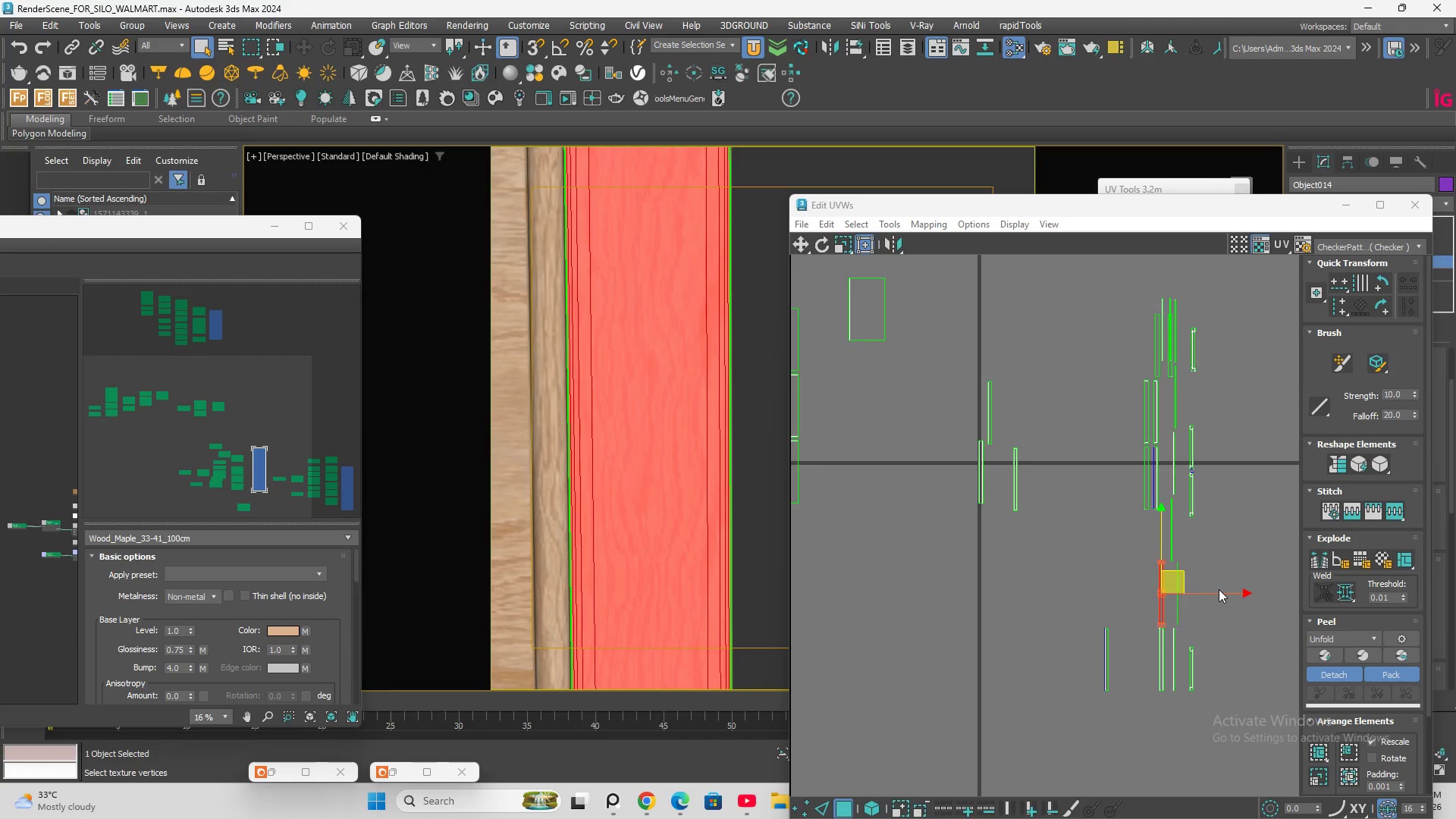 
left_click([1219, 589])
 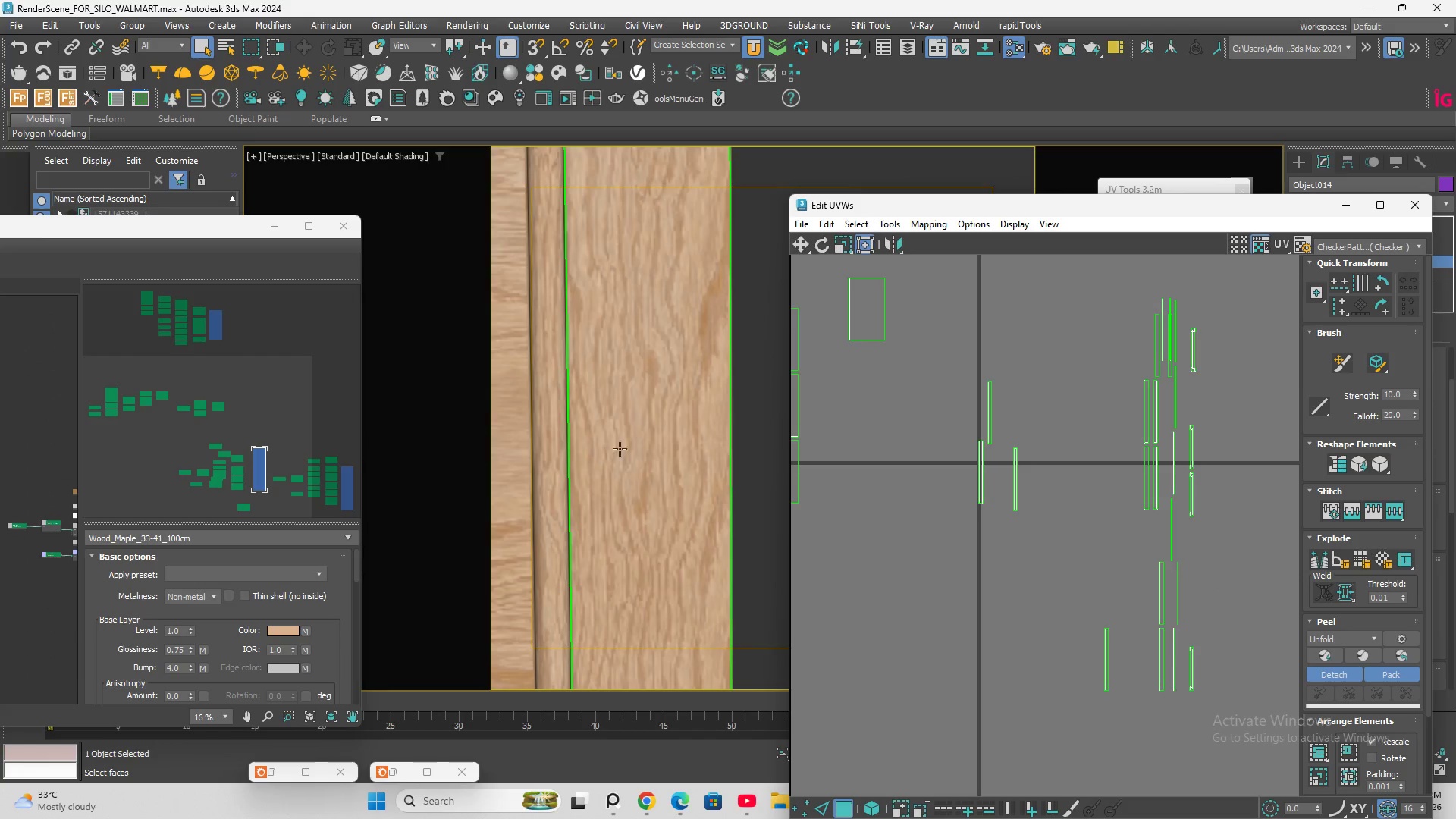 
double_click([633, 447])
 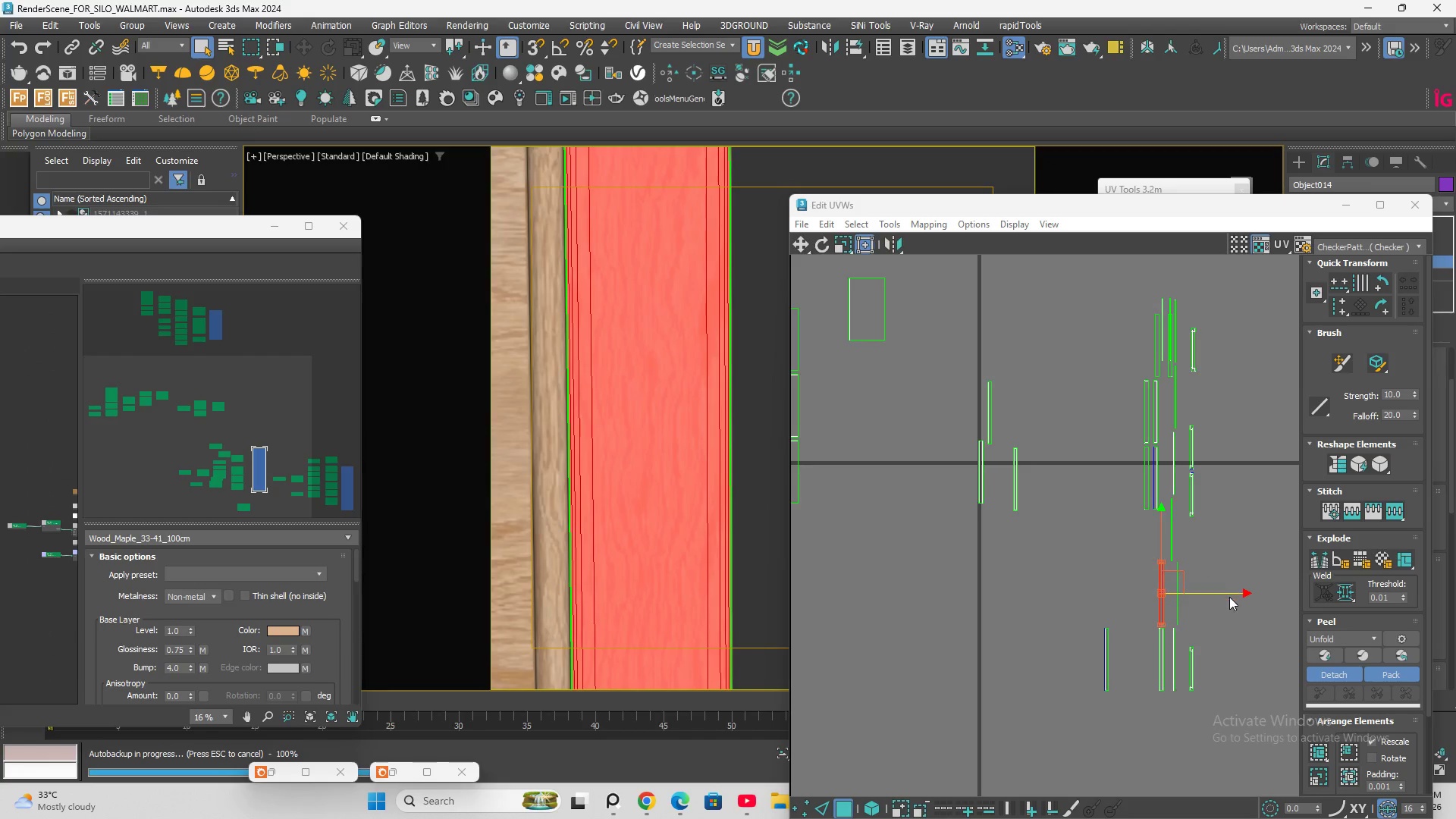 
left_click_drag(start_coordinate=[1236, 595], to_coordinate=[1244, 599])
 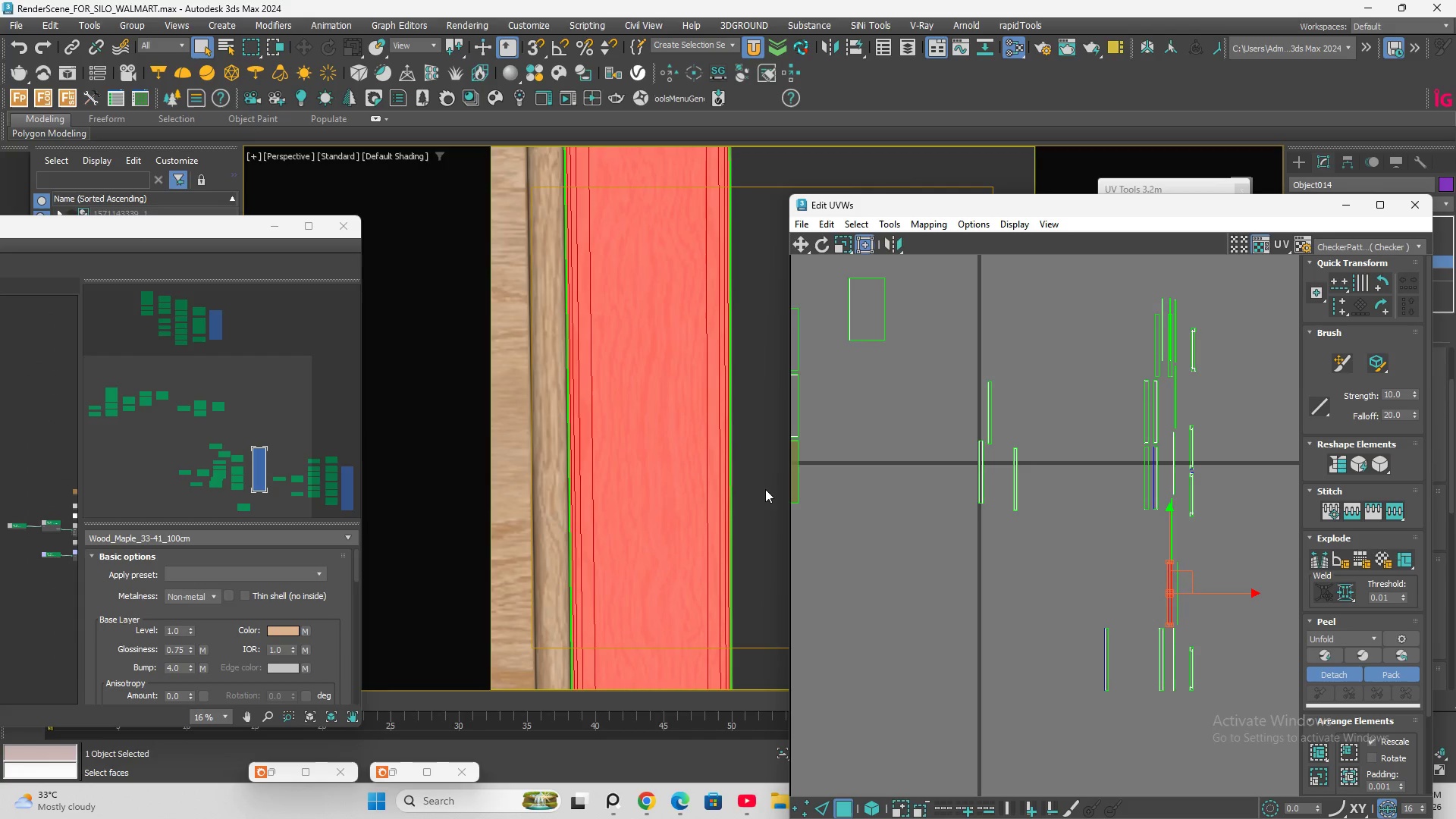 
left_click([755, 482])
 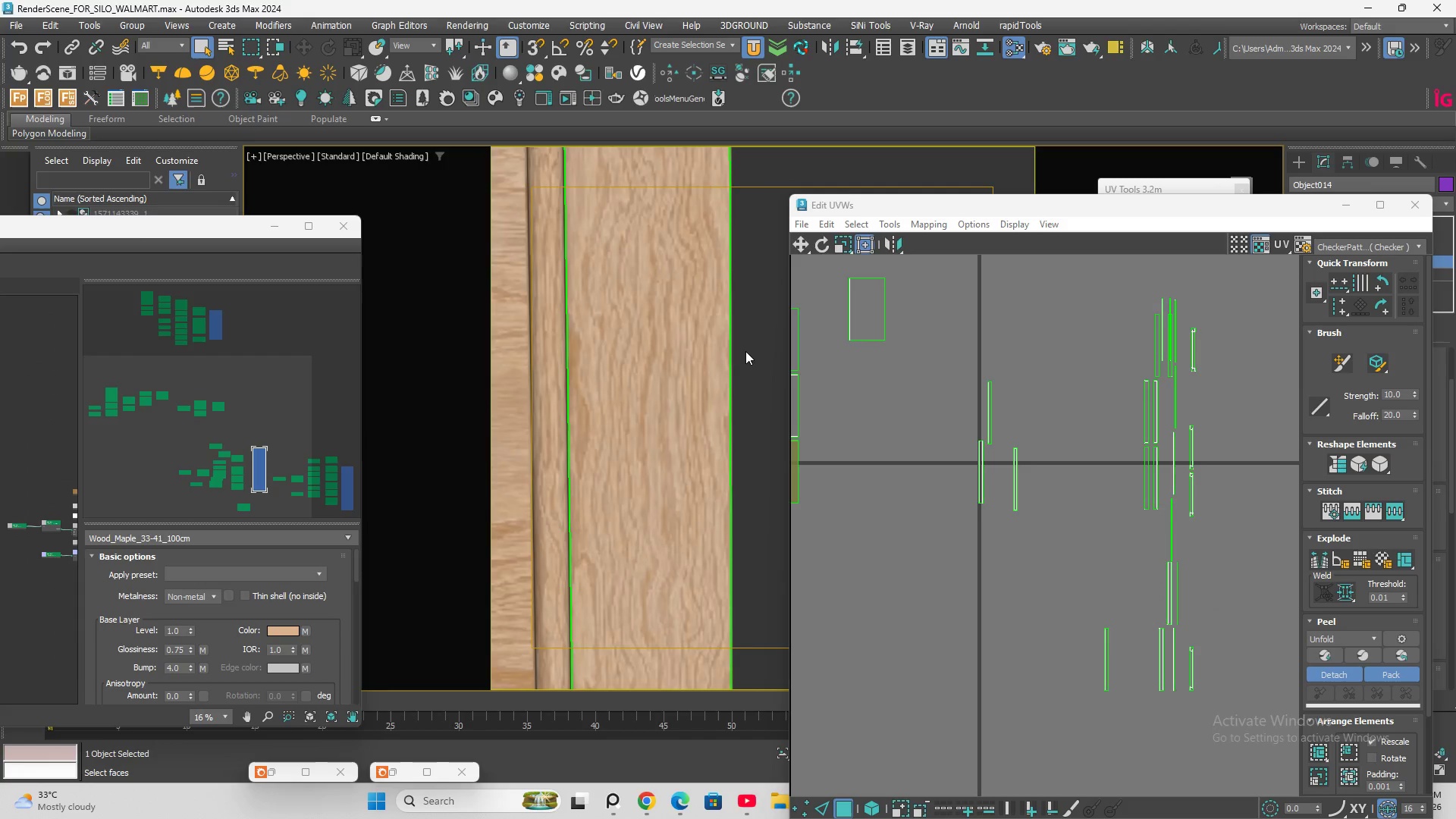 
scroll: coordinate [766, 475], scroll_direction: down, amount: 7.0
 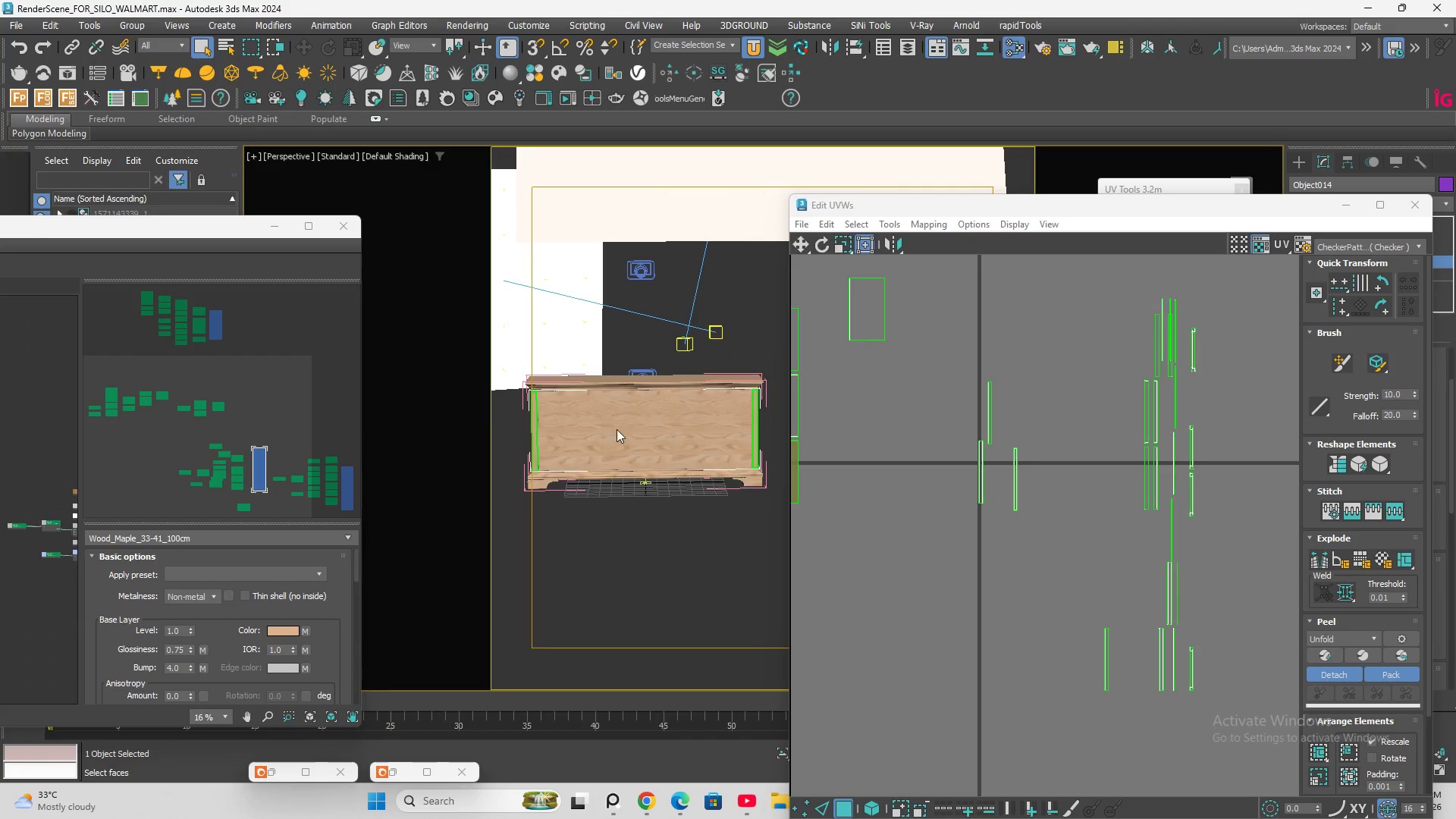 
scroll: coordinate [604, 440], scroll_direction: up, amount: 4.0
 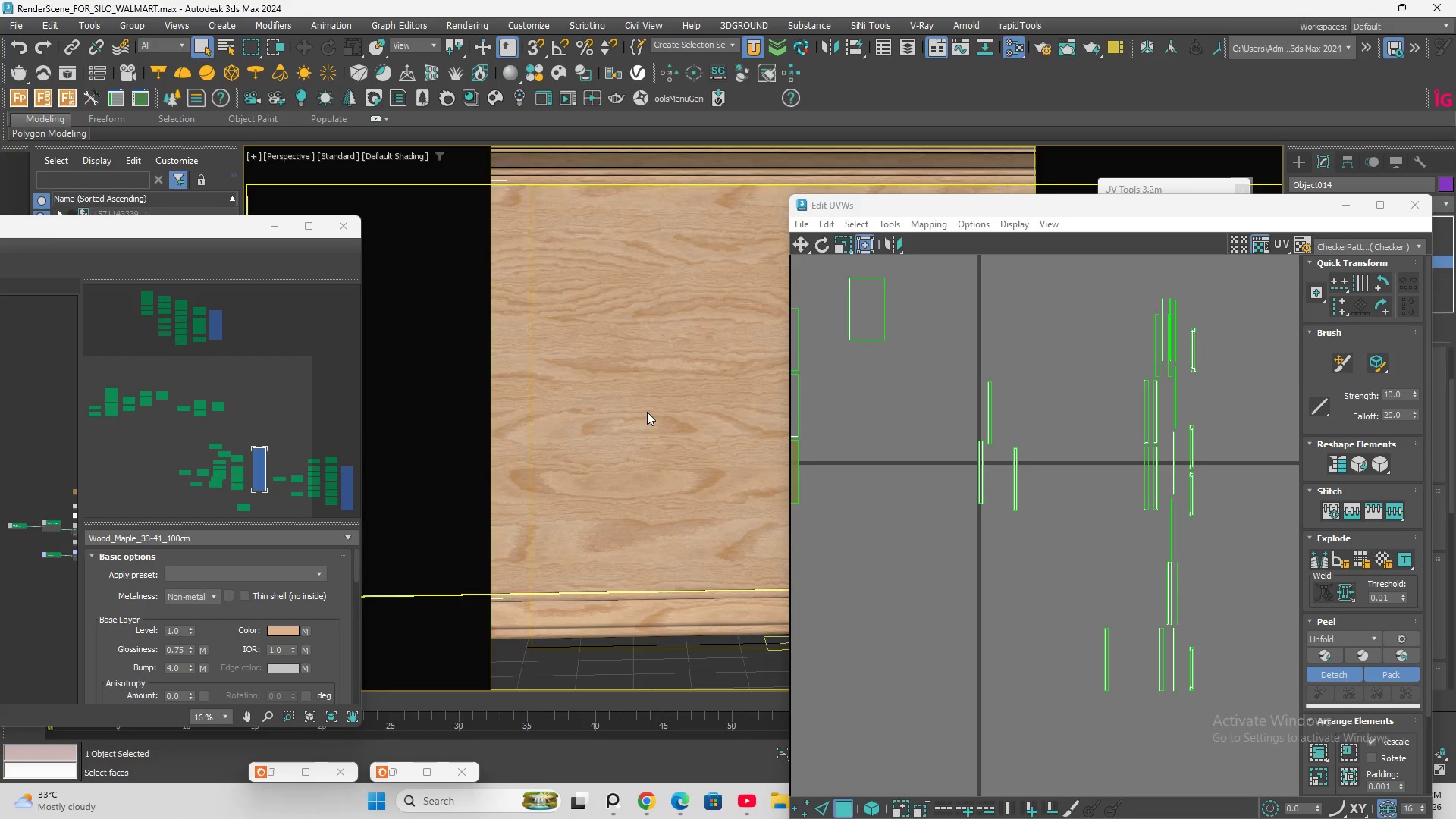 
scroll: coordinate [647, 415], scroll_direction: down, amount: 2.0
 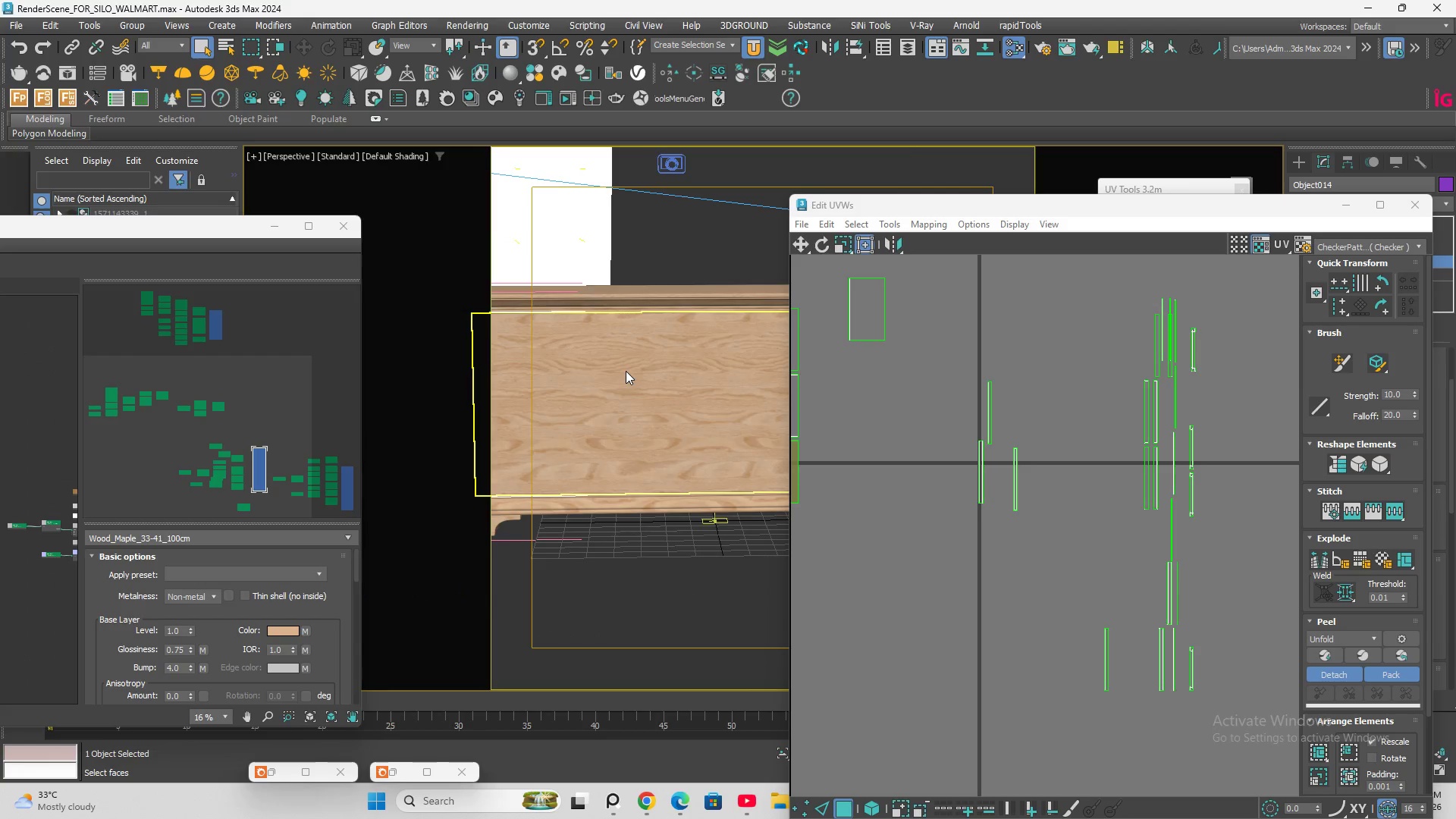 
double_click([626, 371])
 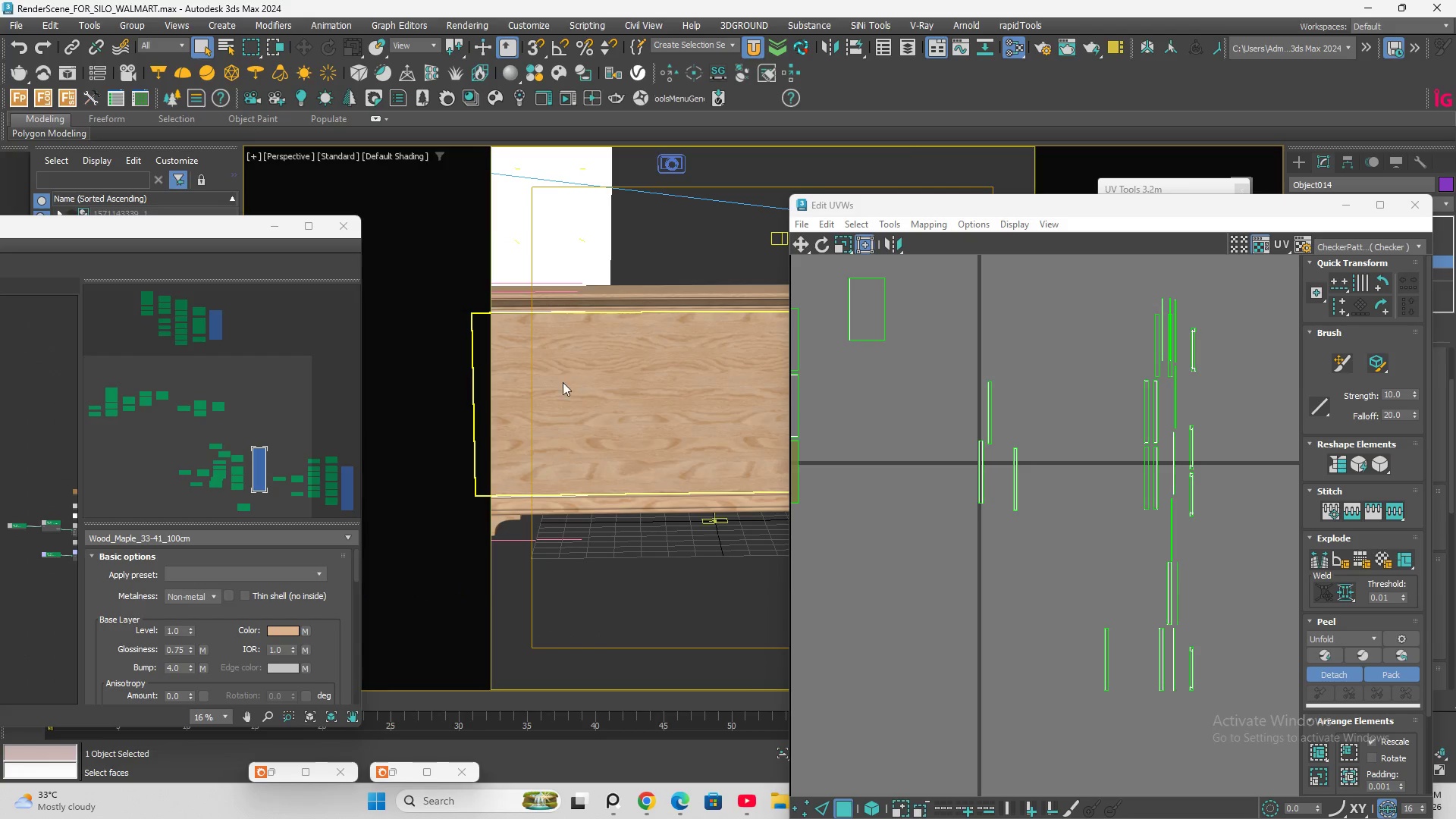 
scroll: coordinate [642, 412], scroll_direction: down, amount: 2.0
 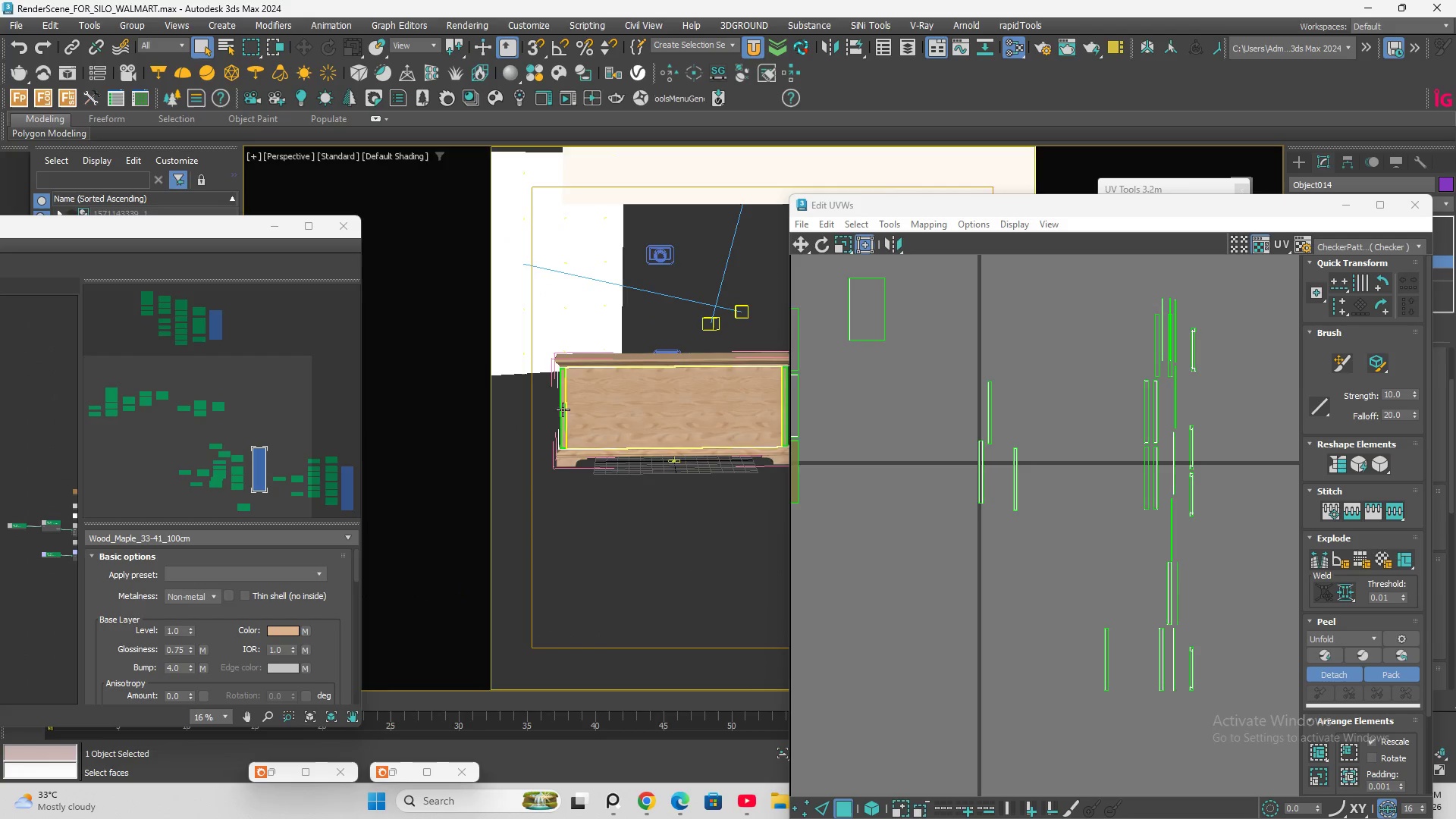 
scroll: coordinate [625, 413], scroll_direction: up, amount: 2.0
 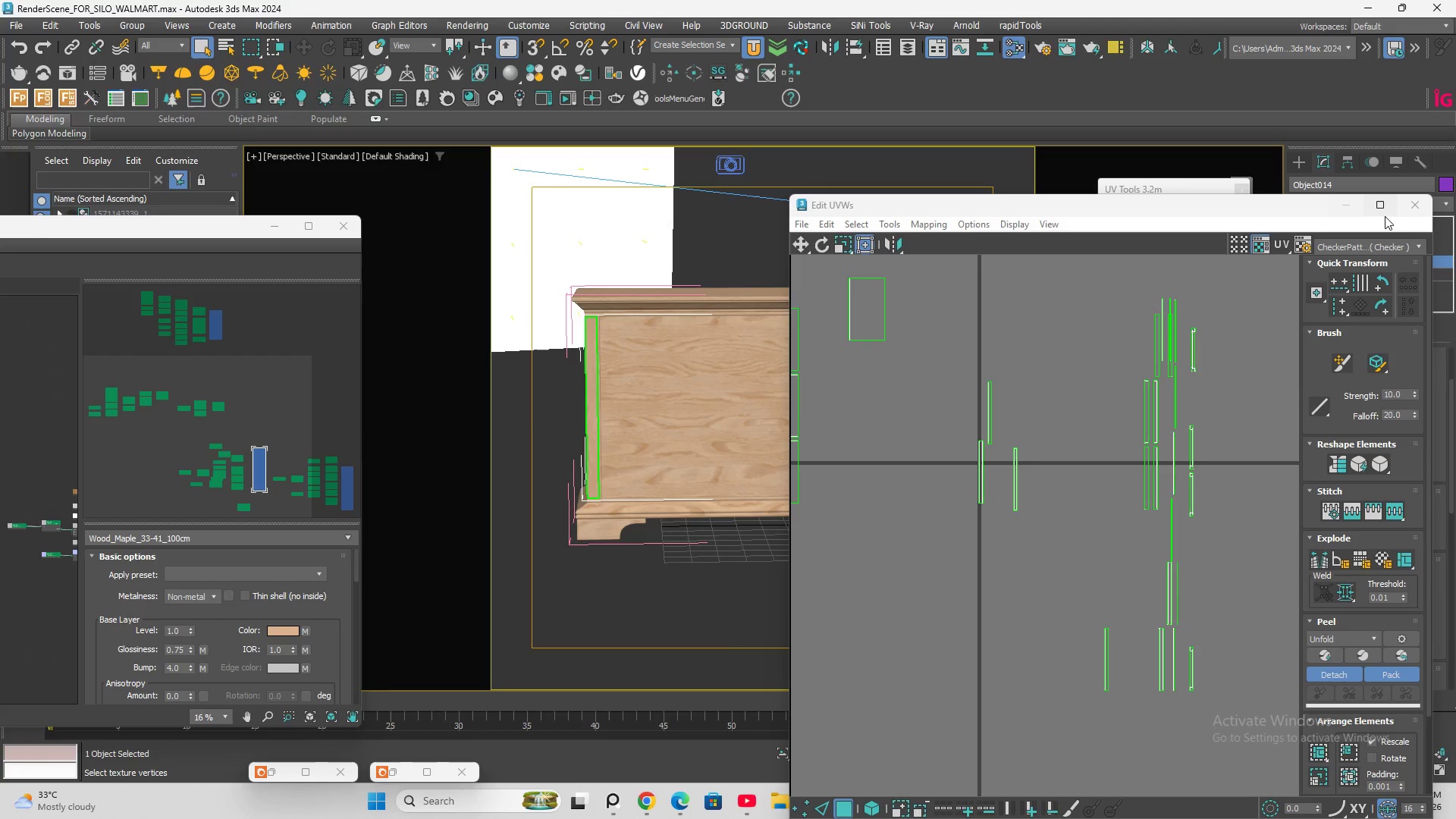 
left_click([1346, 206])
 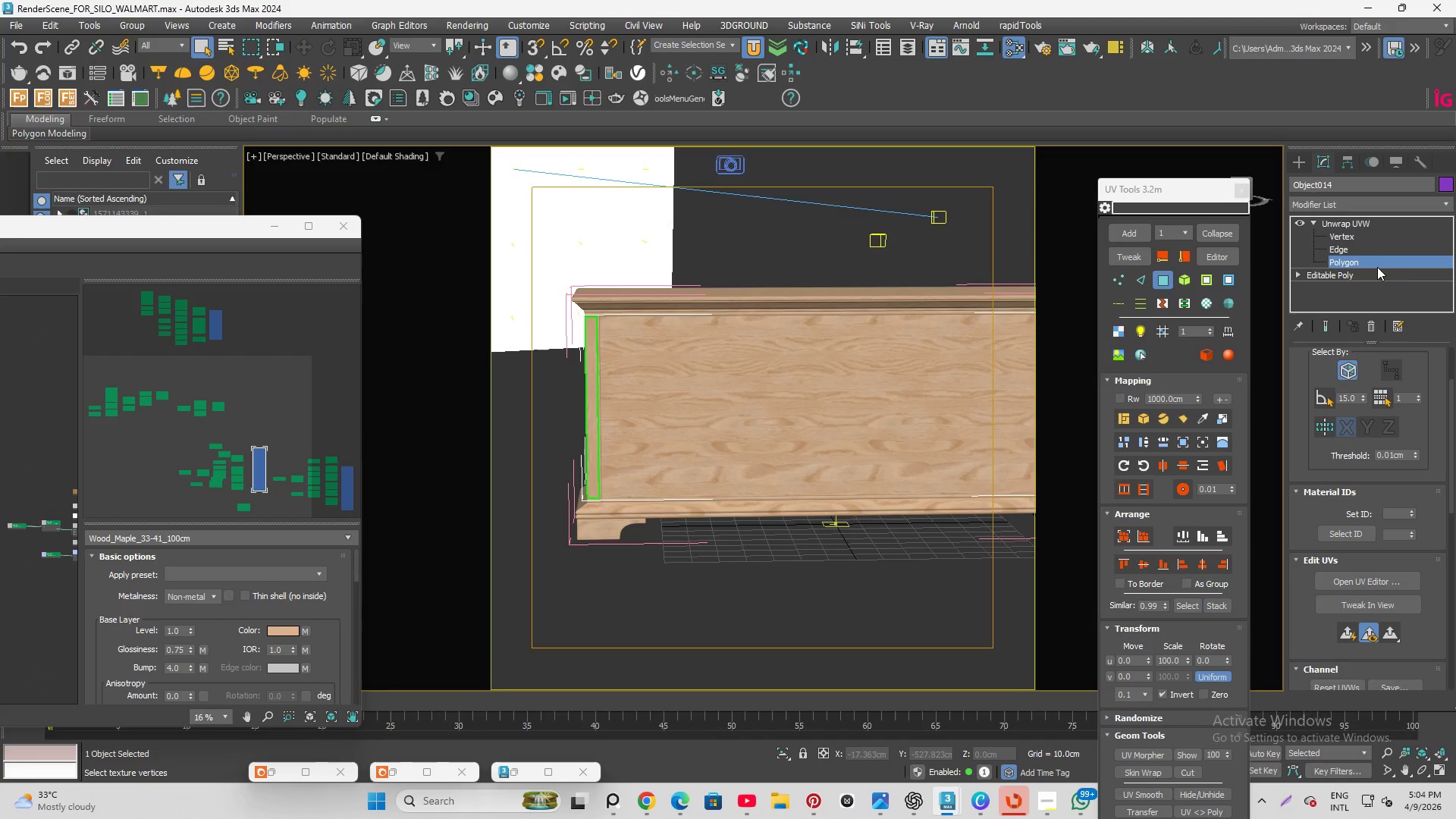 
left_click([1376, 262])
 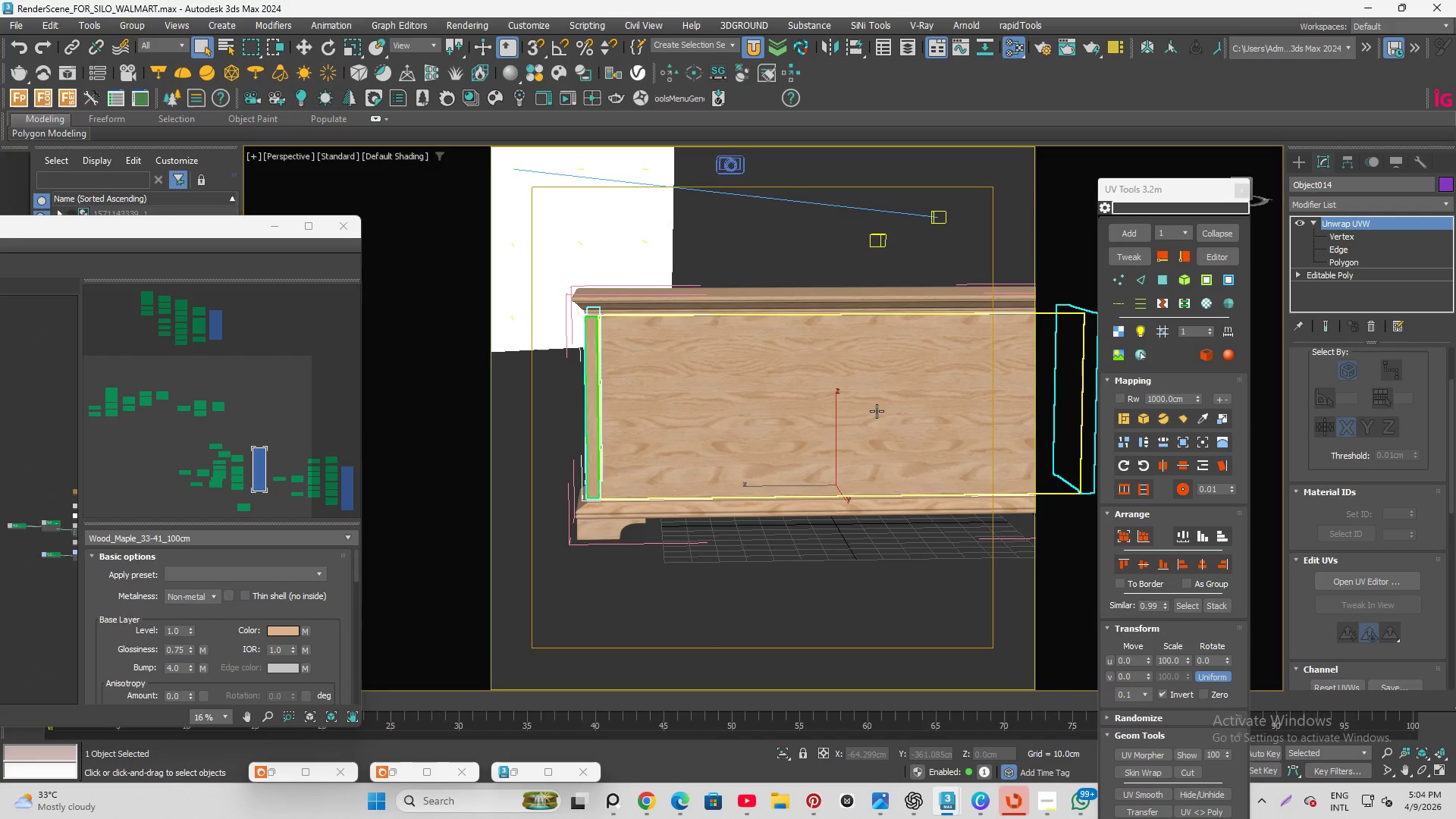 
left_click([871, 406])
 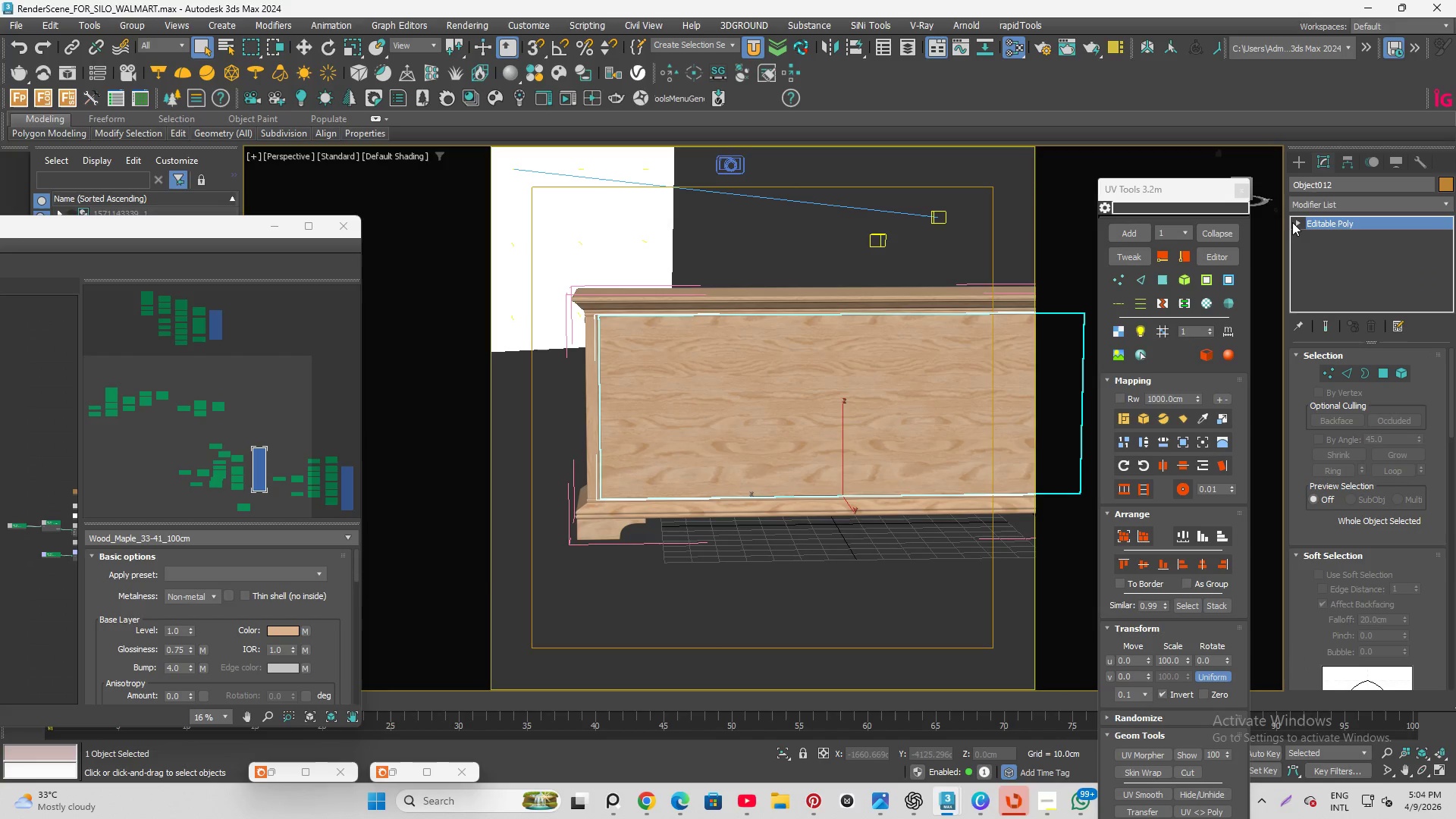 
left_click([1304, 200])
 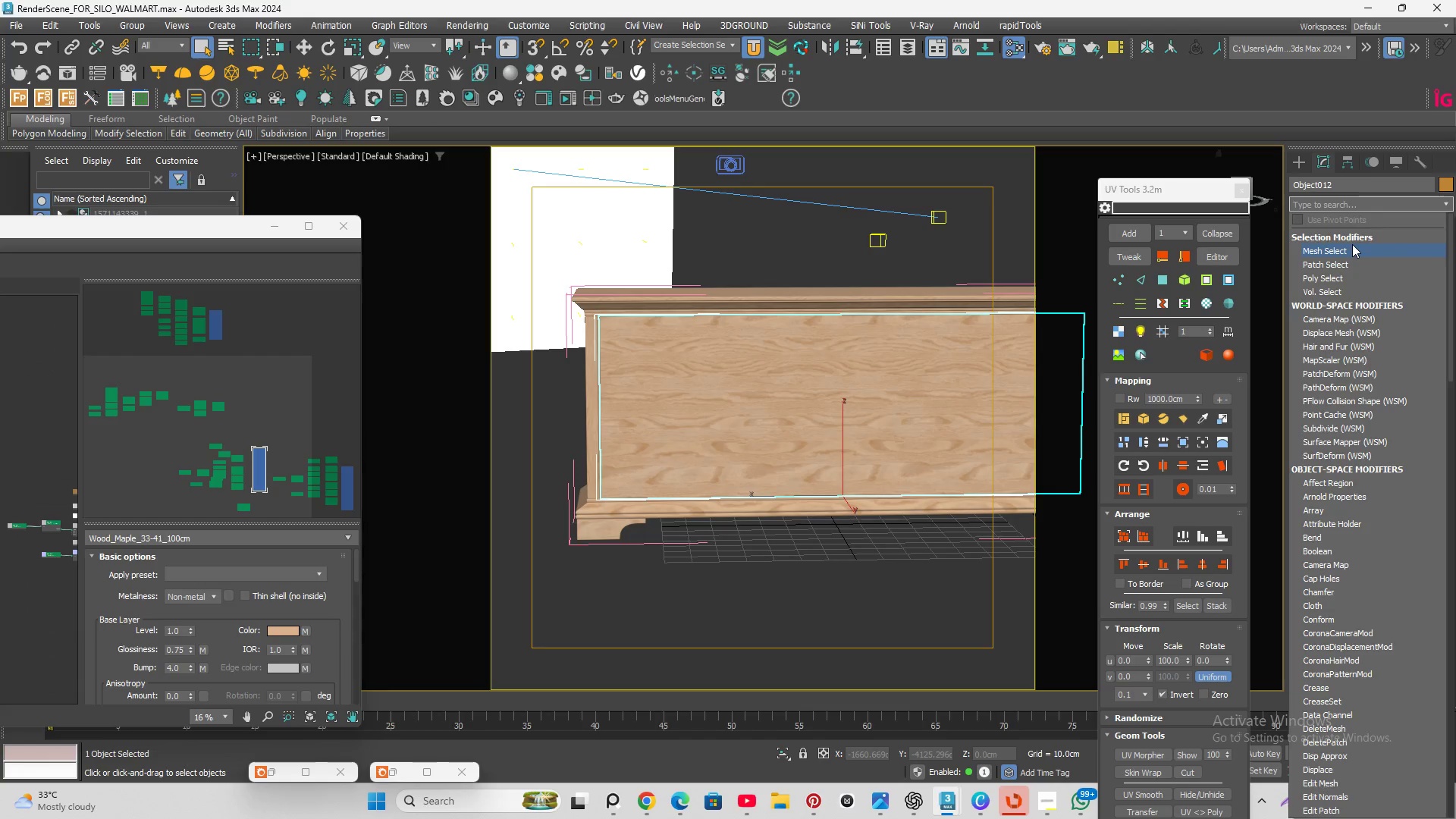 
type(un)
 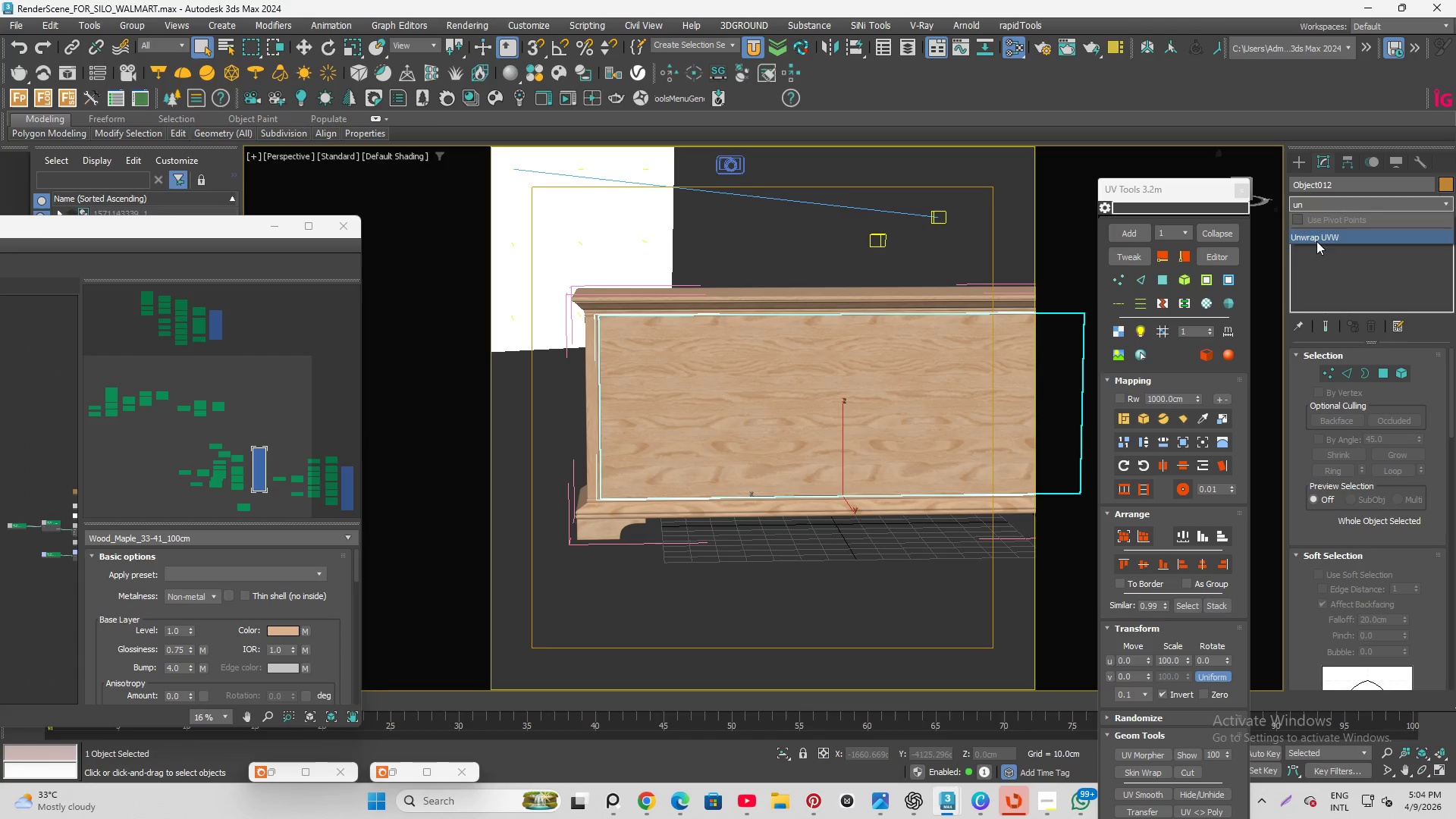 
left_click([1316, 238])
 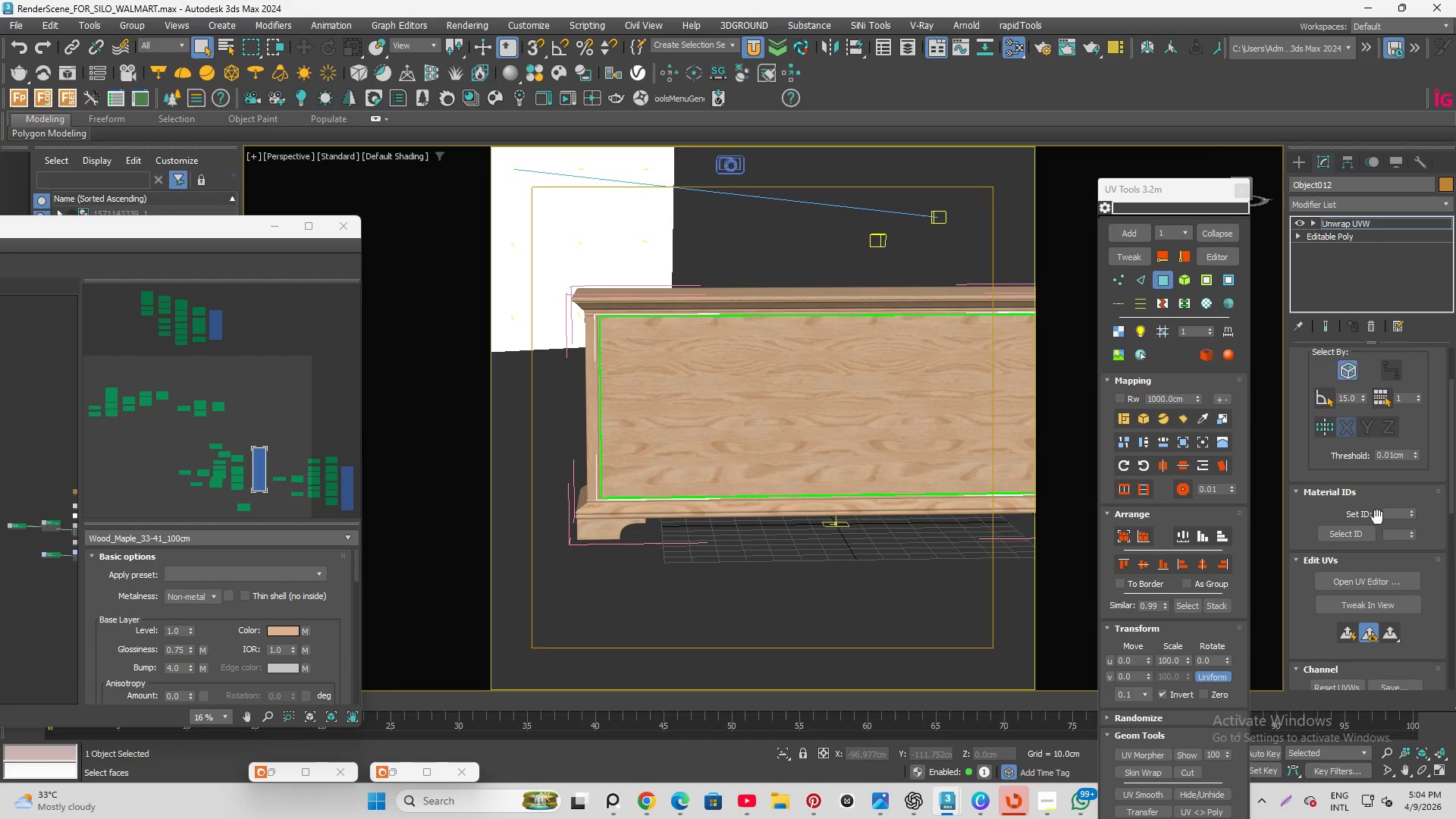 
scroll: coordinate [1309, 448], scroll_direction: down, amount: 12.0
 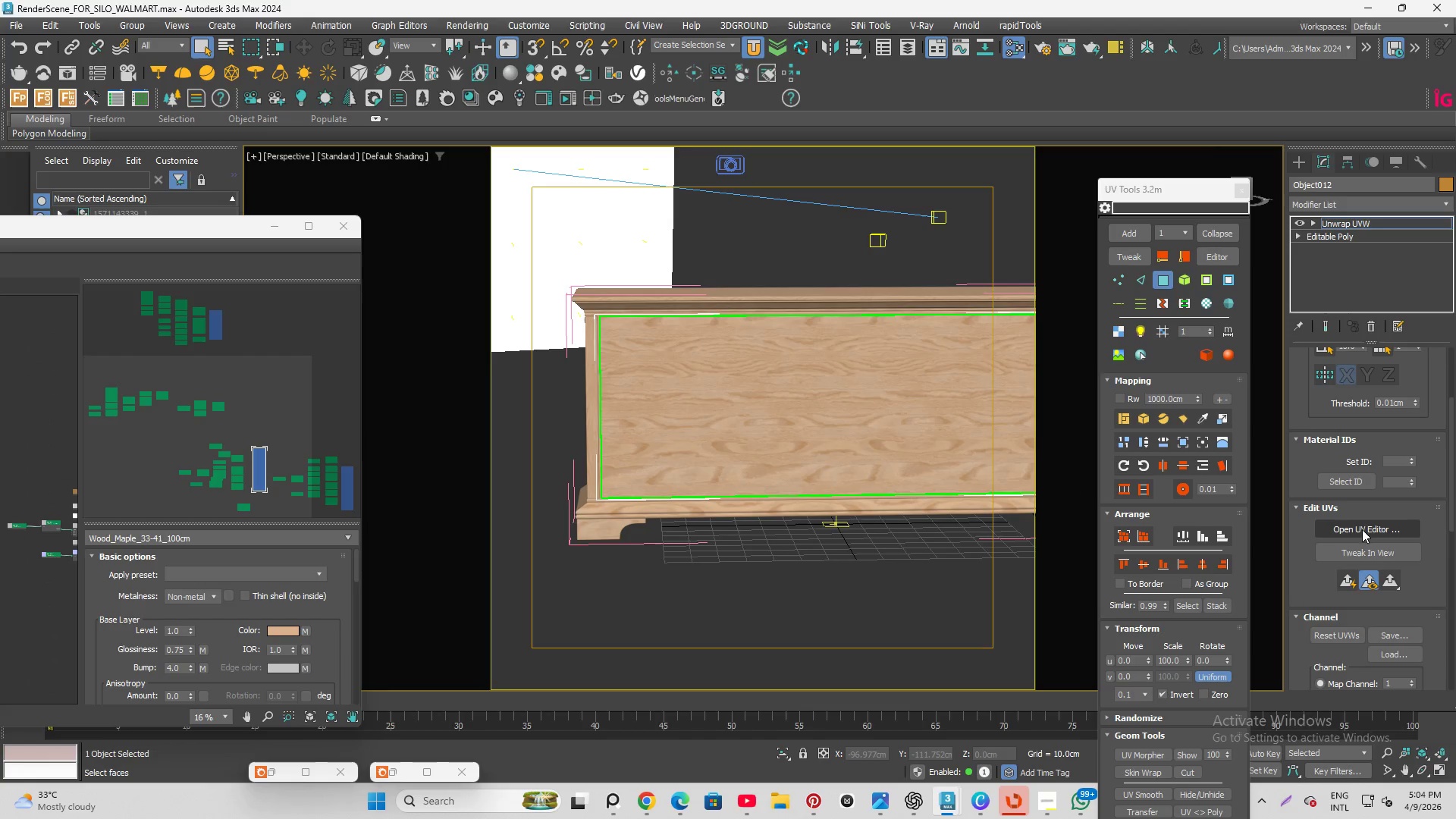 
left_click([1357, 526])
 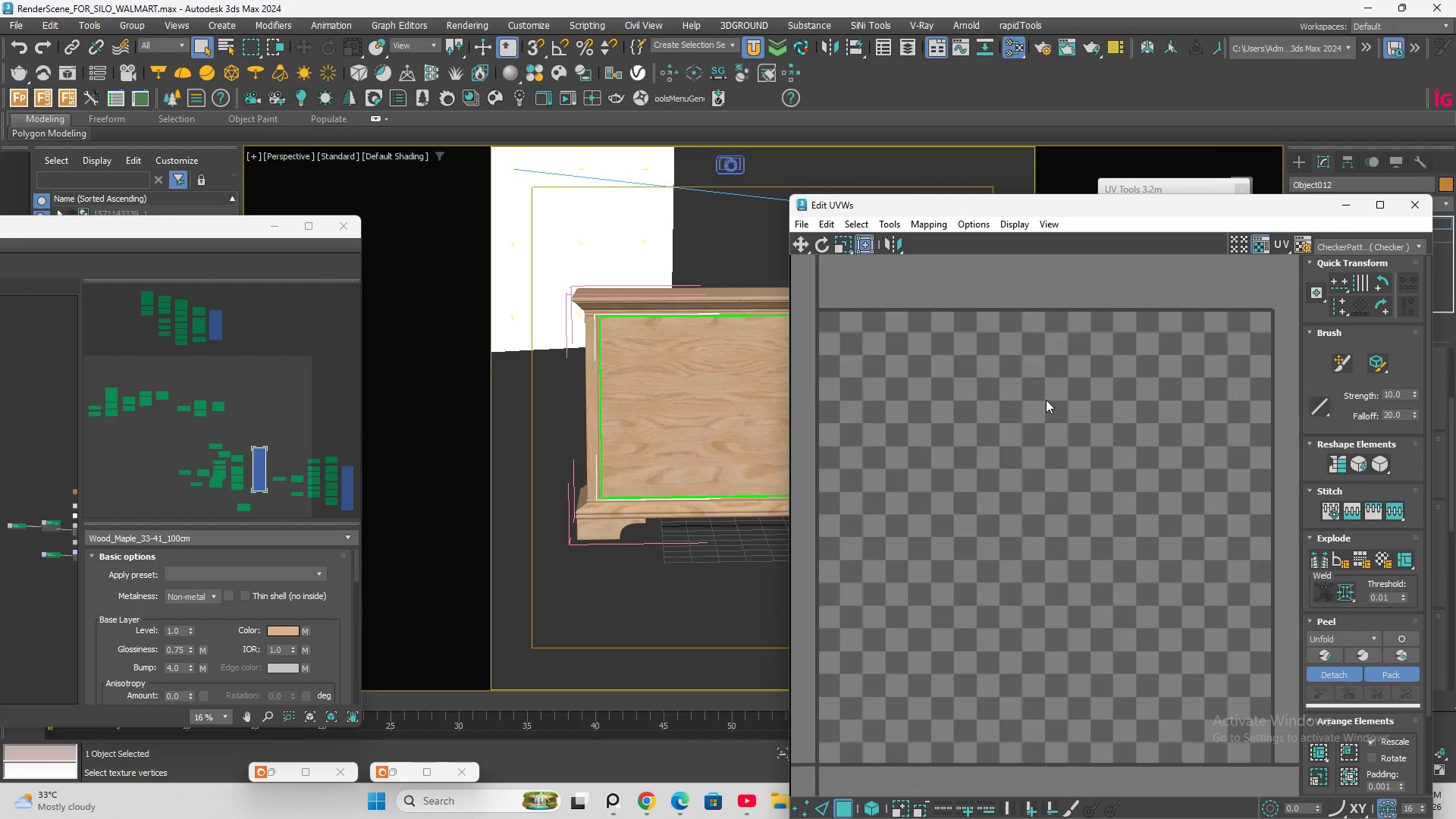 
left_click_drag(start_coordinate=[1197, 212], to_coordinate=[1208, 281])
 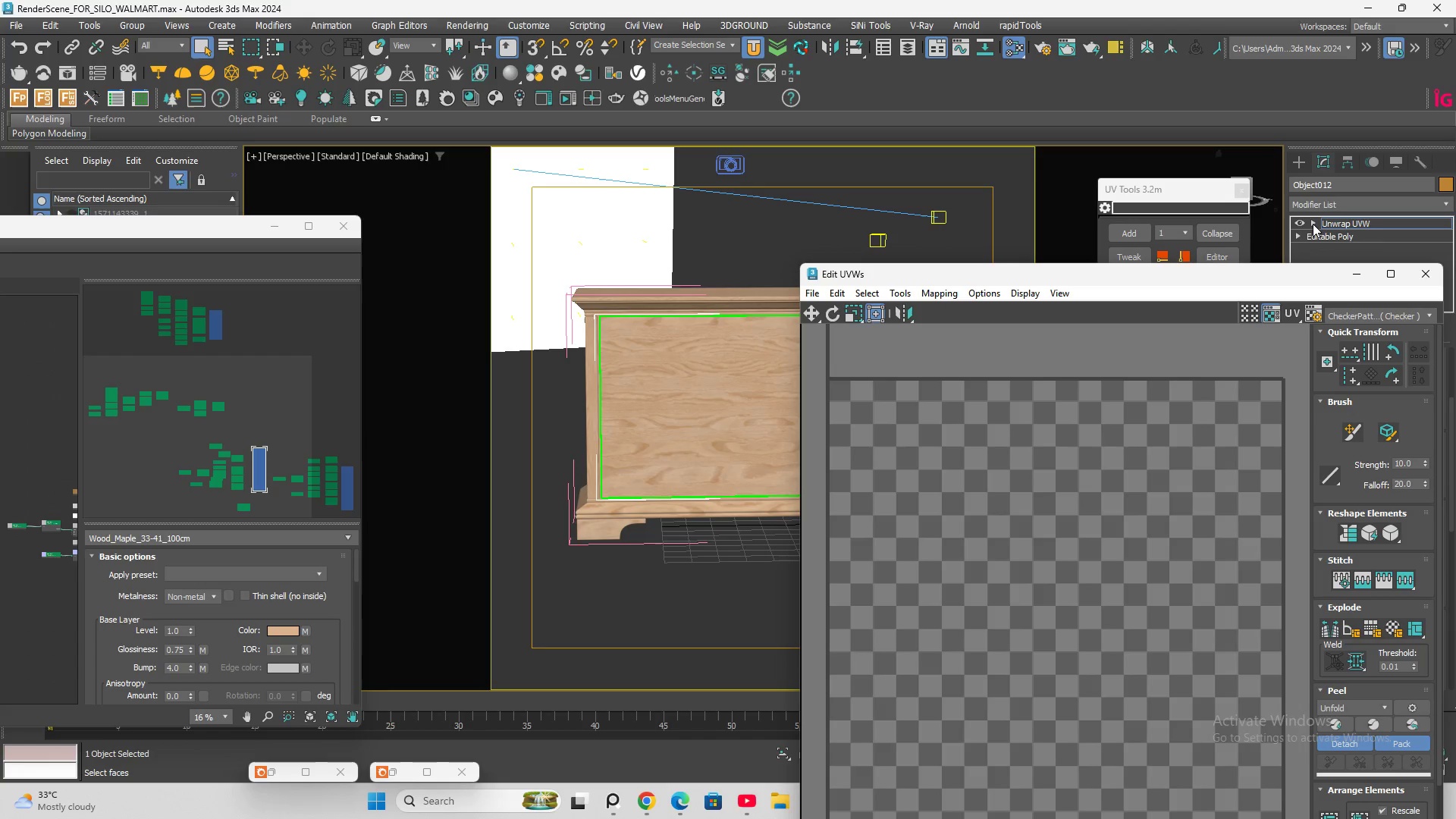 
left_click([1311, 224])
 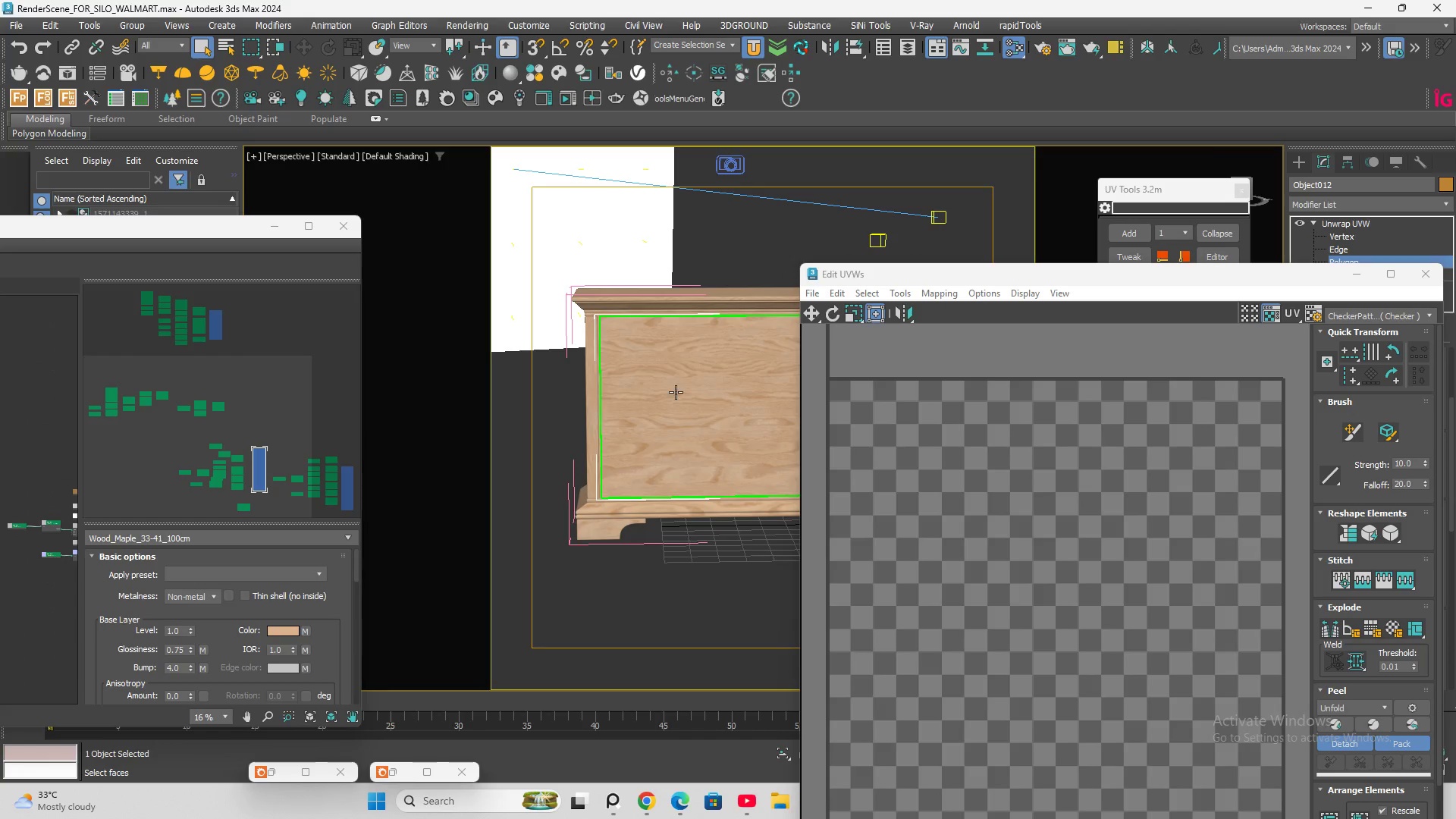 
double_click([681, 391])
 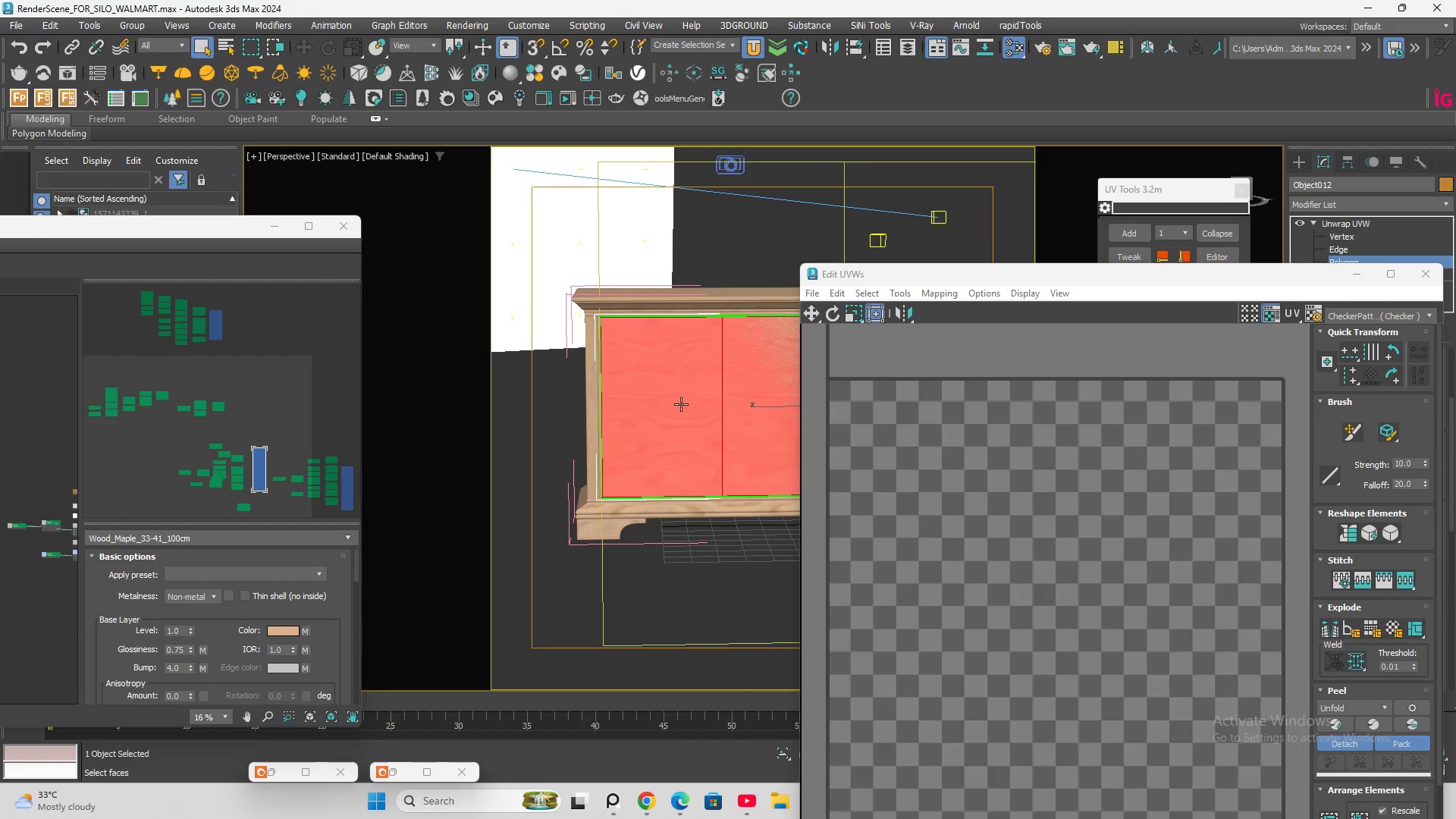 
scroll: coordinate [972, 460], scroll_direction: down, amount: 9.0
 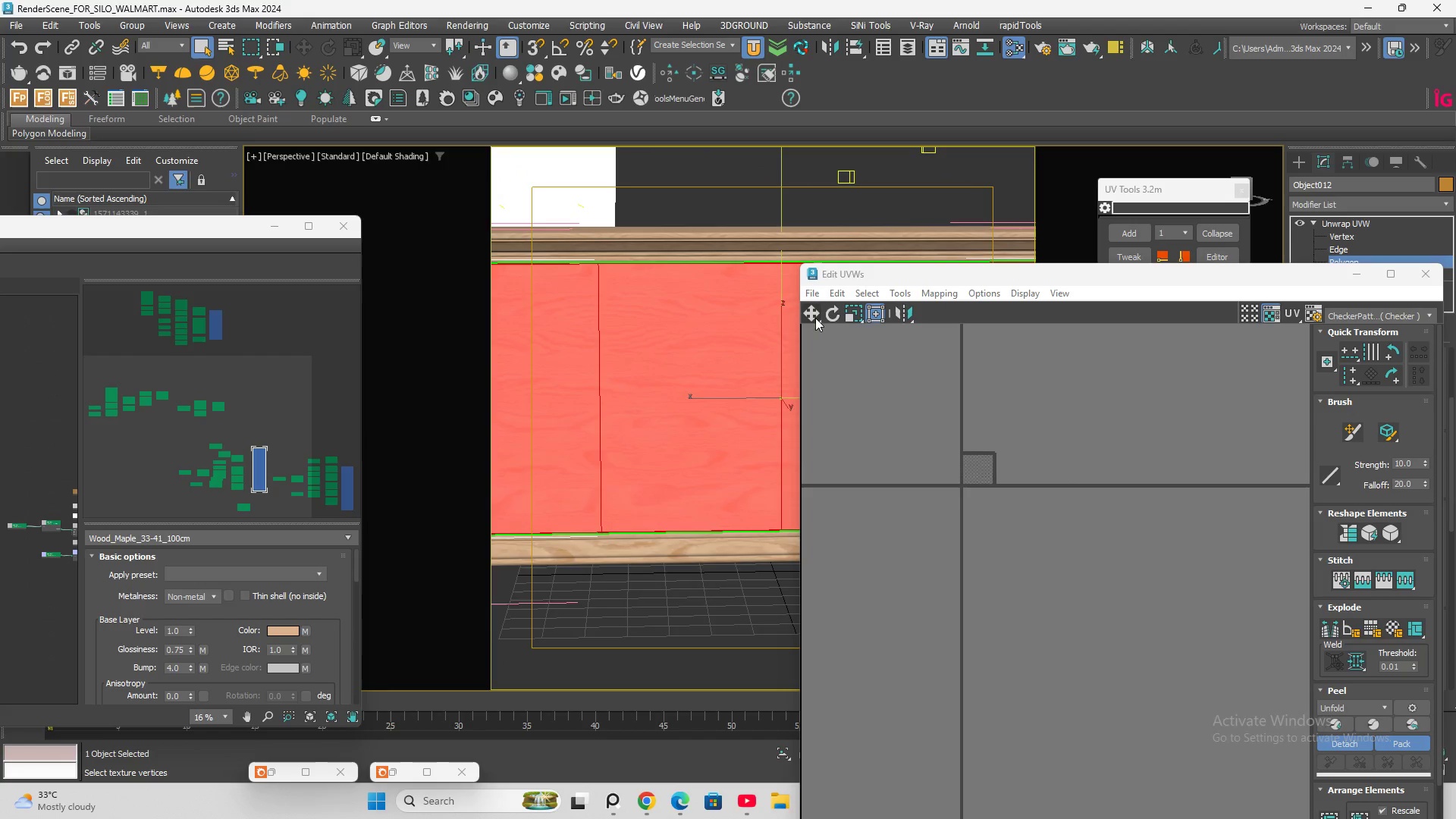 
left_click([814, 317])
 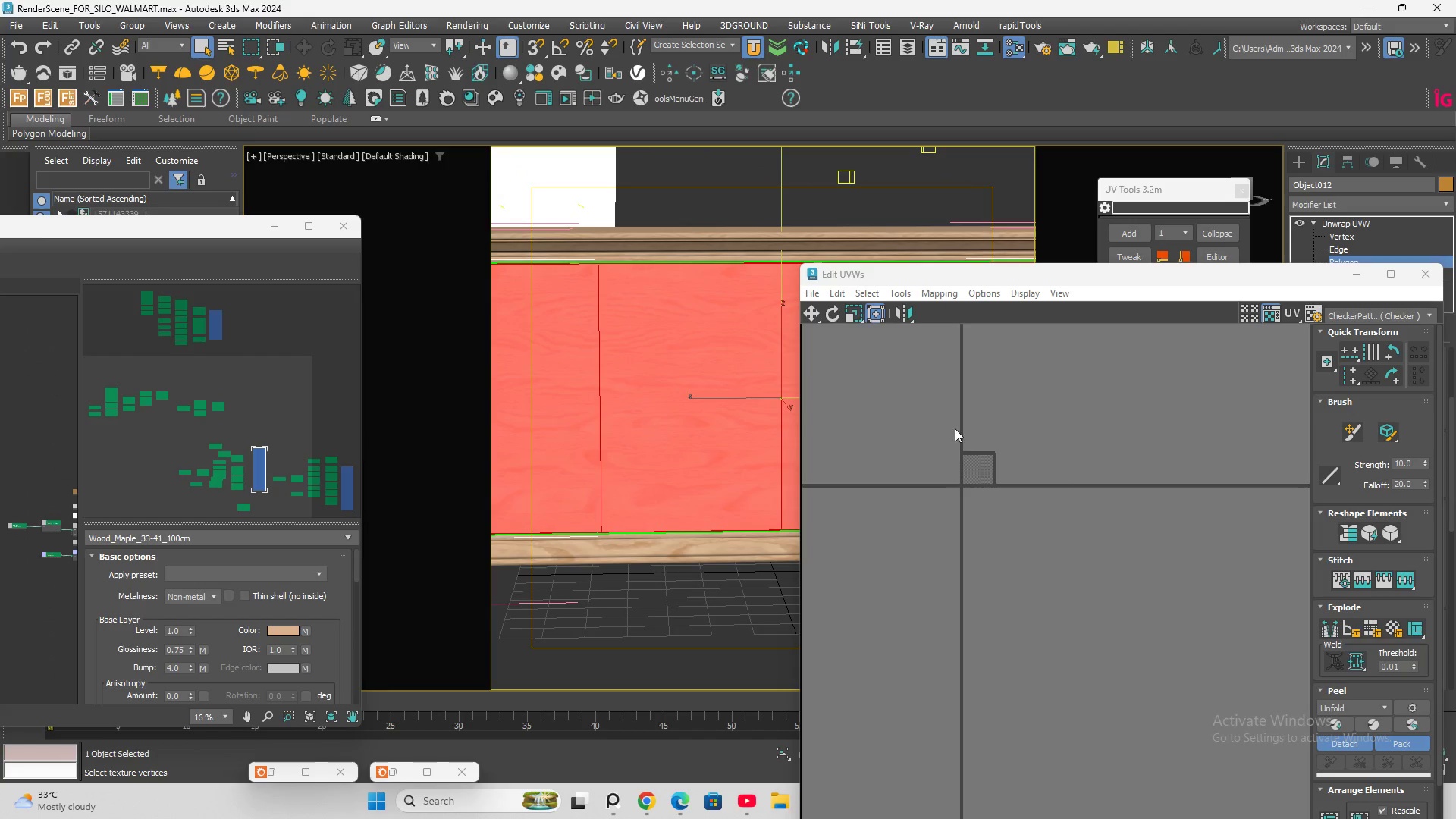 
scroll: coordinate [987, 494], scroll_direction: down, amount: 6.0
 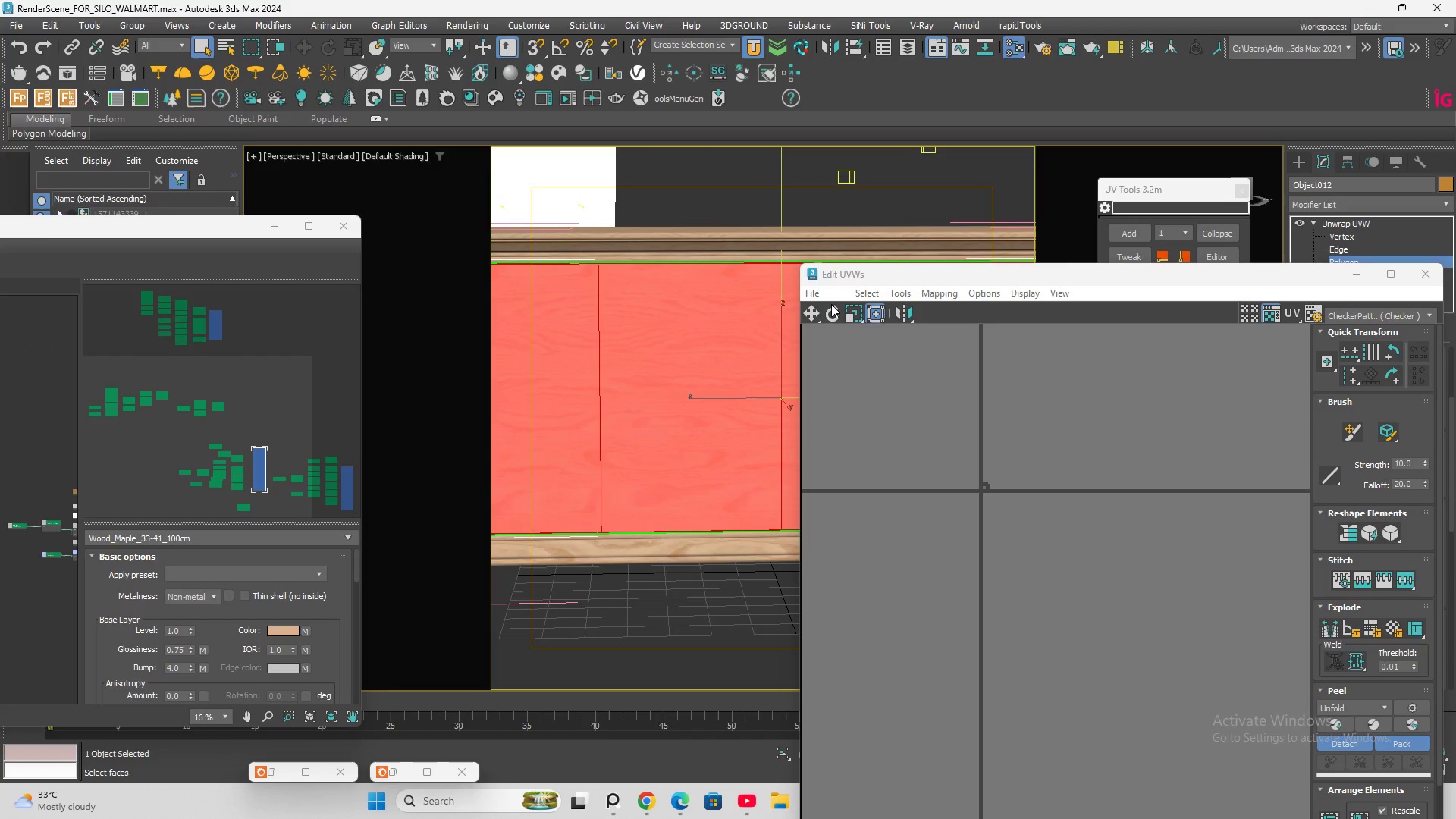 
left_click([811, 308])
 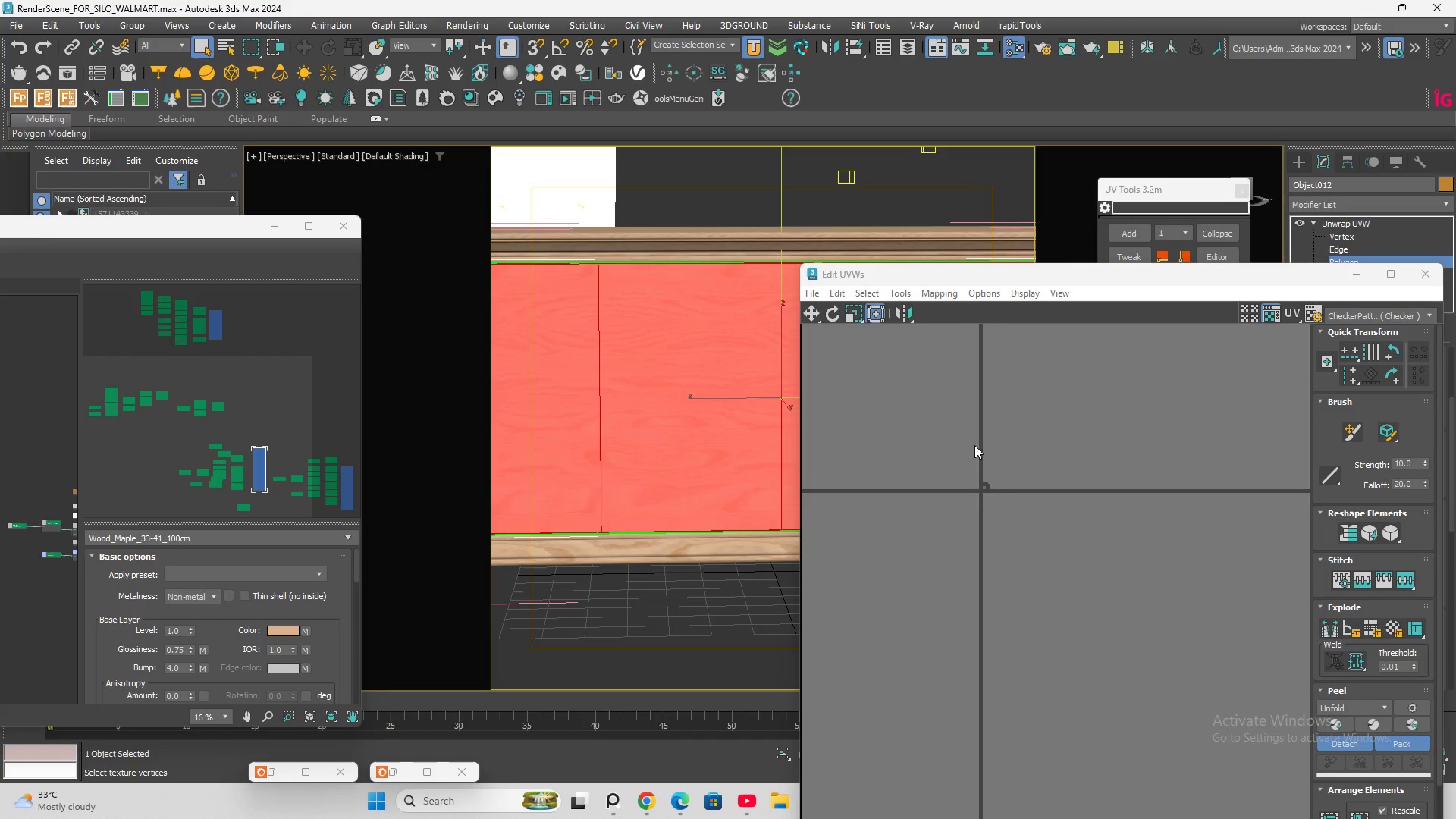 
scroll: coordinate [985, 540], scroll_direction: down, amount: 10.0
 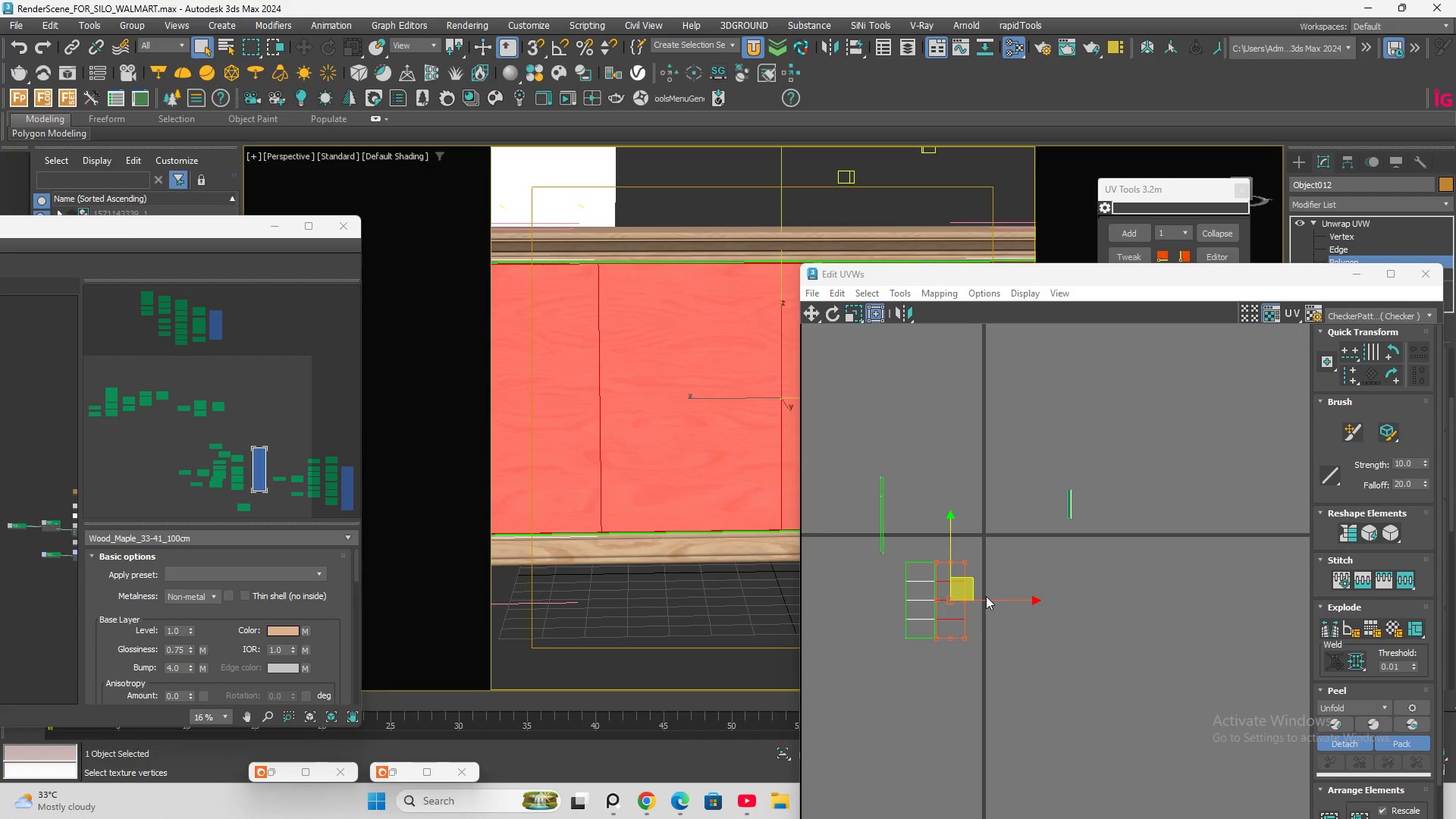 
left_click_drag(start_coordinate=[997, 599], to_coordinate=[890, 547])
 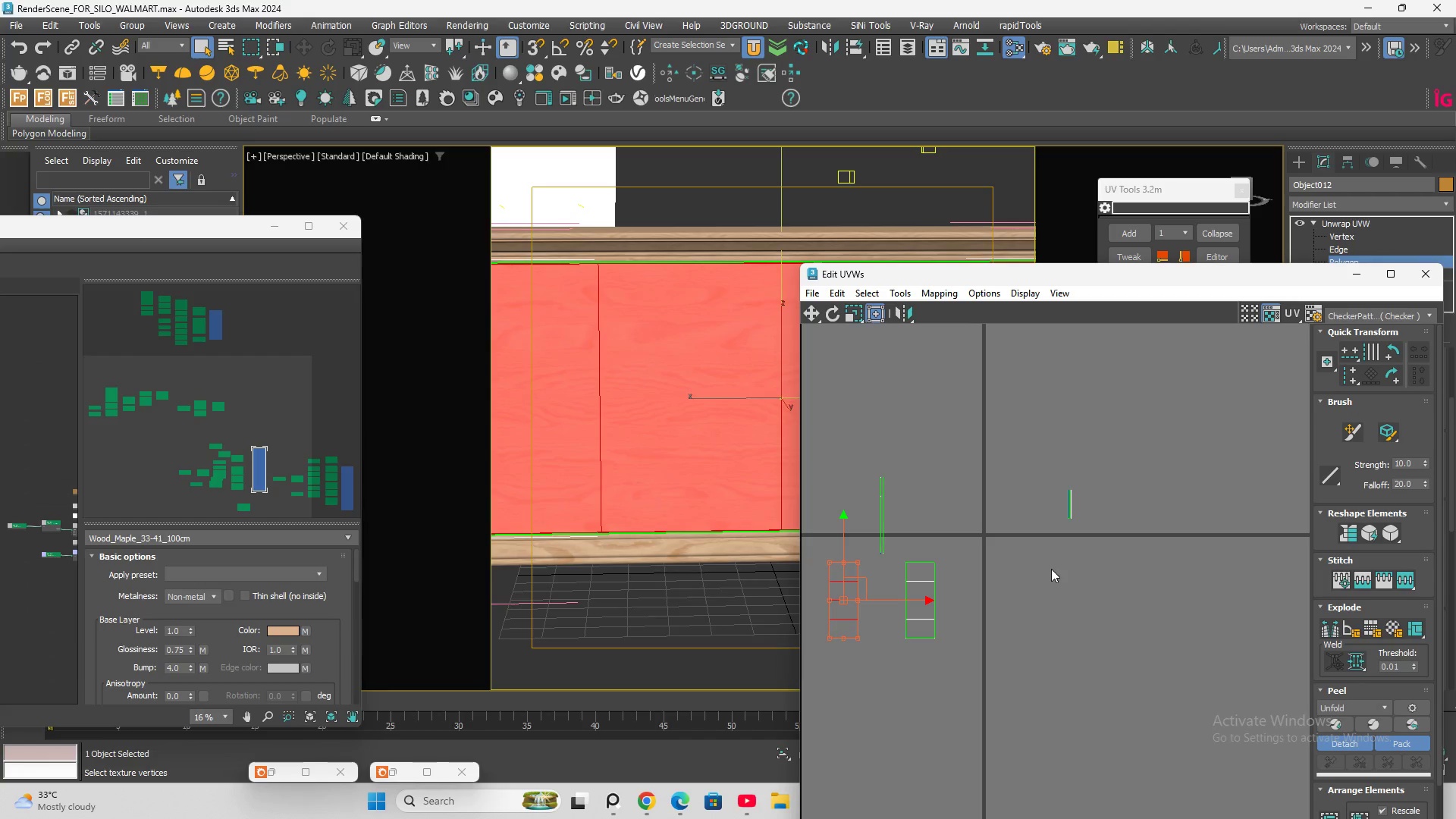 
key(Control+Z)
 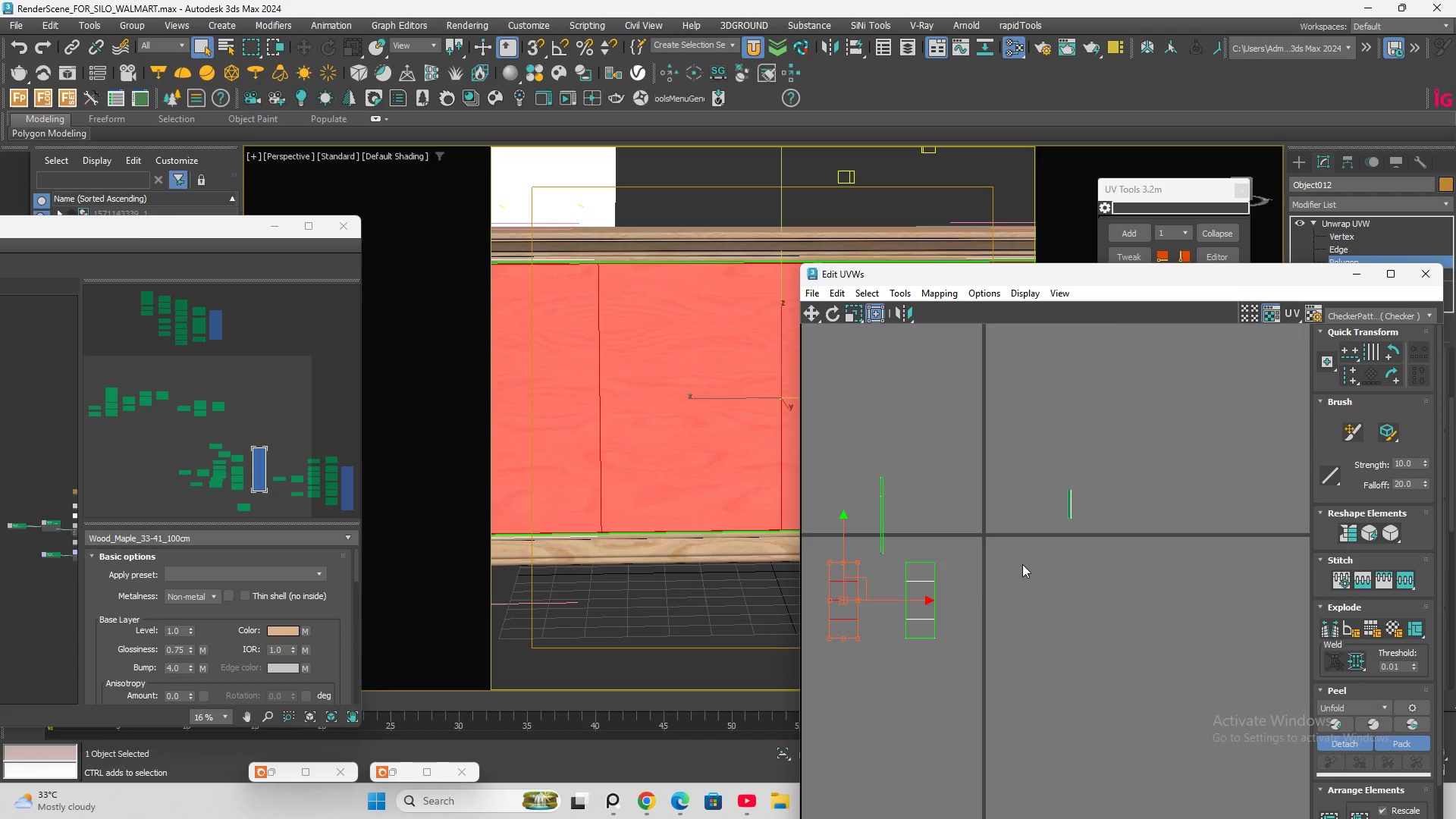 
hold_key(key=ControlLeft, duration=0.52)
 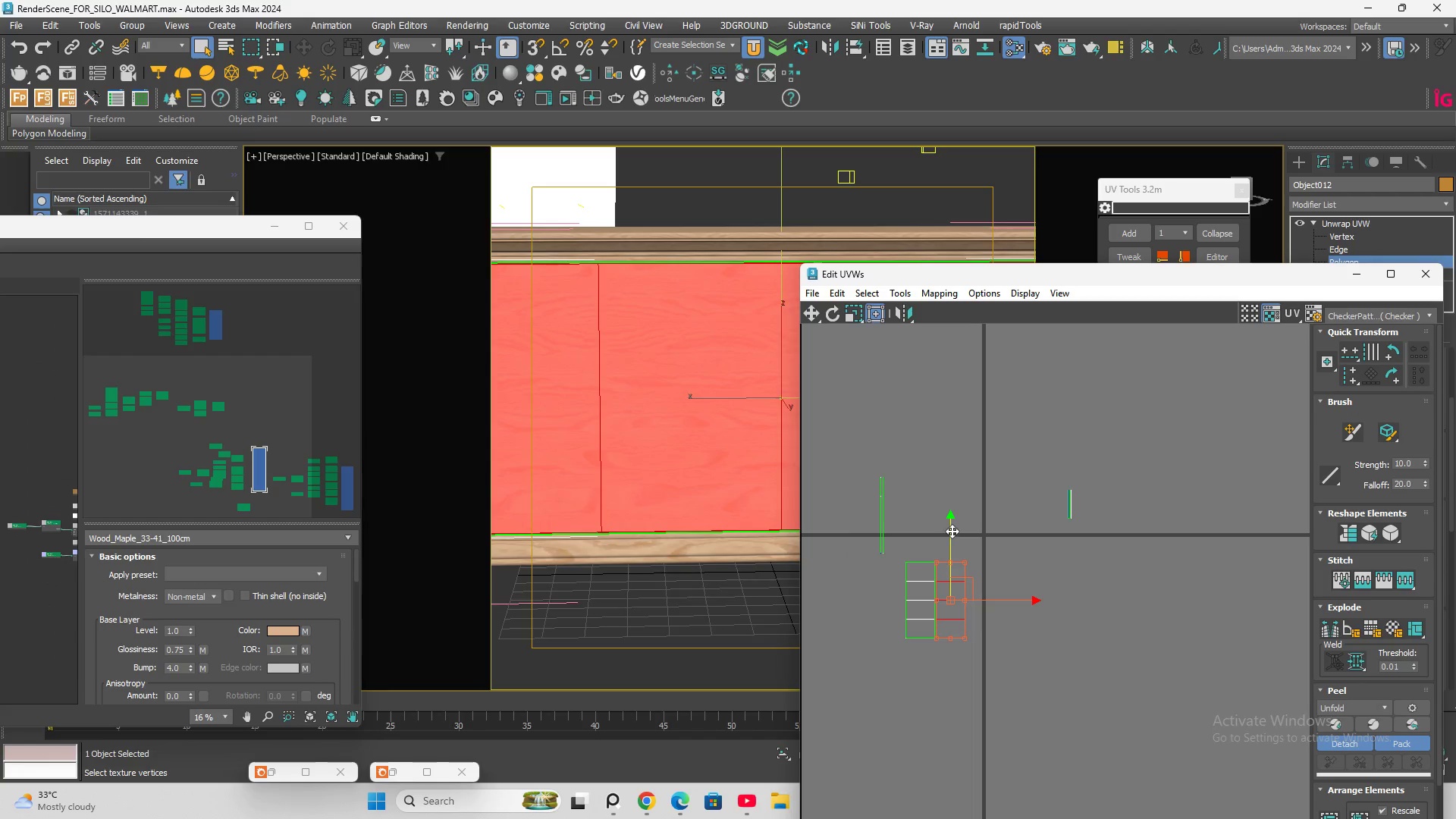 
left_click_drag(start_coordinate=[952, 529], to_coordinate=[932, 453])
 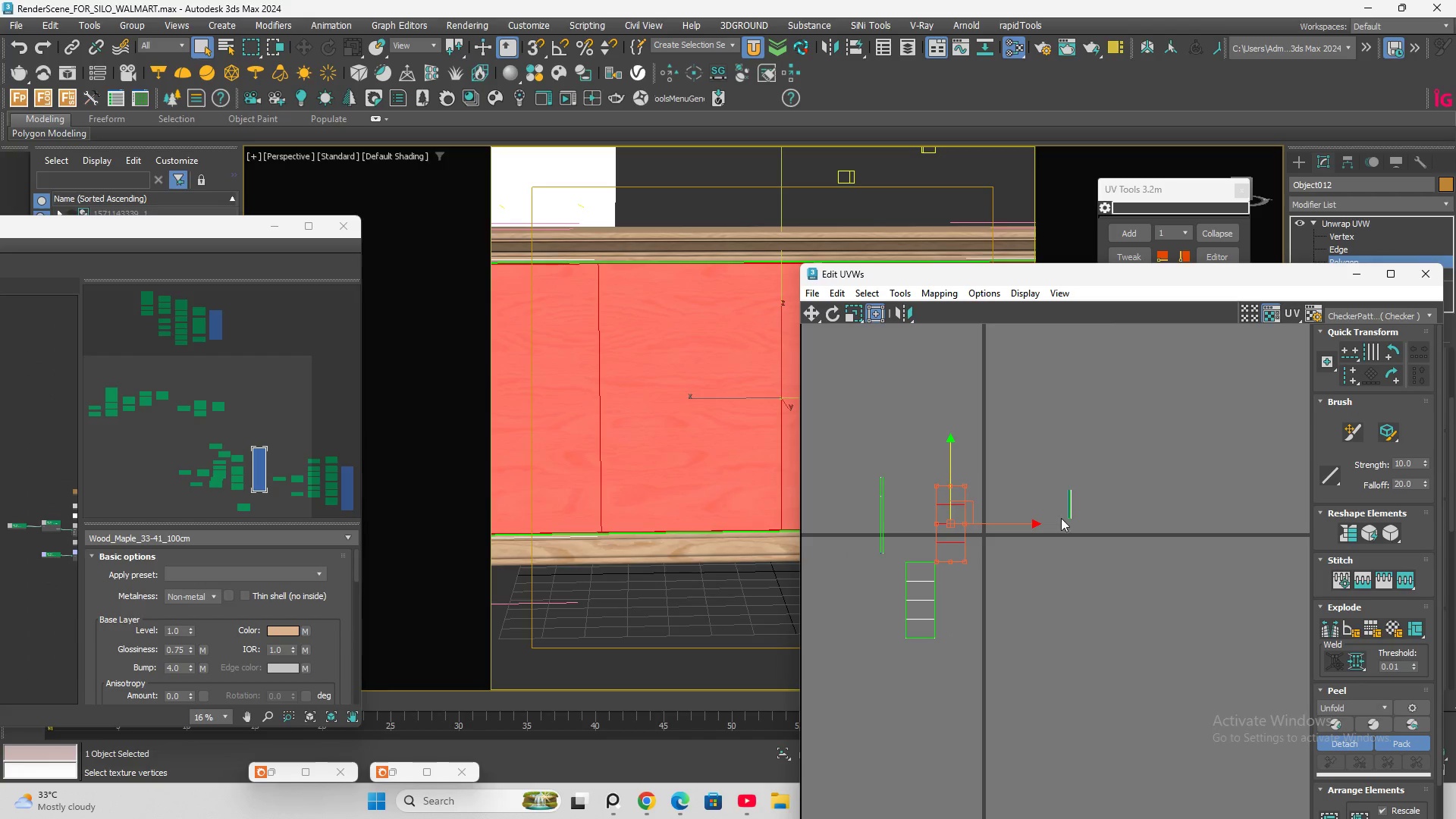 
key(Control+Z)
 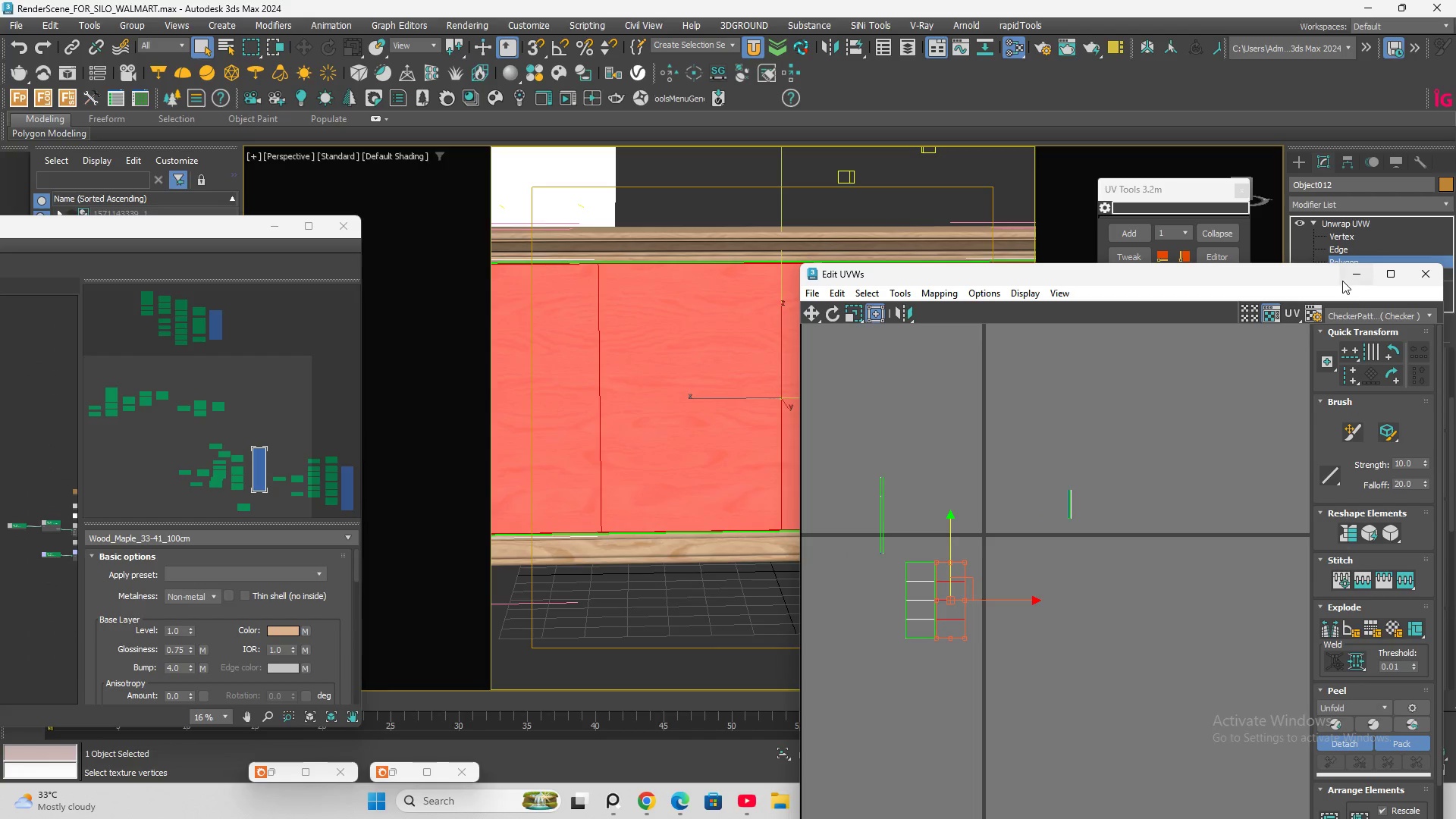 
left_click([1353, 273])
 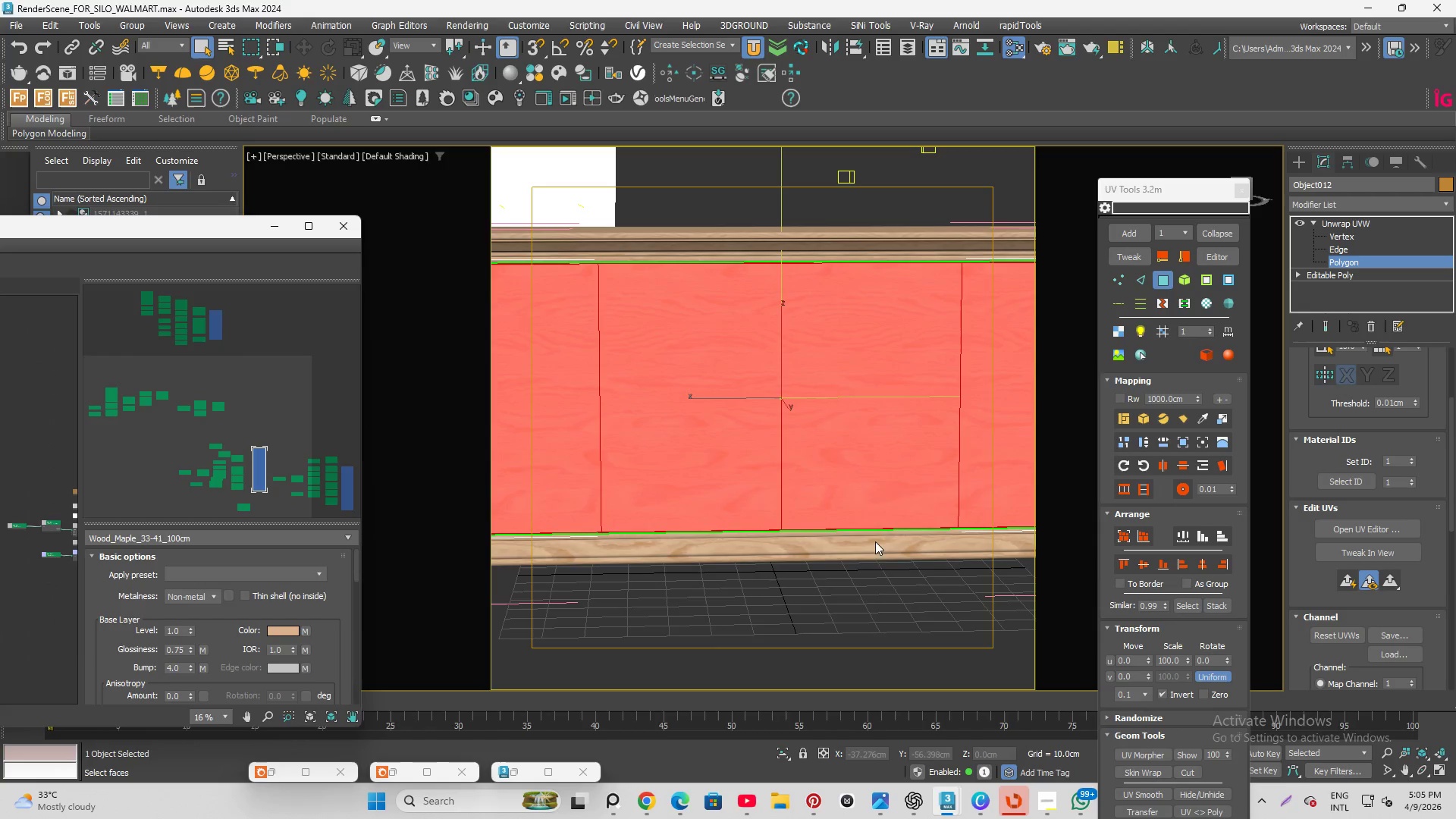 
left_click([863, 571])
 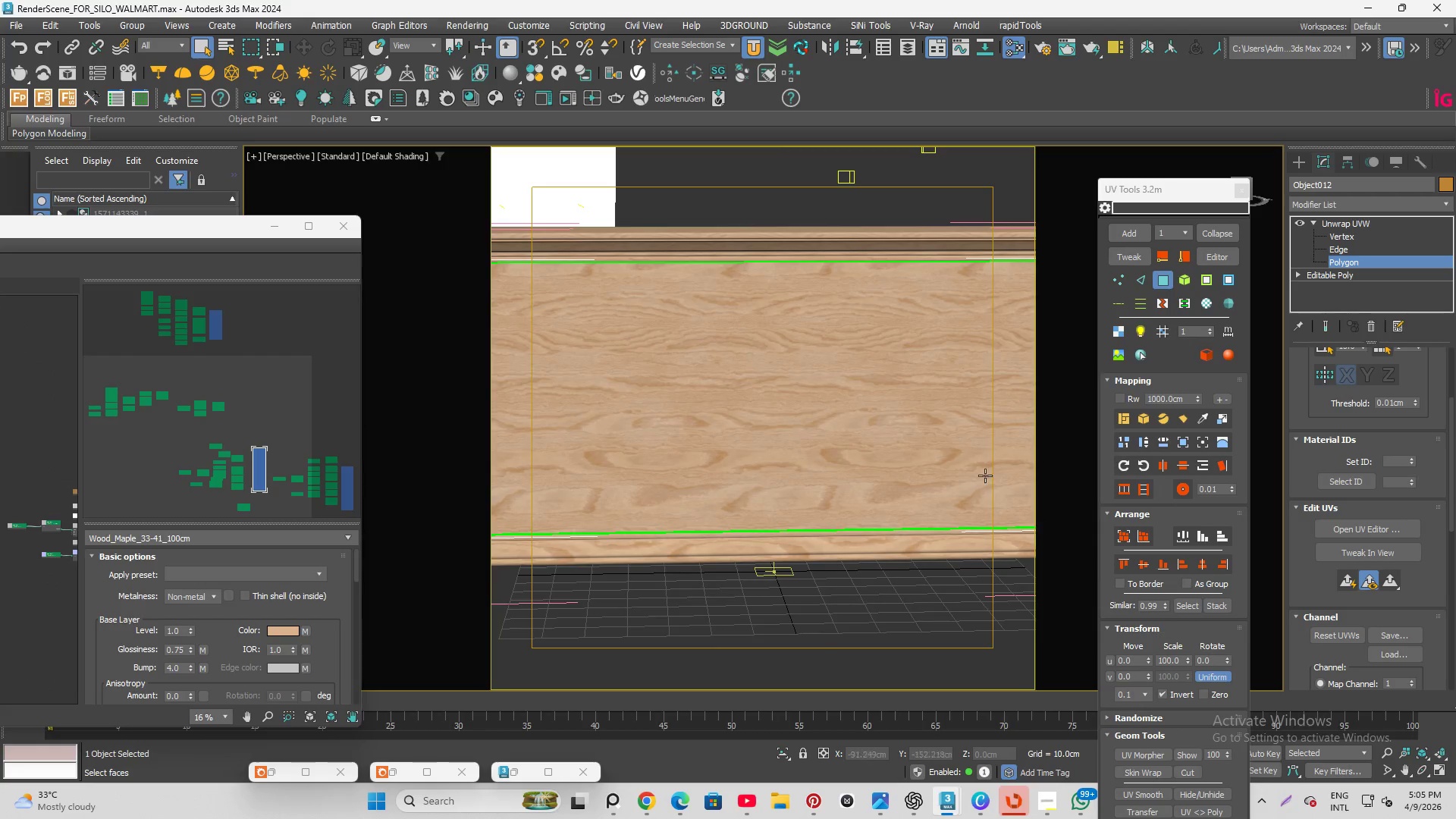 
scroll: coordinate [924, 475], scroll_direction: down, amount: 2.0
 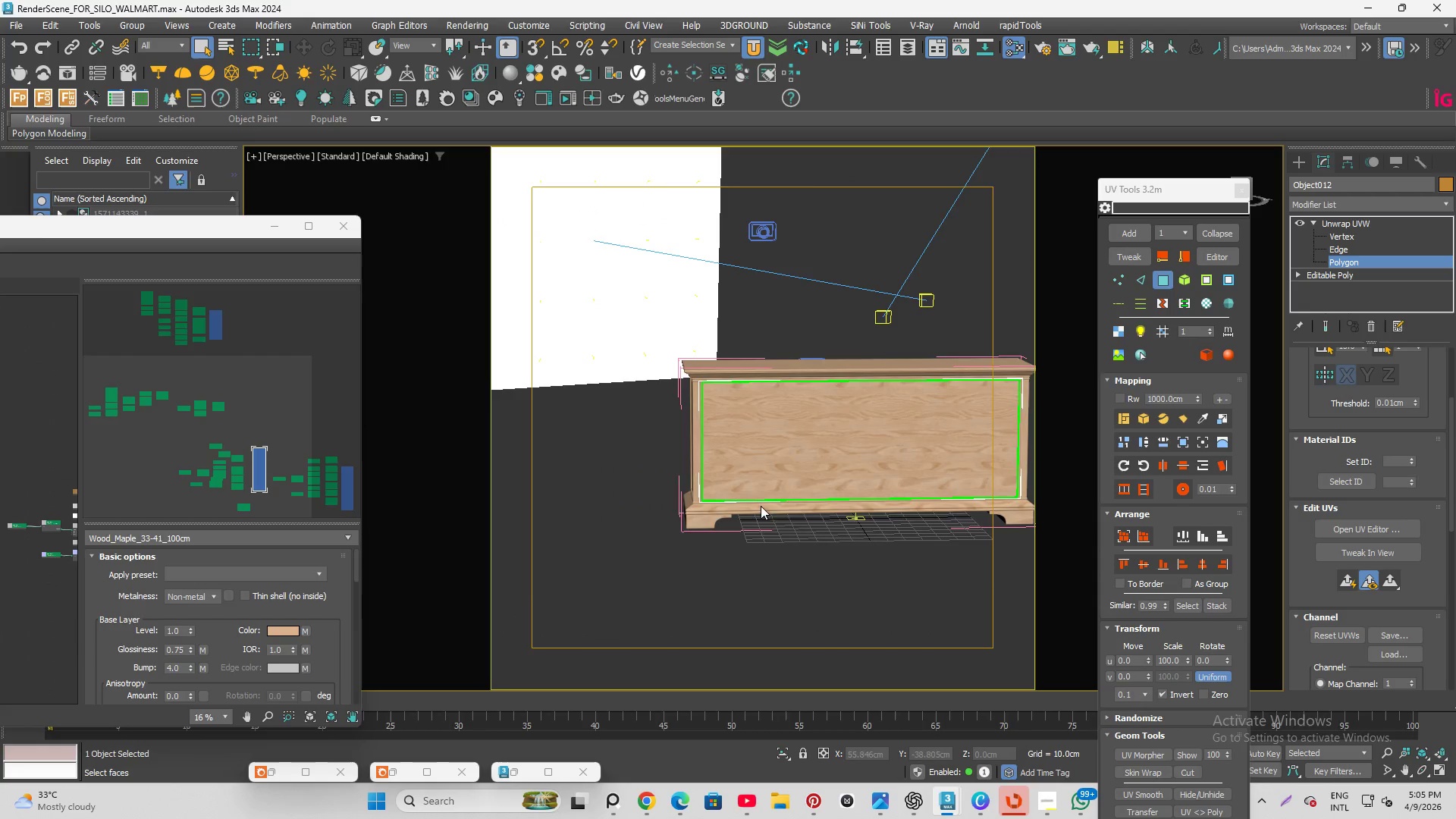 
hold_key(key=AltLeft, duration=1.52)
 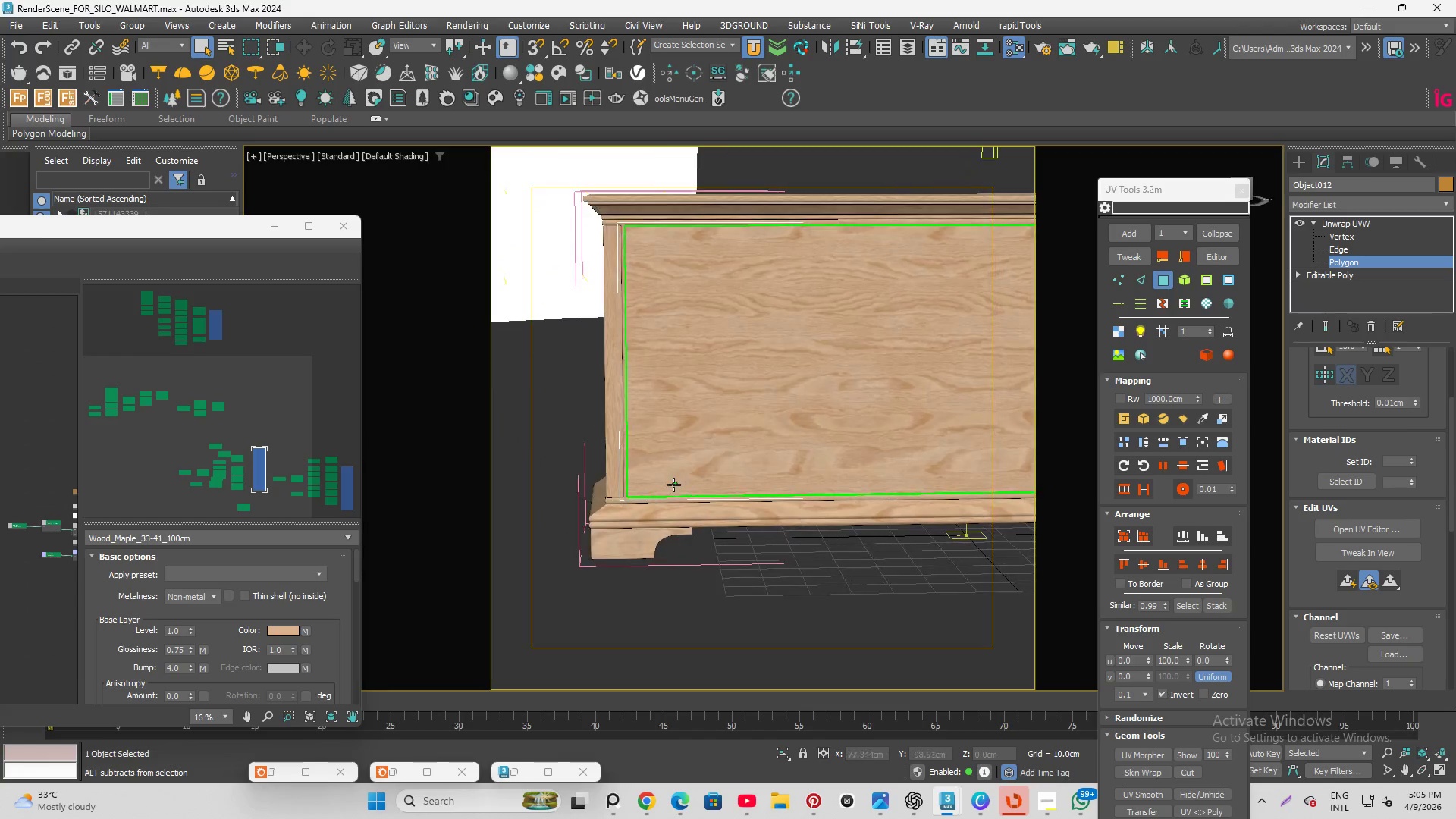 
scroll: coordinate [762, 504], scroll_direction: up, amount: 2.0
 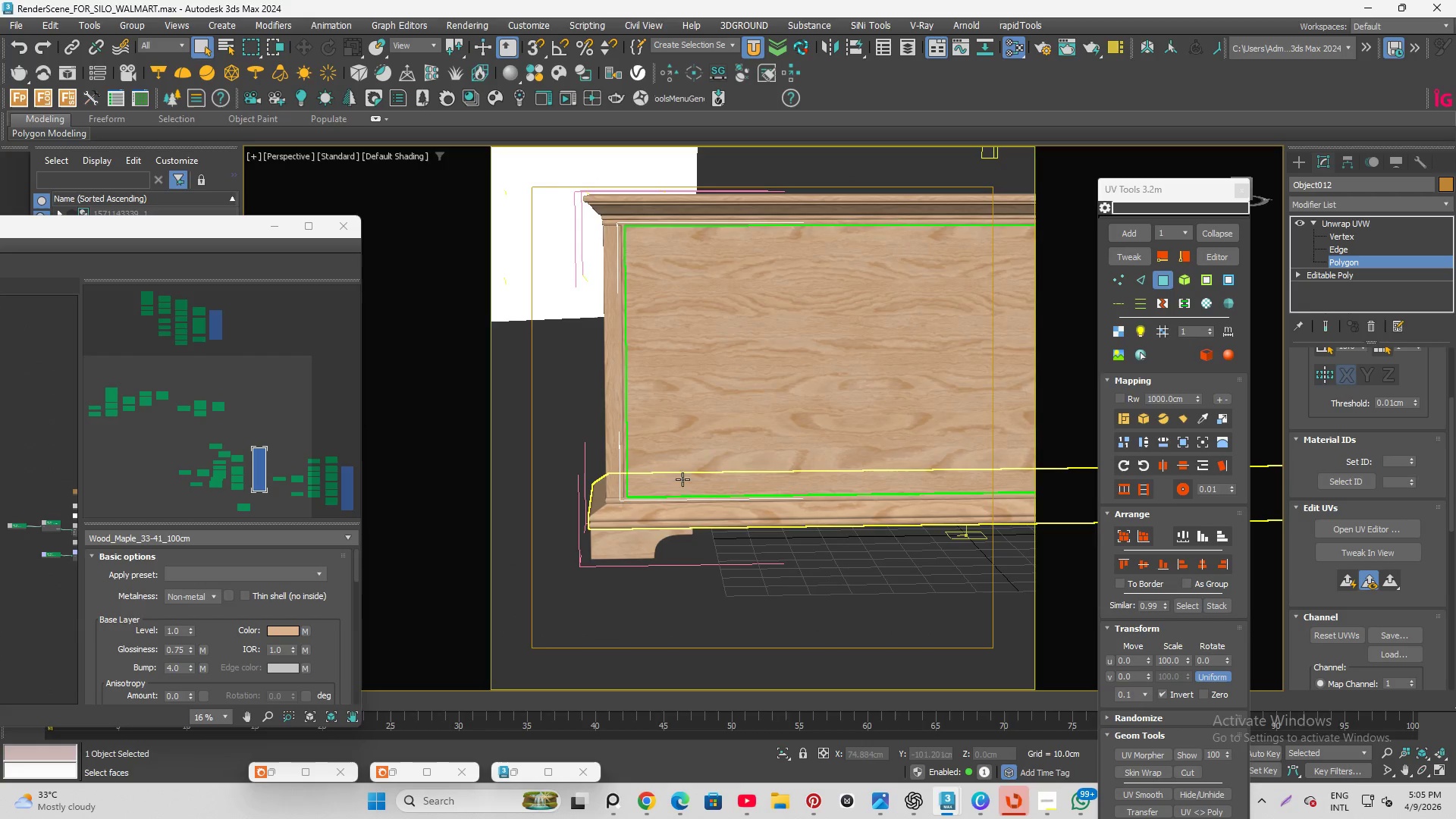 
hold_key(key=AltLeft, duration=0.97)
 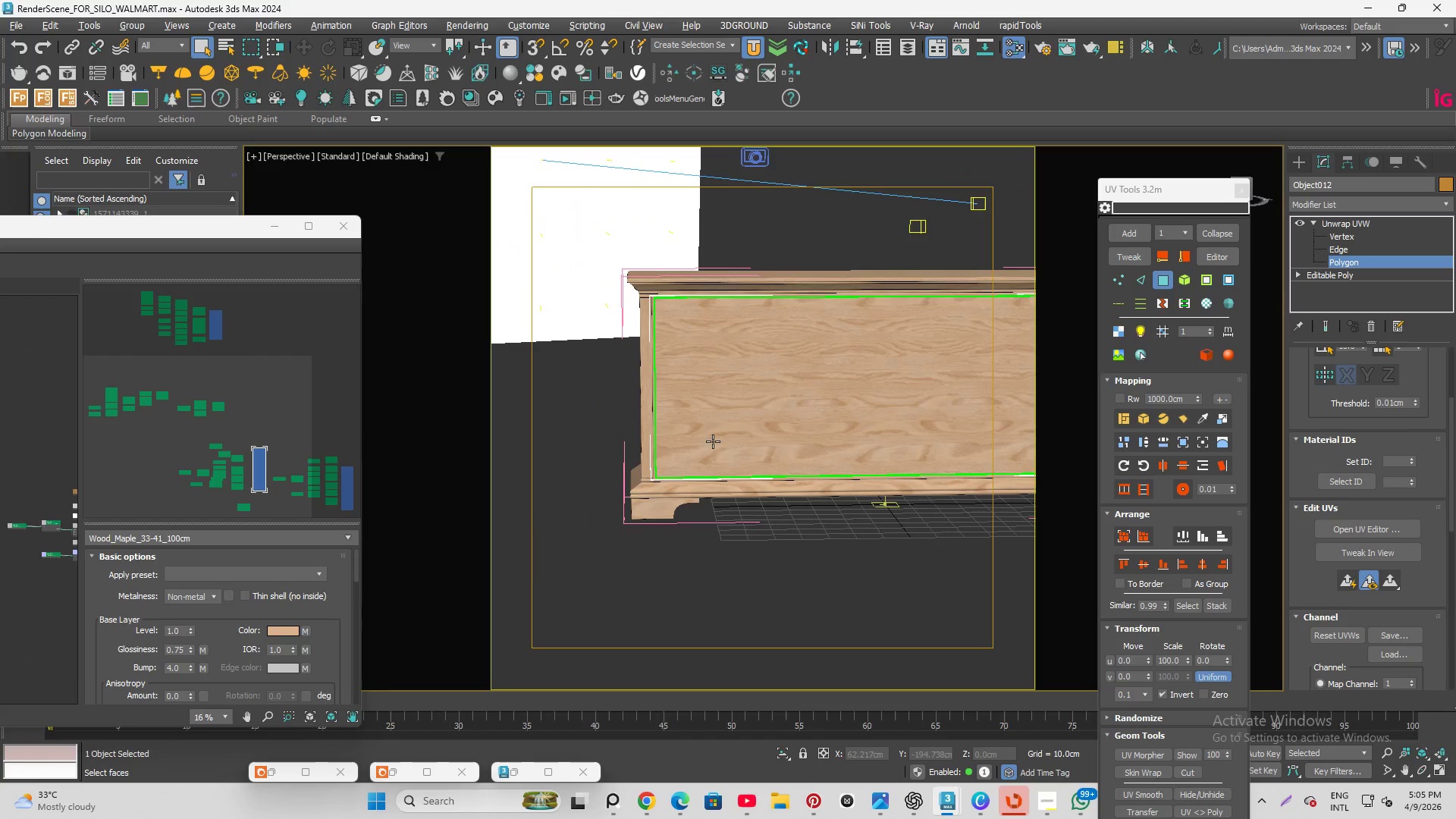 
scroll: coordinate [712, 439], scroll_direction: down, amount: 1.0
 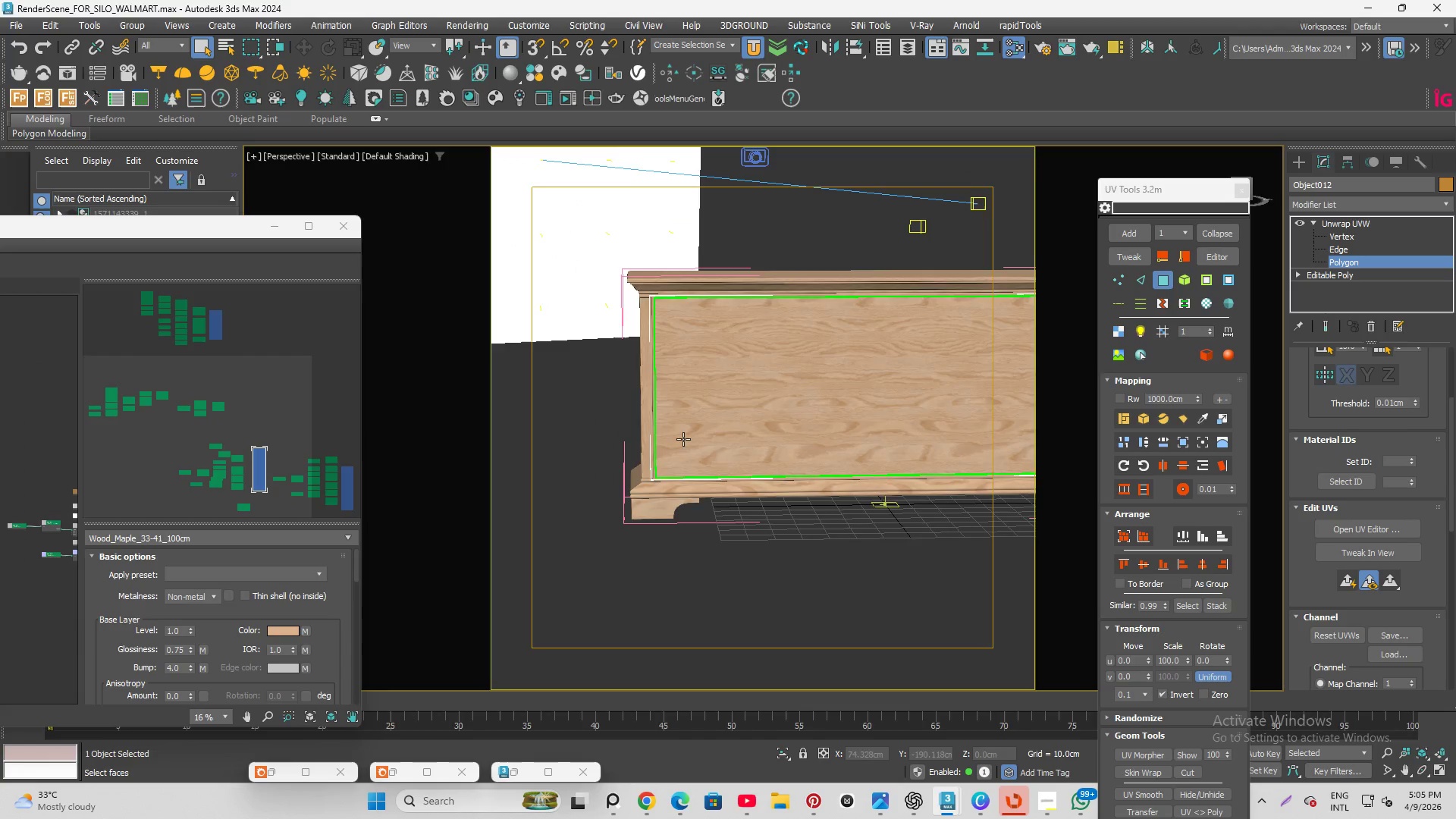 
hold_key(key=AltLeft, duration=1.5)
 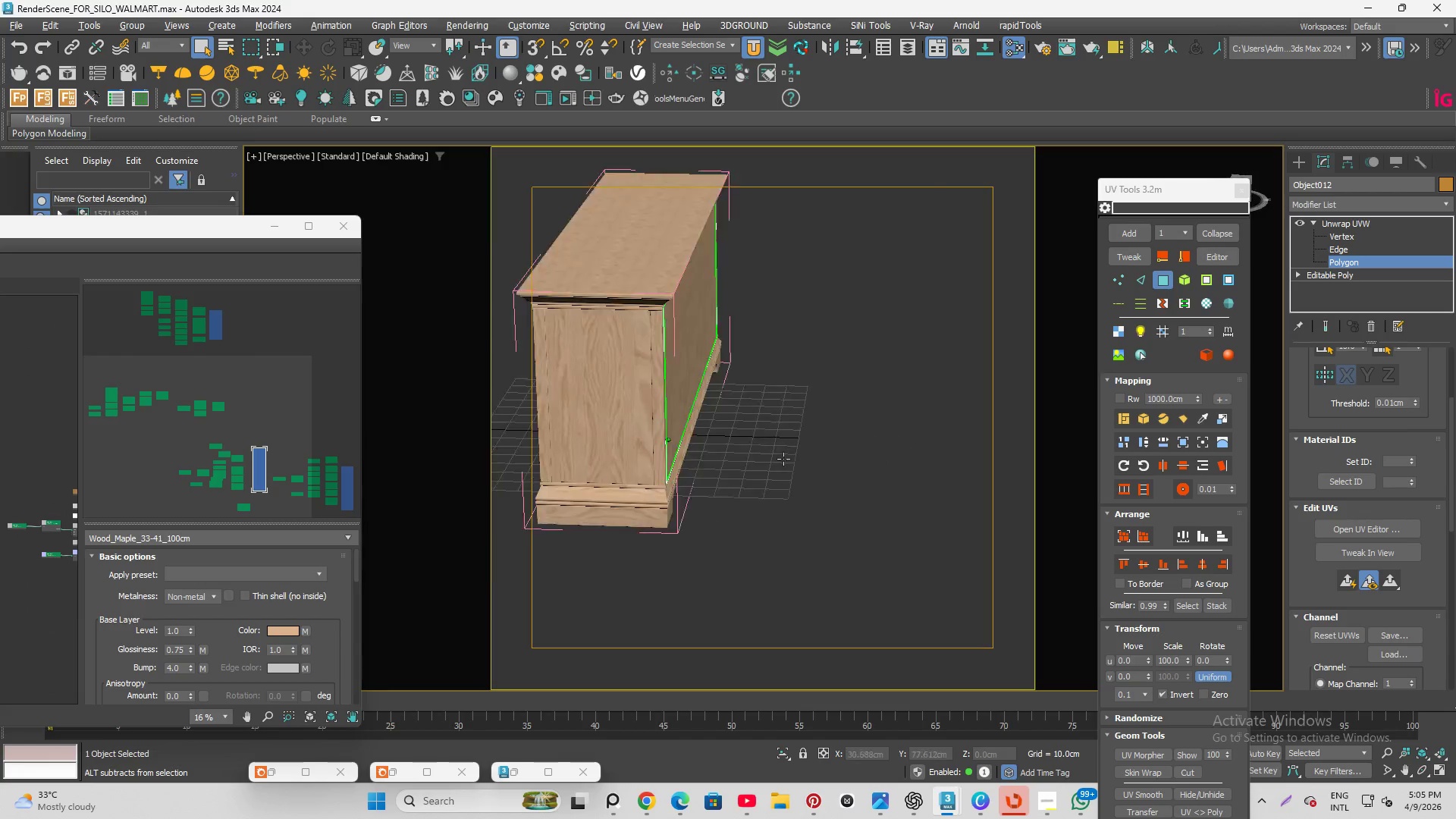 
hold_key(key=AltLeft, duration=1.36)
 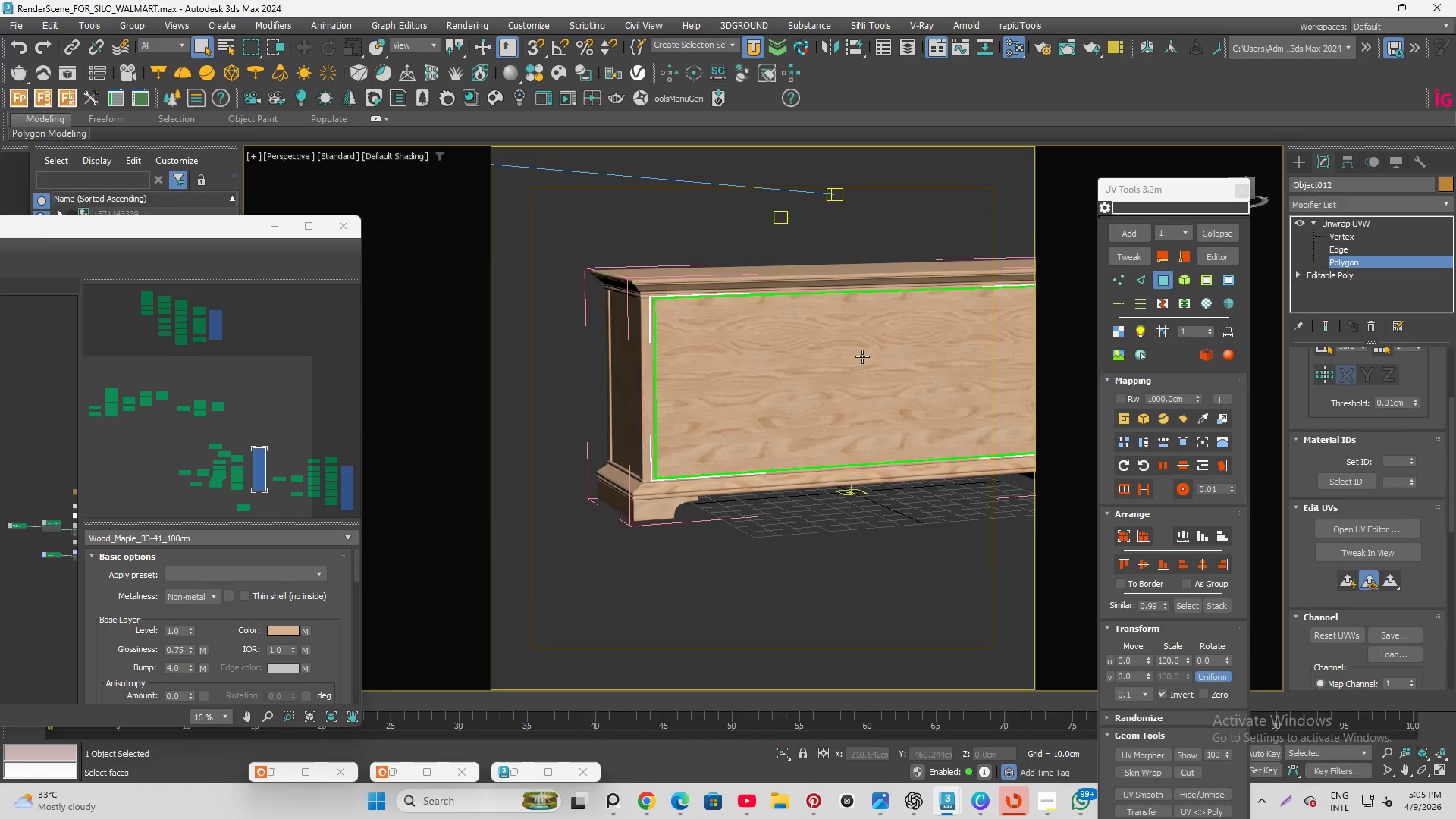 
scroll: coordinate [862, 356], scroll_direction: up, amount: 1.0
 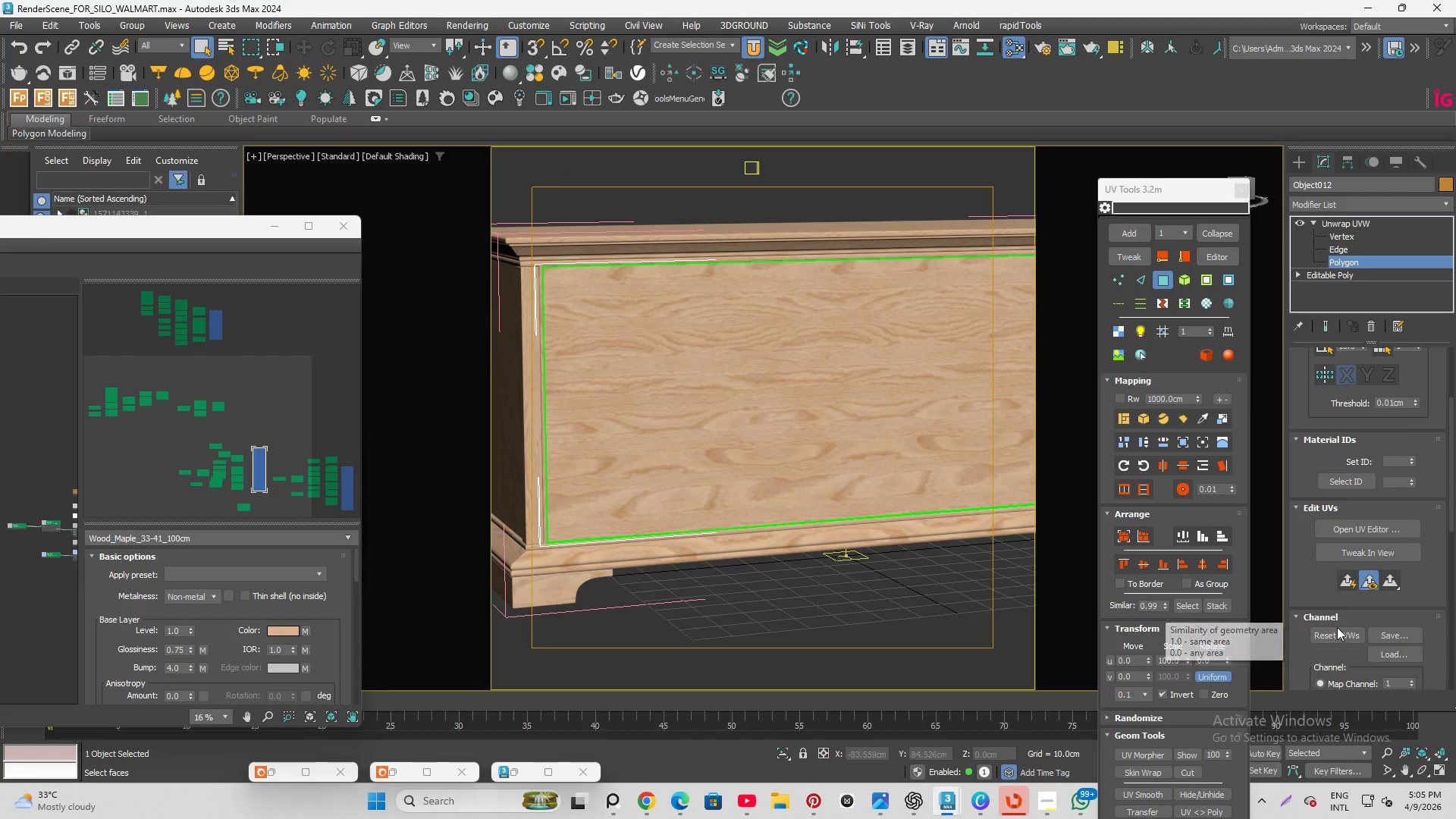 
scroll: coordinate [1304, 574], scroll_direction: down, amount: 2.0
 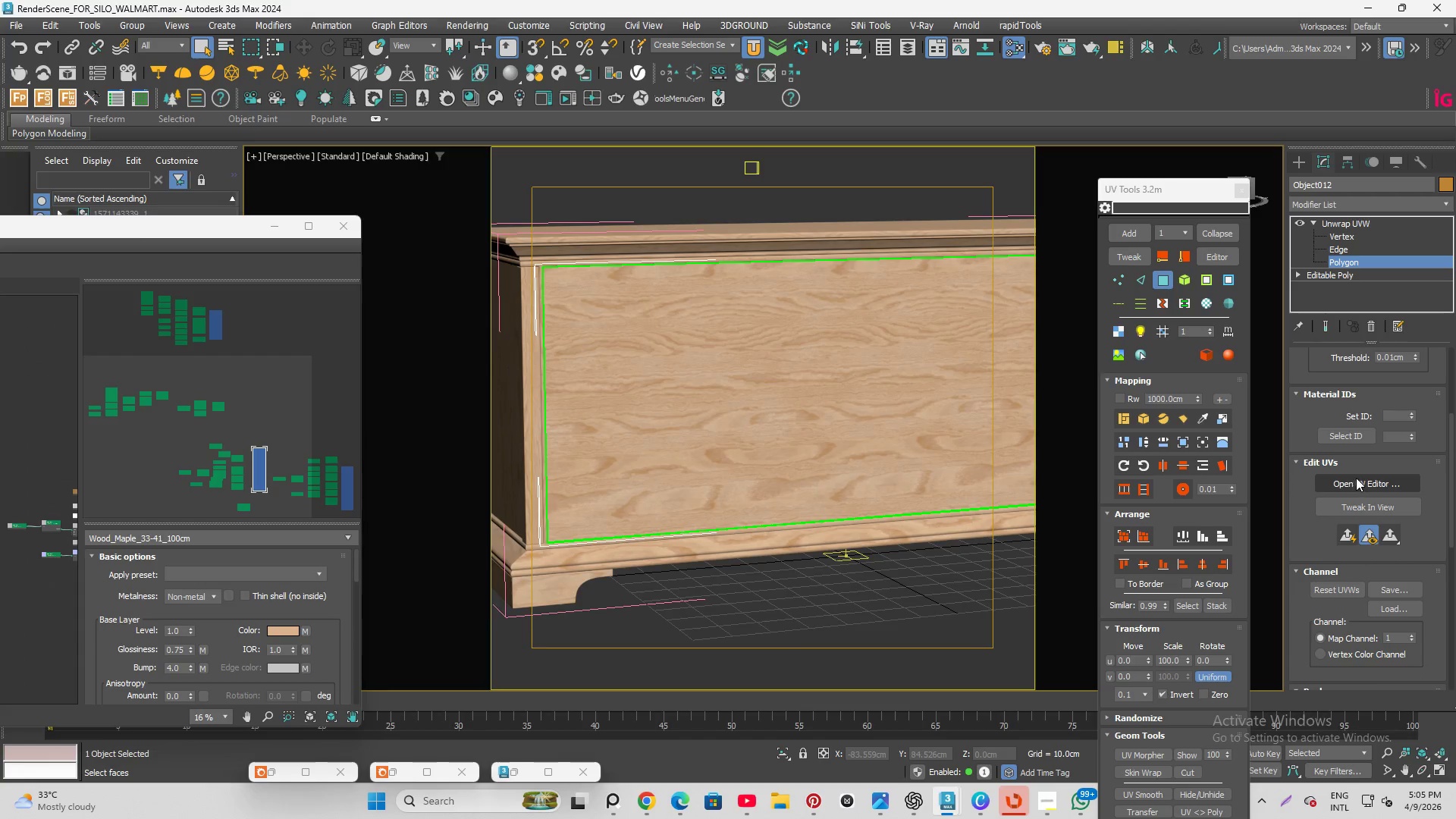 
left_click([1357, 483])
 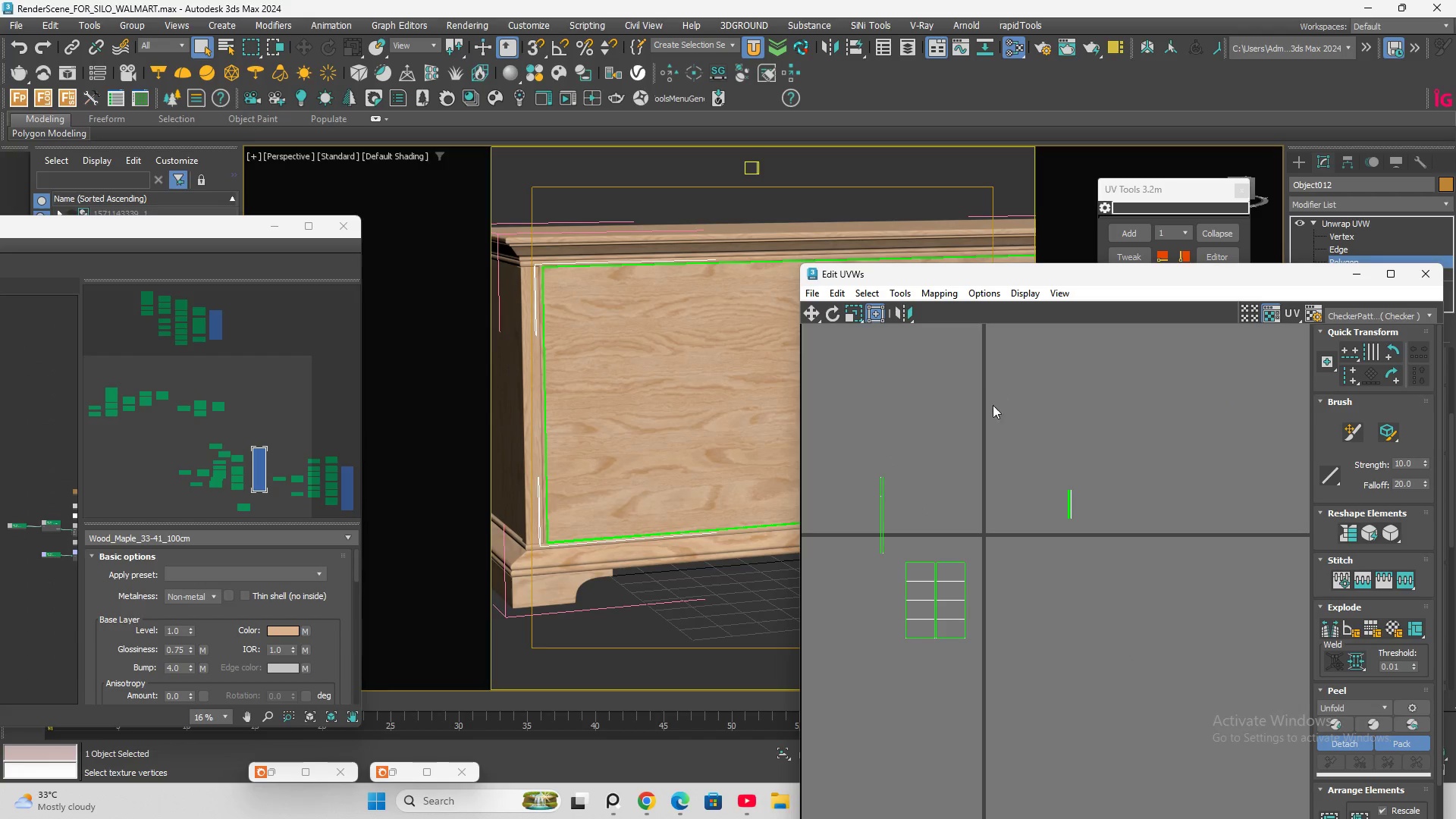 
scroll: coordinate [886, 548], scroll_direction: up, amount: 1.0
 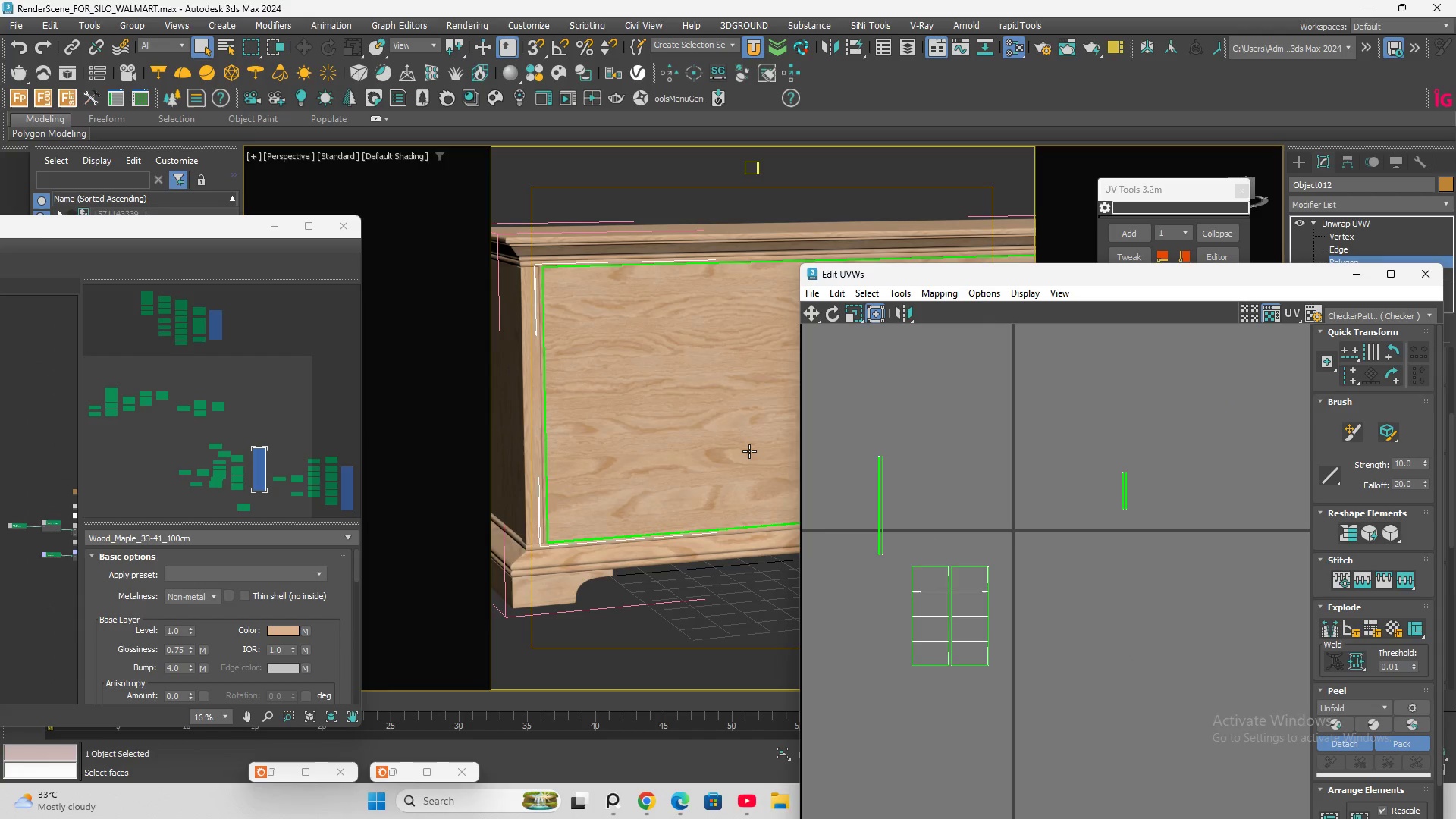 
double_click([748, 451])
 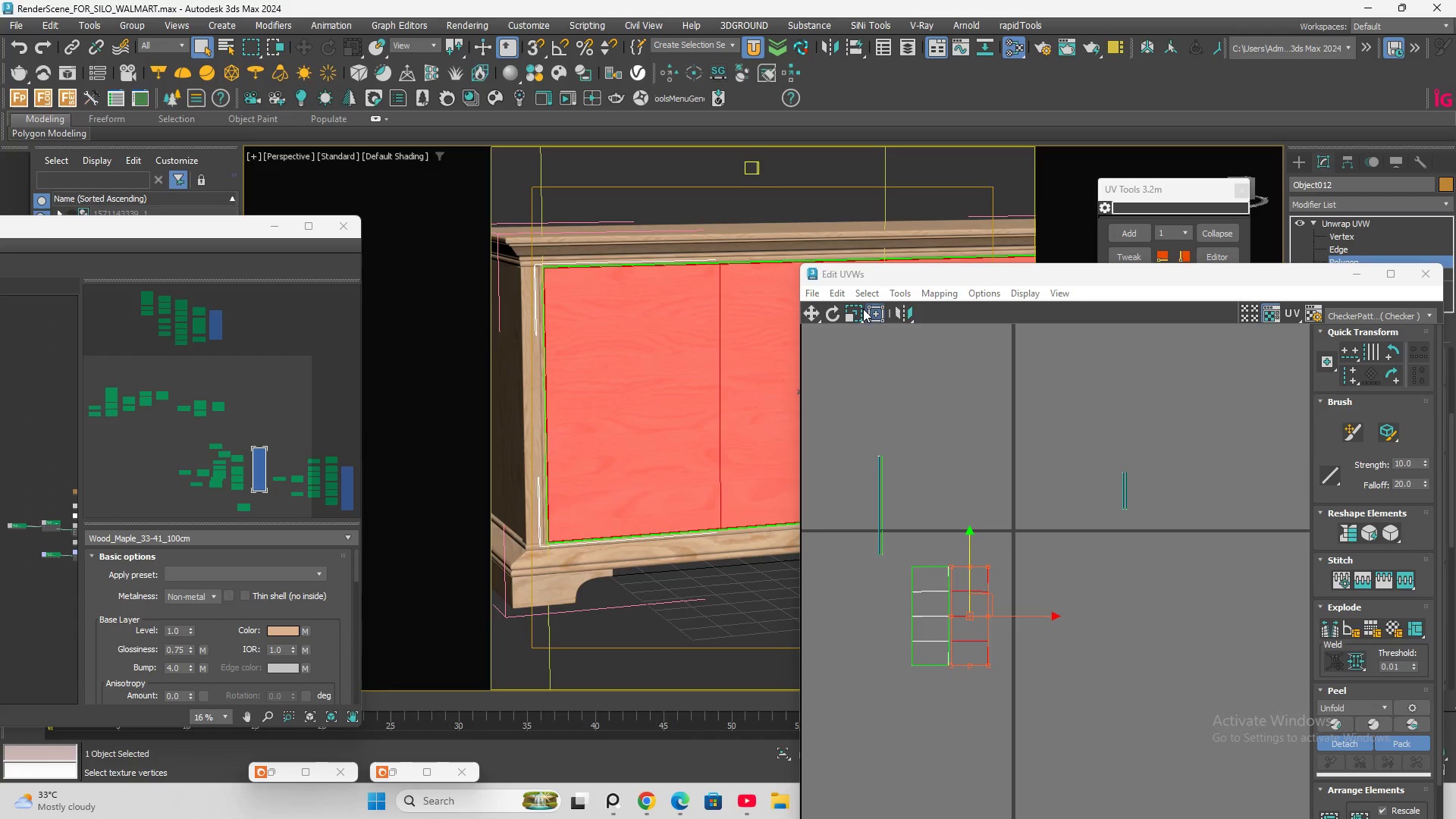 
left_click([830, 312])
 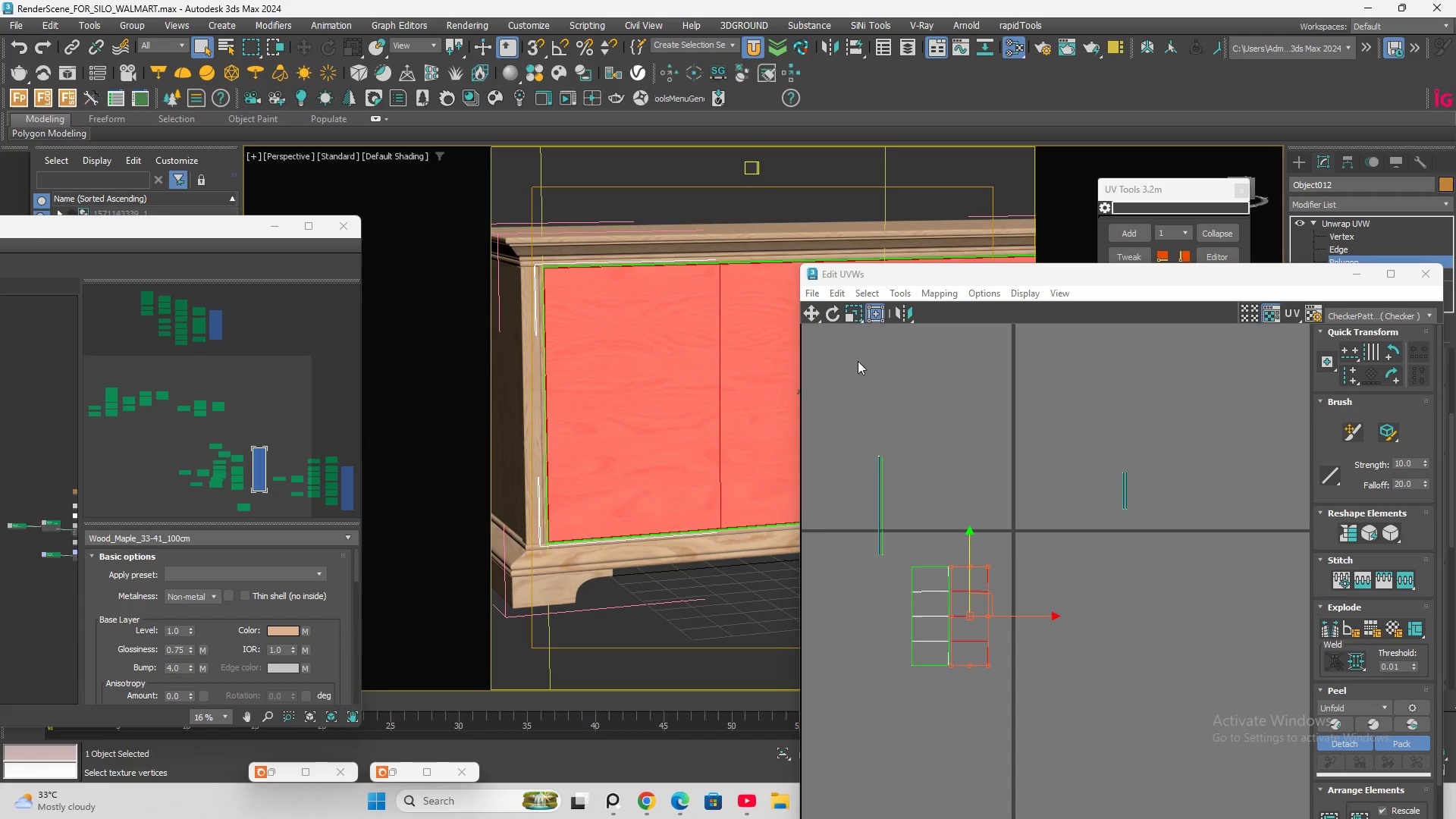 
left_click([833, 307])
 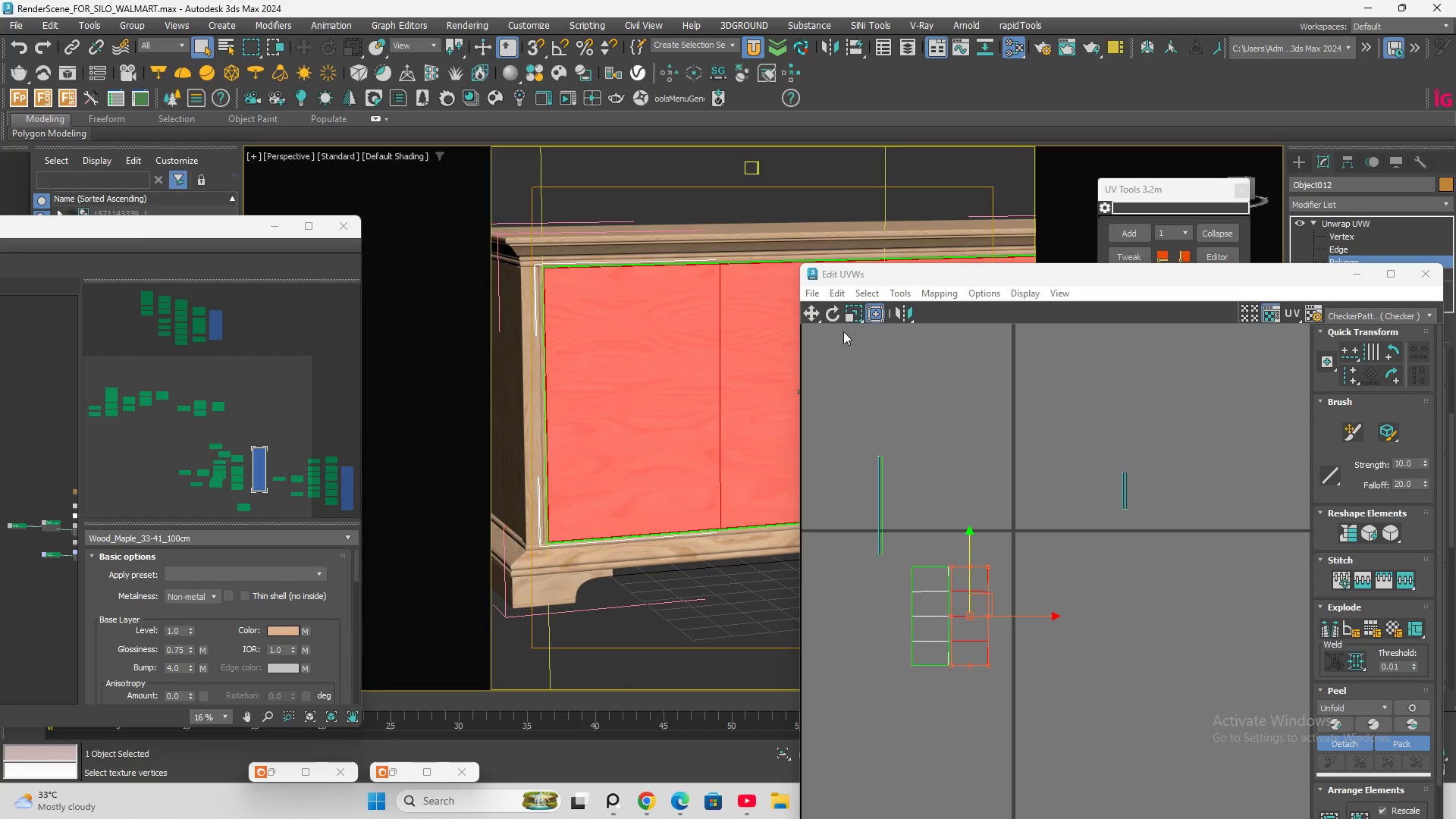 
left_click([825, 309])
 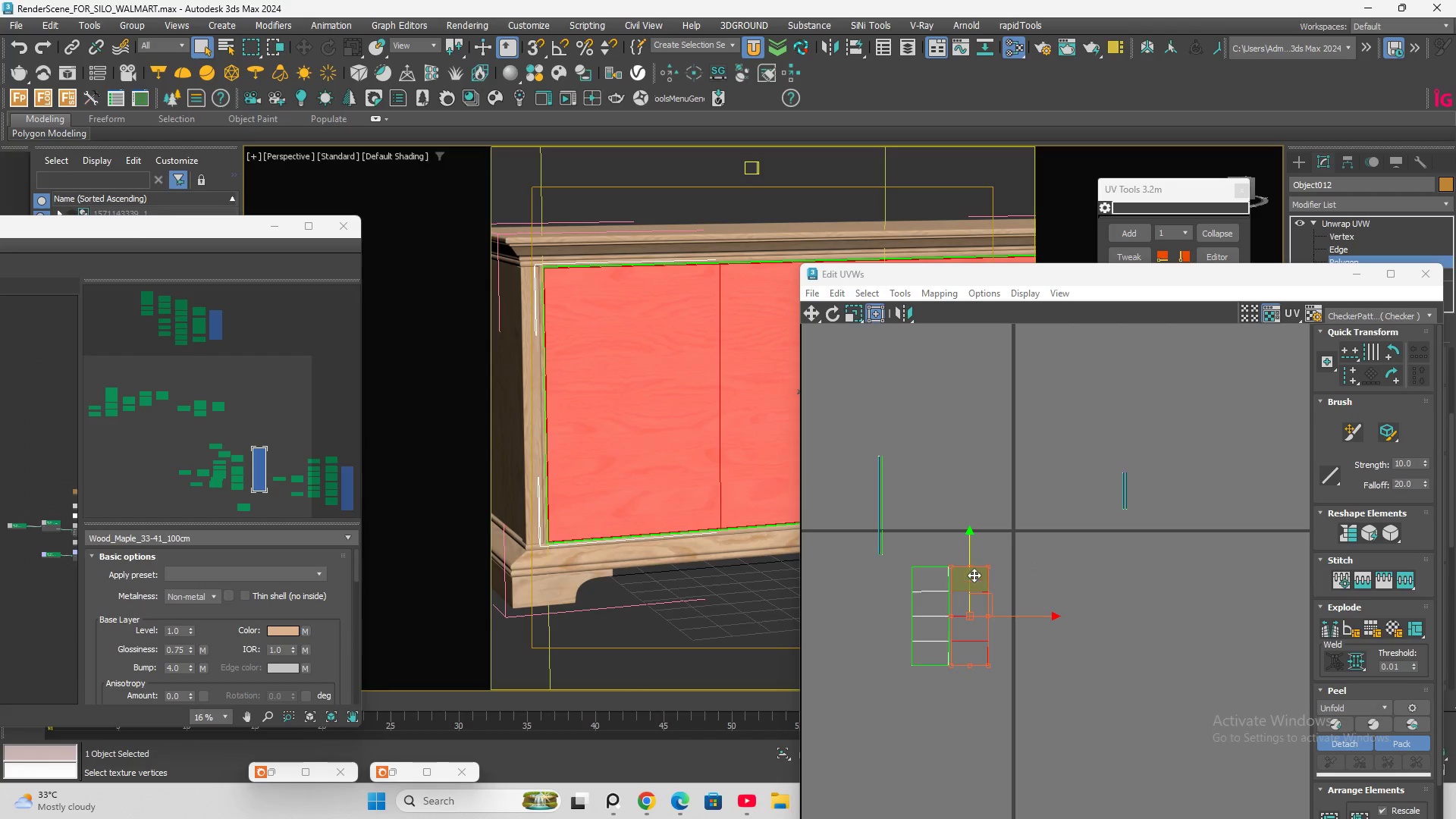 
left_click_drag(start_coordinate=[971, 540], to_coordinate=[972, 513])
 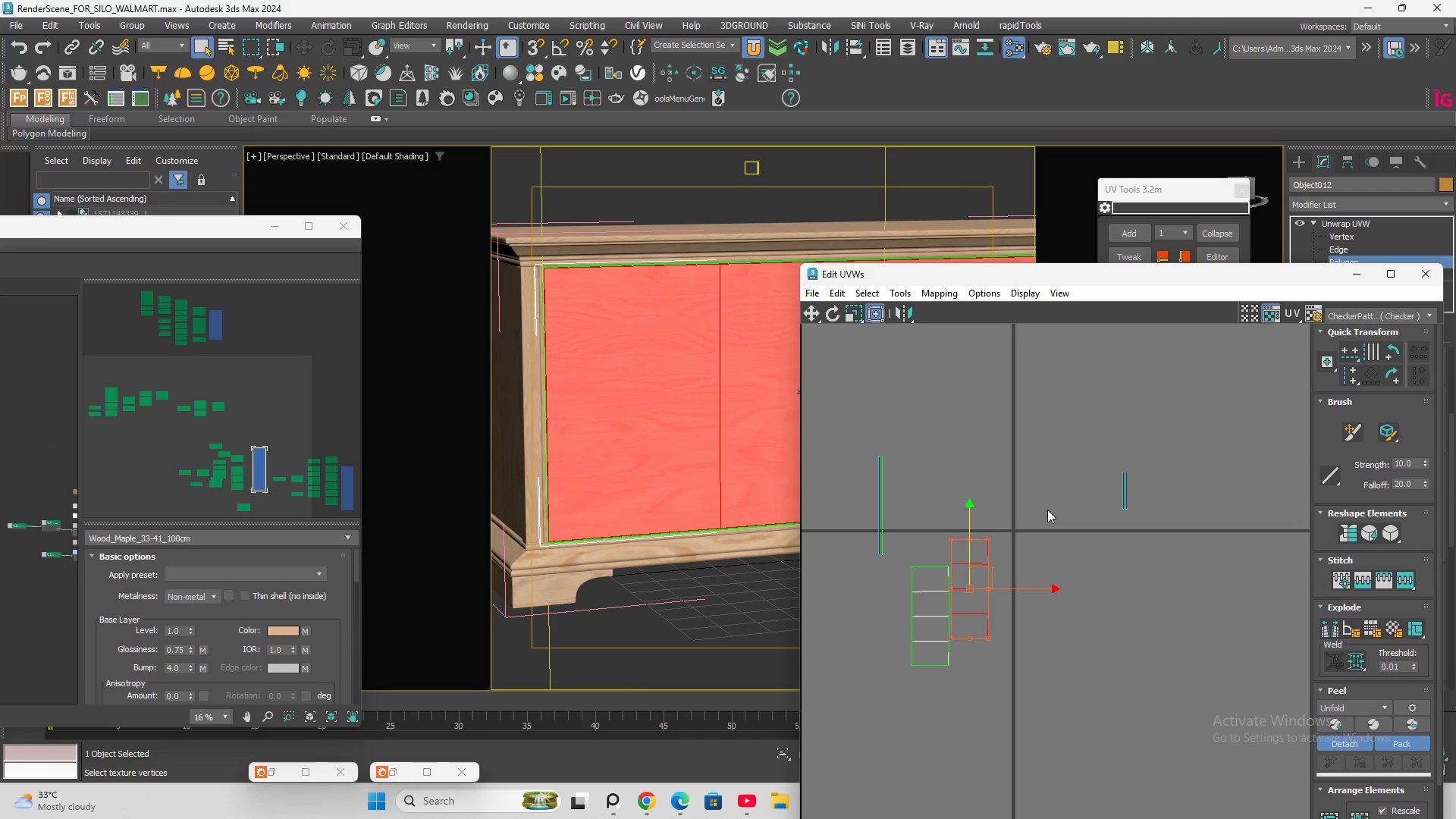 
key(Control+Z)
 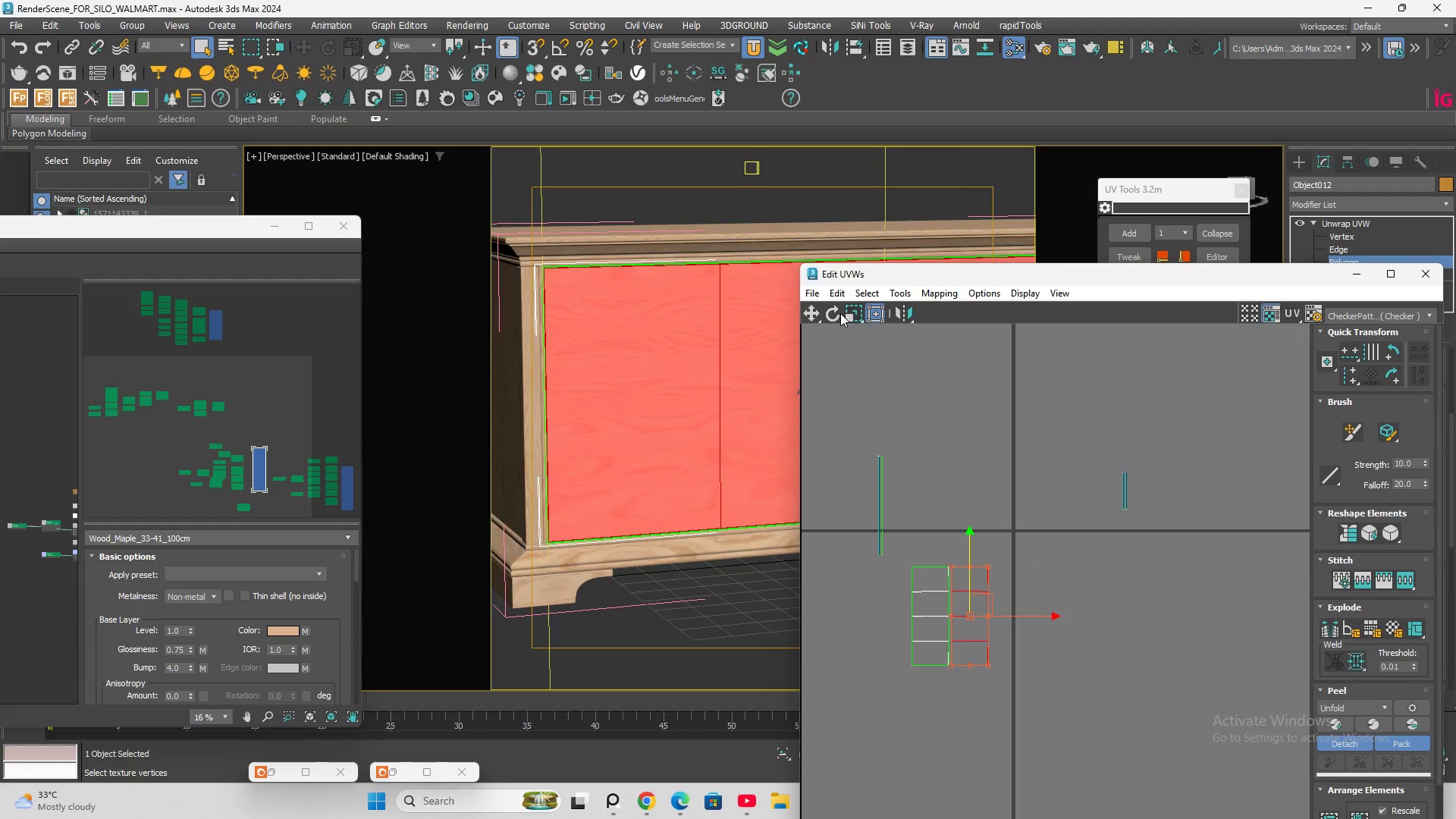 
left_click([824, 323])
 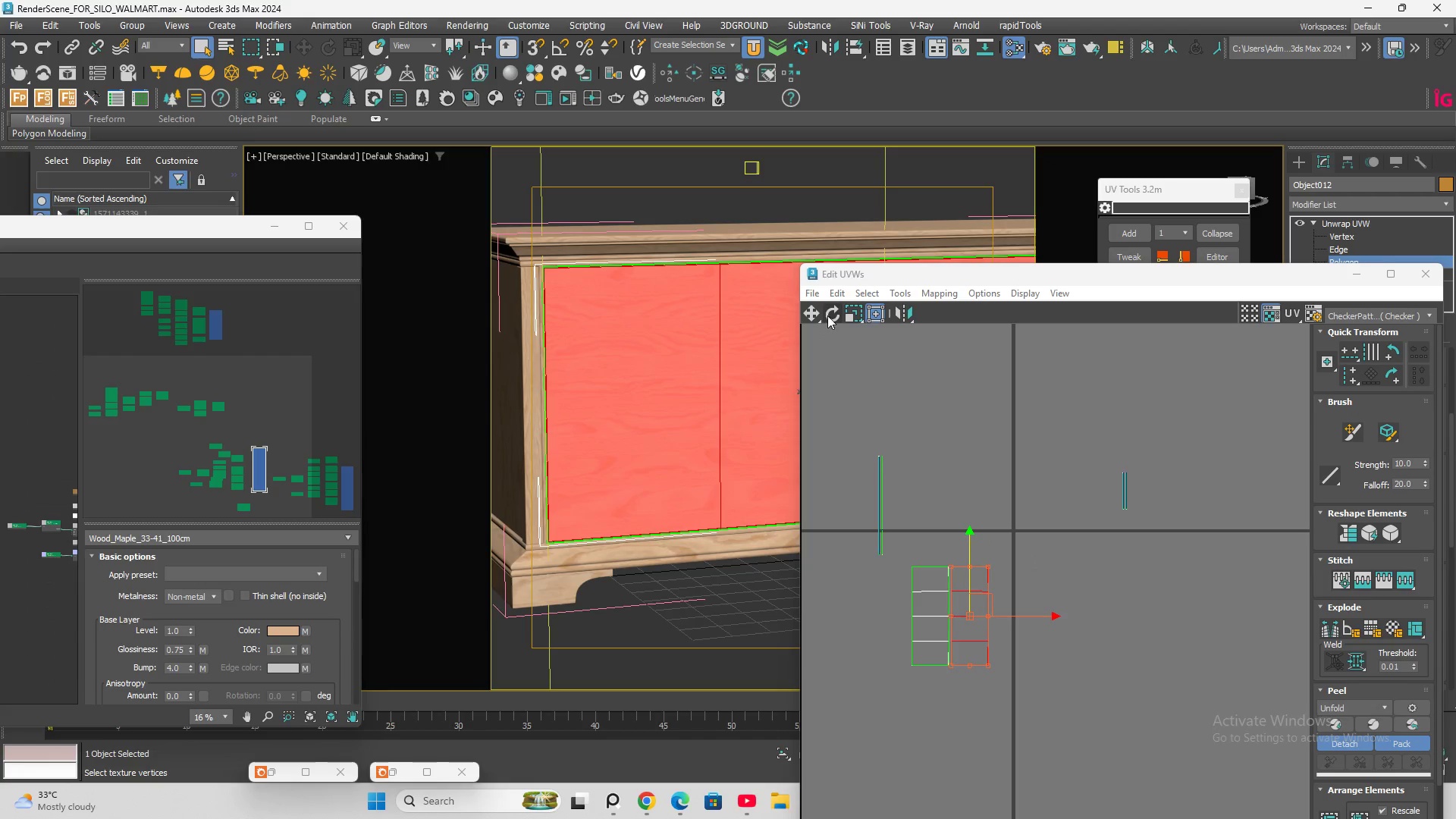 
left_click([828, 314])
 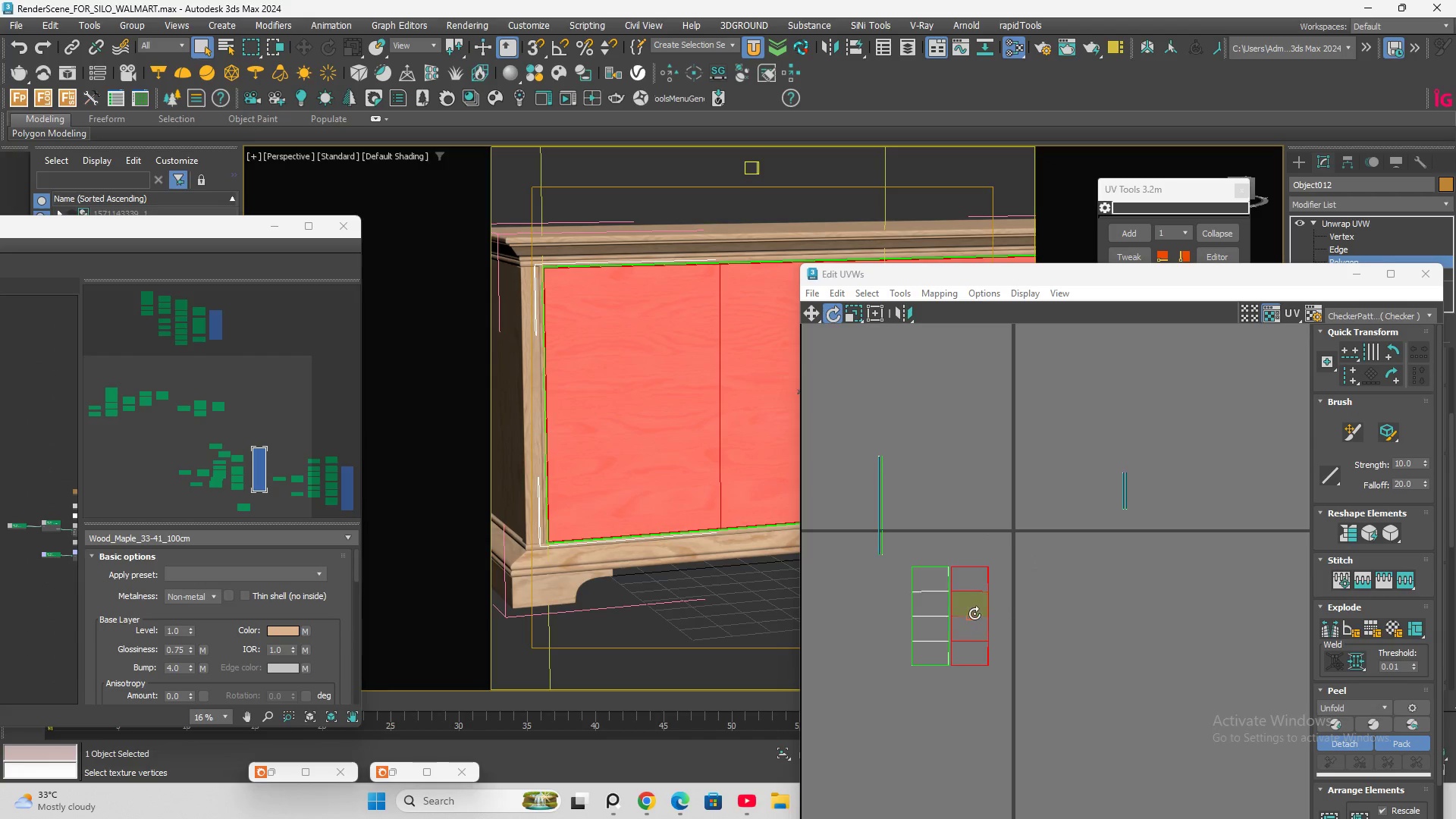 
left_click_drag(start_coordinate=[974, 607], to_coordinate=[1031, 635])
 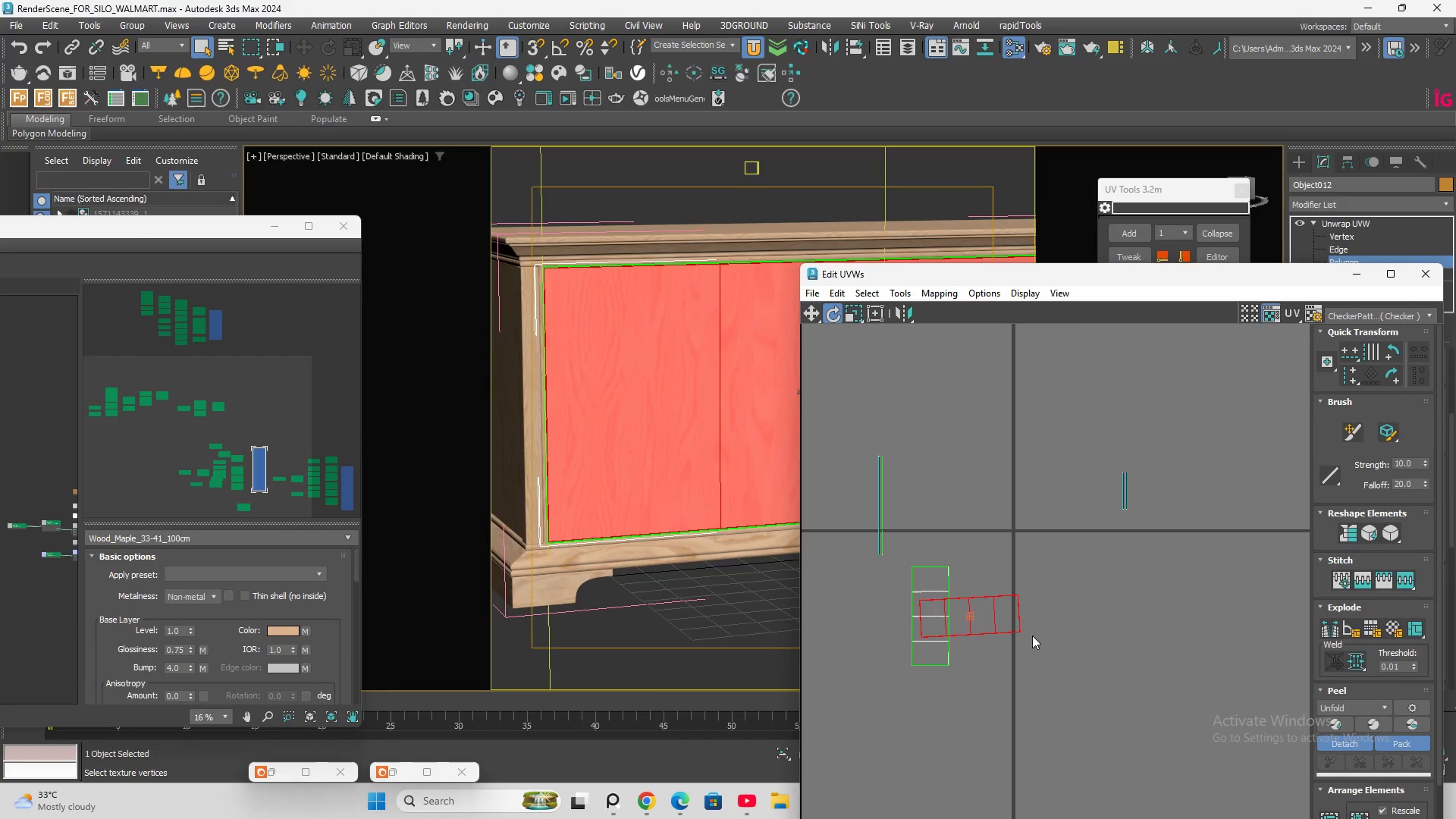 
key(Control+Z)
 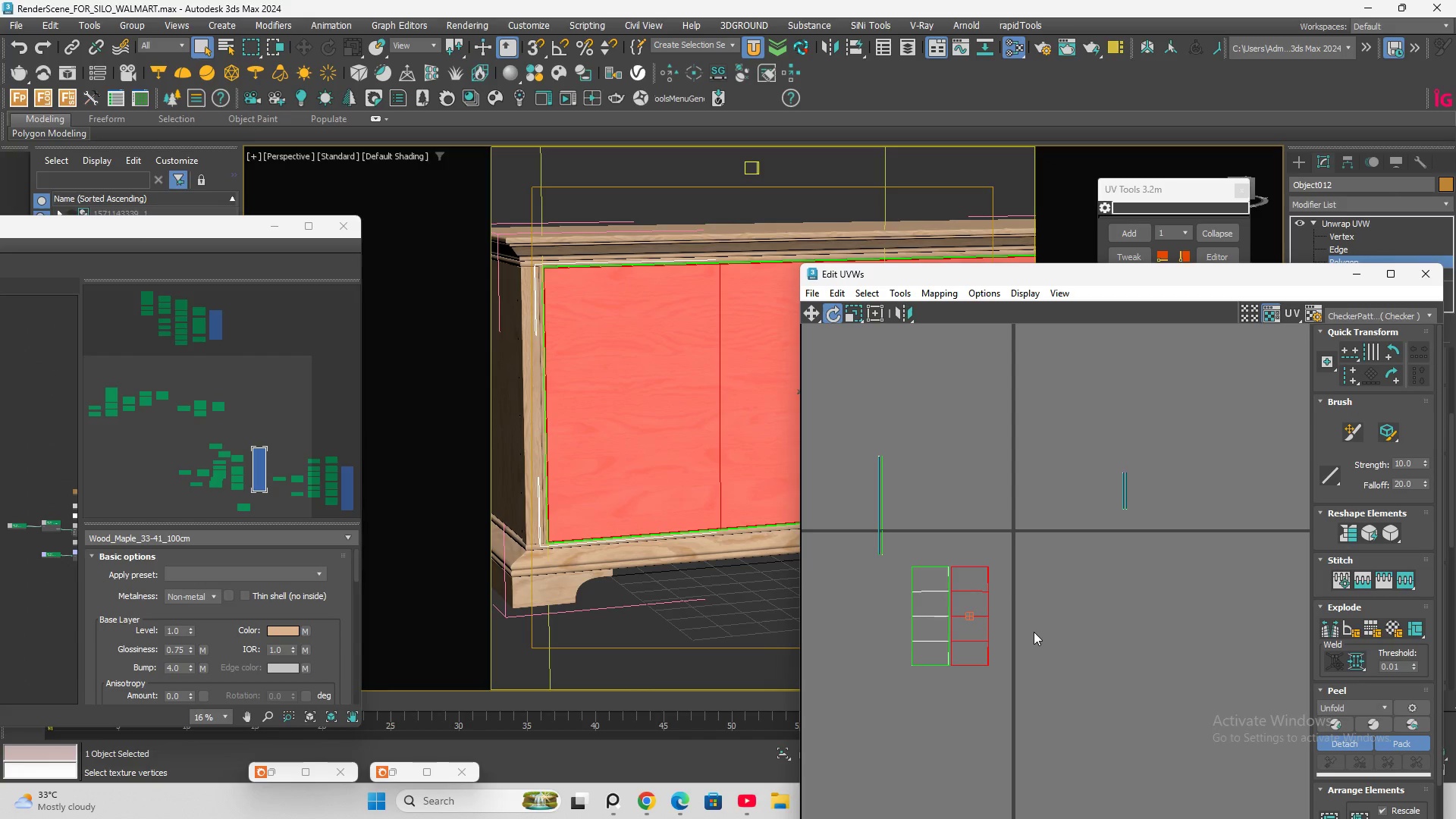 
key(A)
 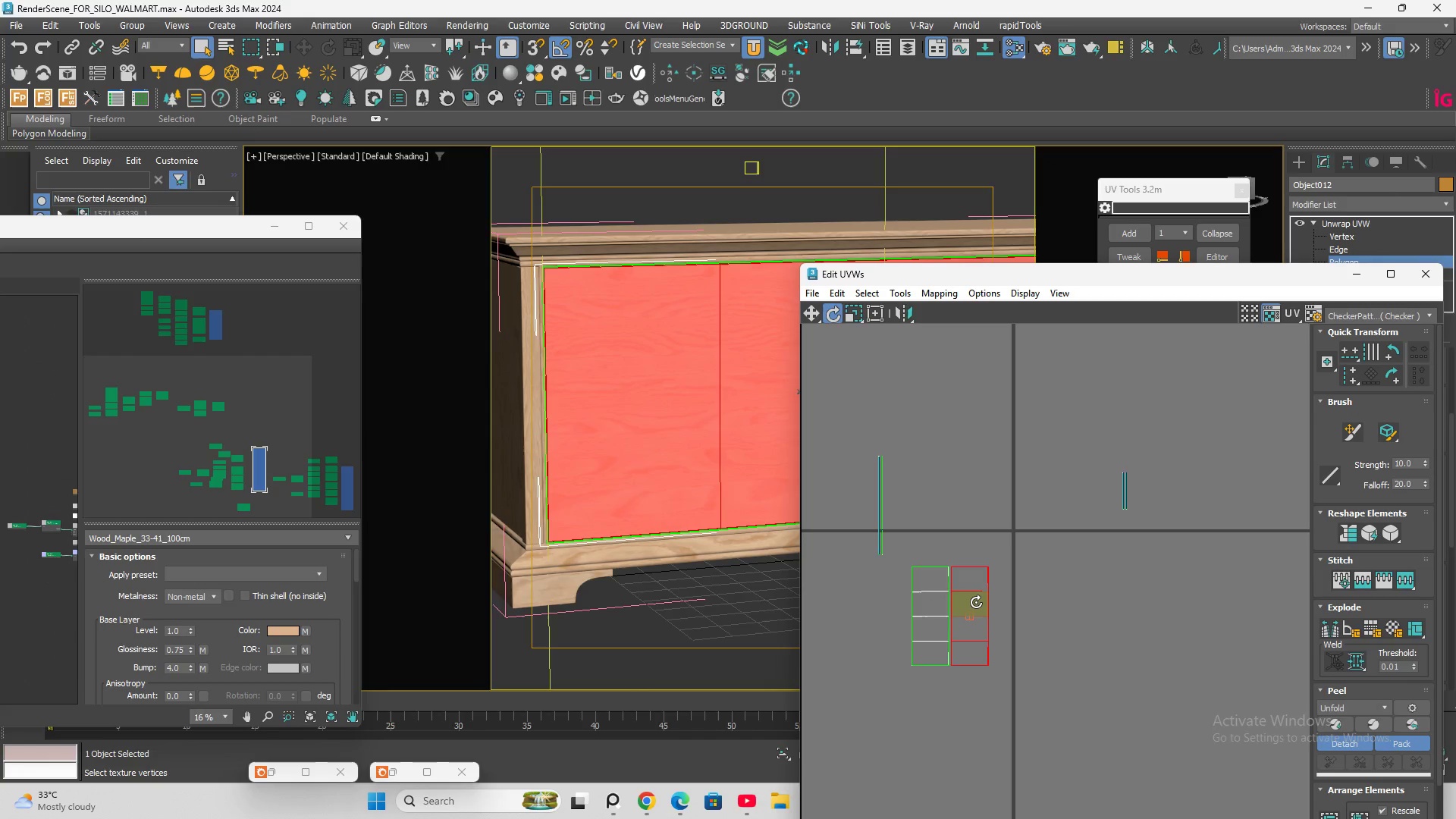 
left_click_drag(start_coordinate=[977, 602], to_coordinate=[989, 626])
 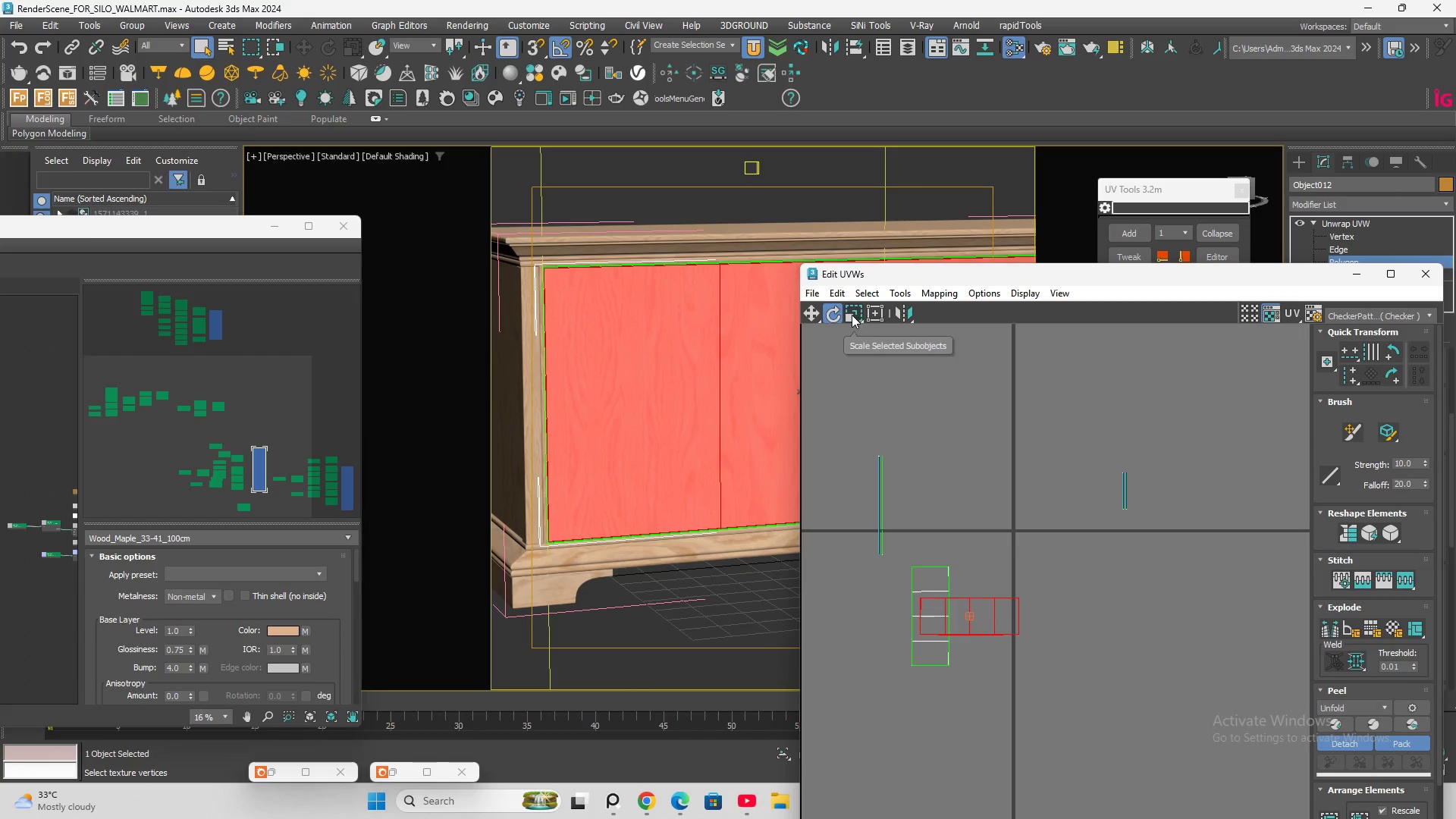 
left_click([811, 309])
 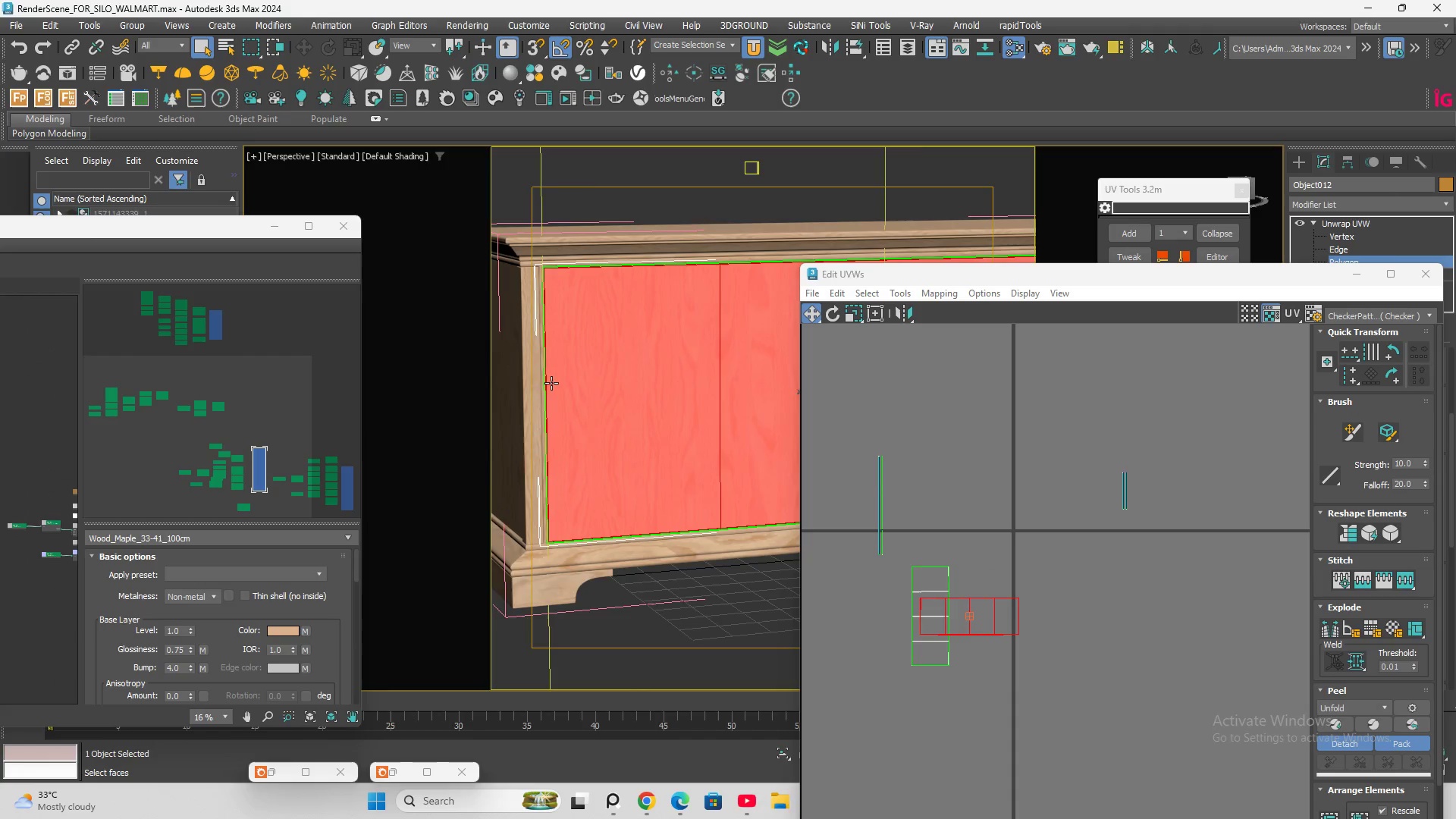 
scroll: coordinate [707, 394], scroll_direction: up, amount: 1.0
 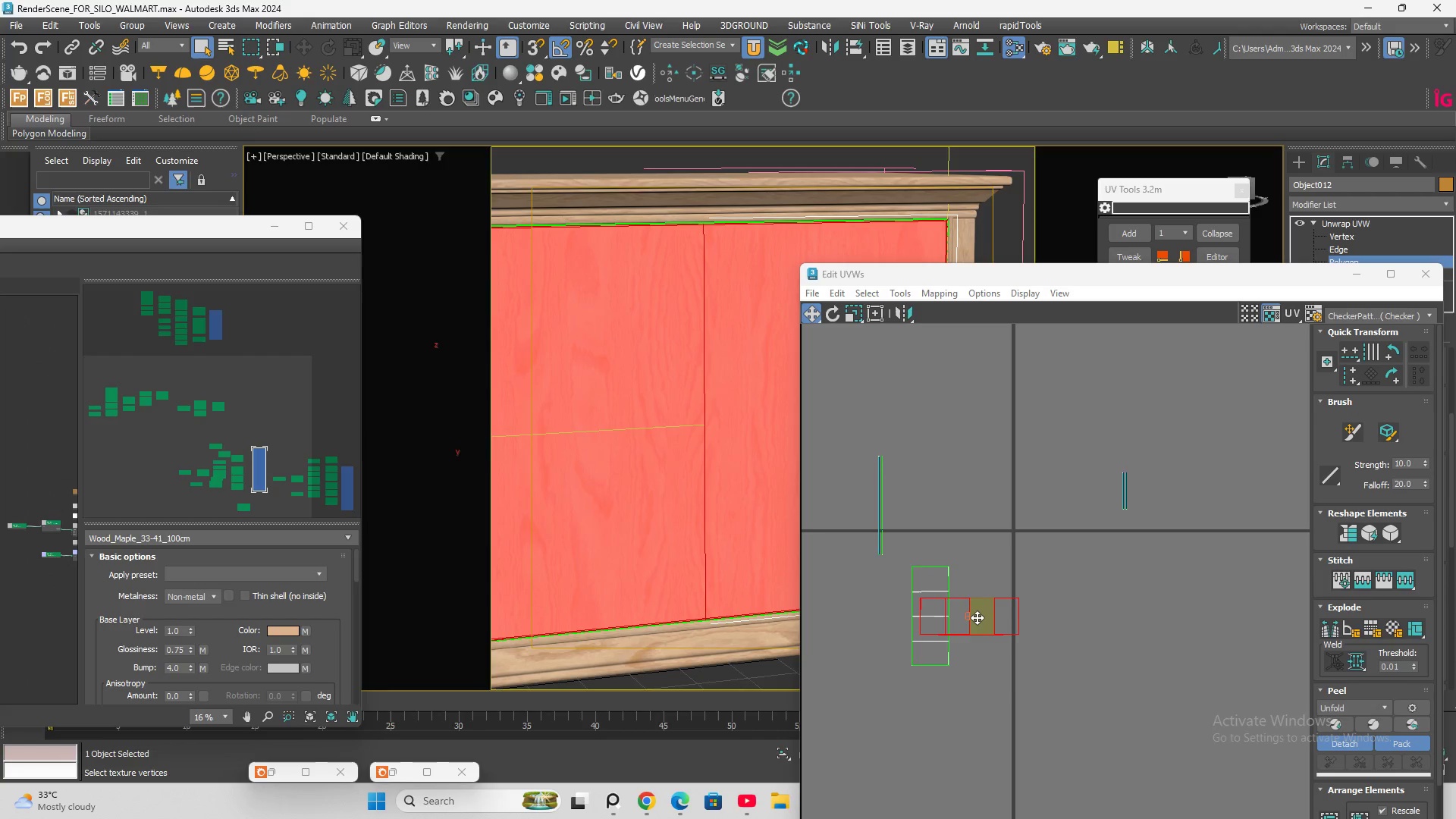 
left_click_drag(start_coordinate=[977, 617], to_coordinate=[1015, 619])
 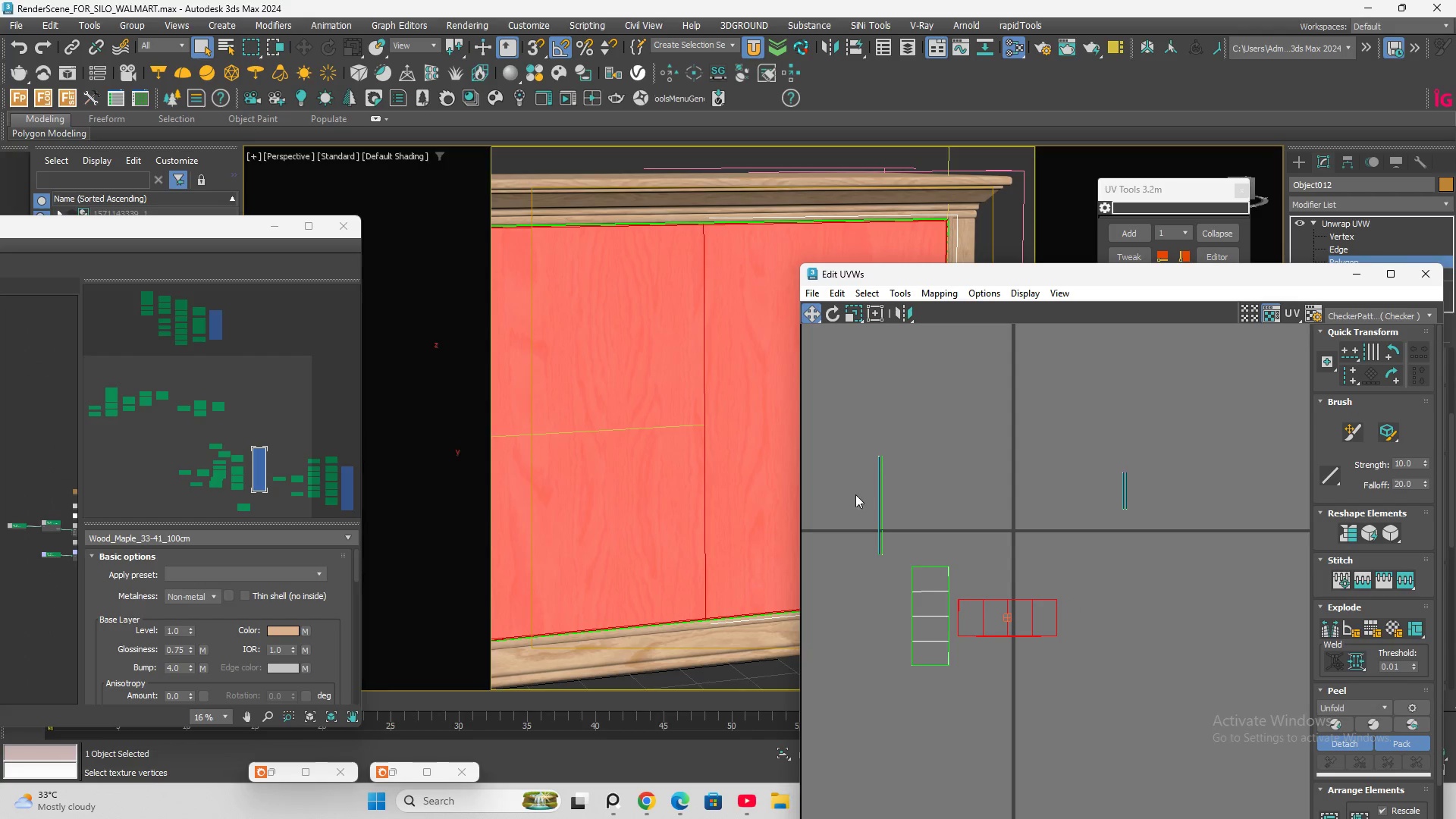 
scroll: coordinate [738, 500], scroll_direction: down, amount: 4.0
 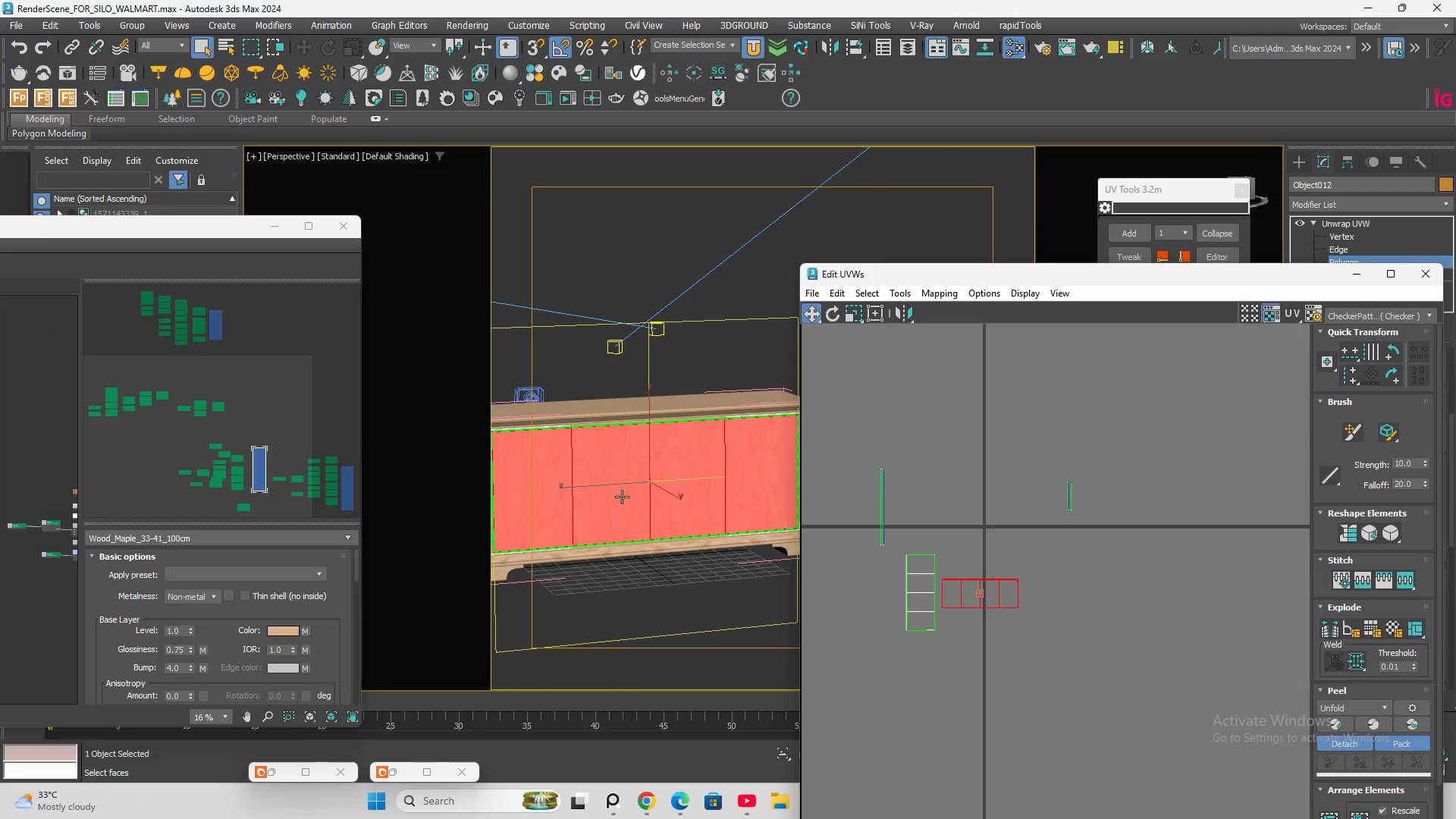 
scroll: coordinate [636, 444], scroll_direction: up, amount: 5.0
 